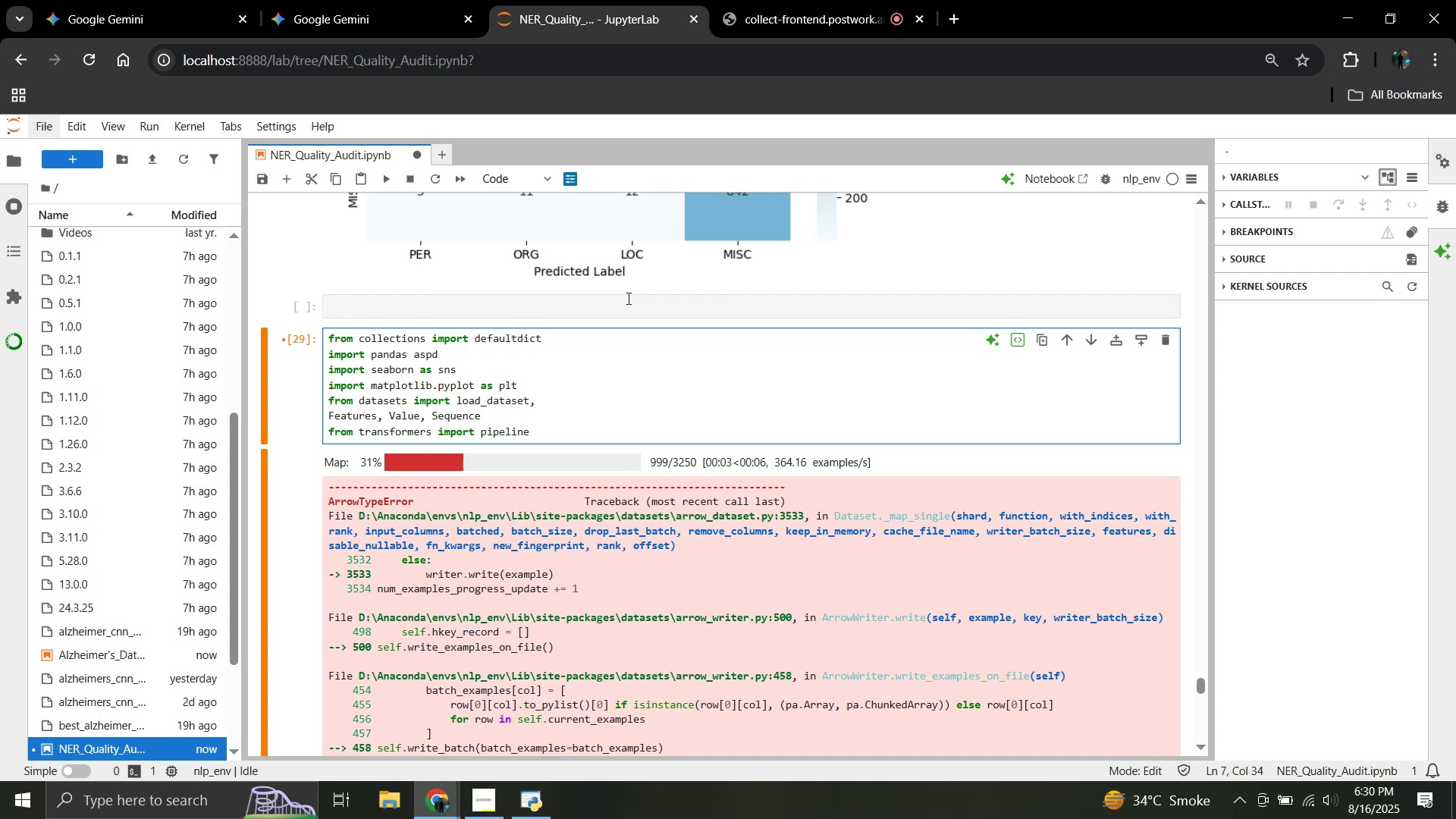 
key(Enter)
 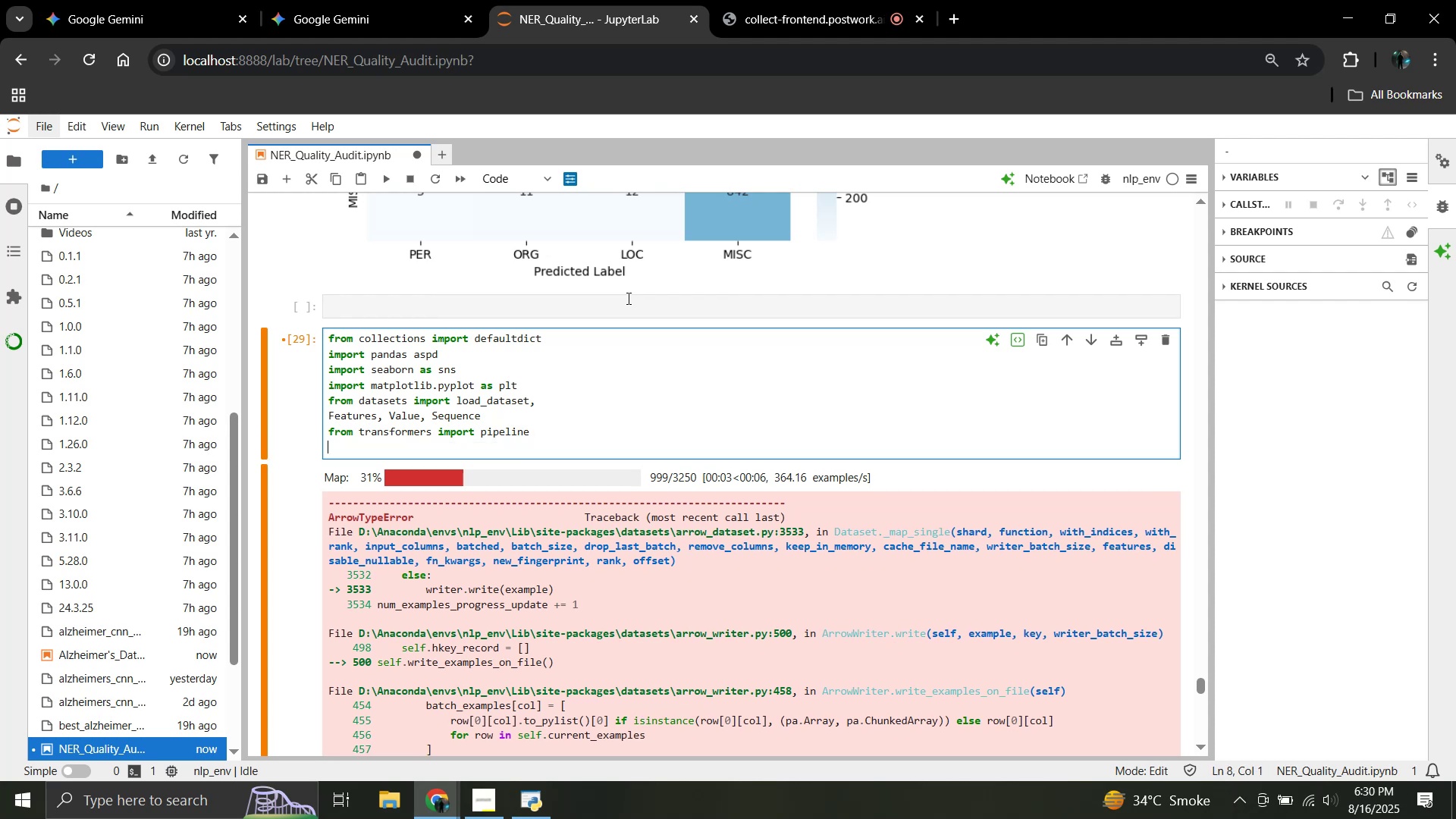 
type(import re)
 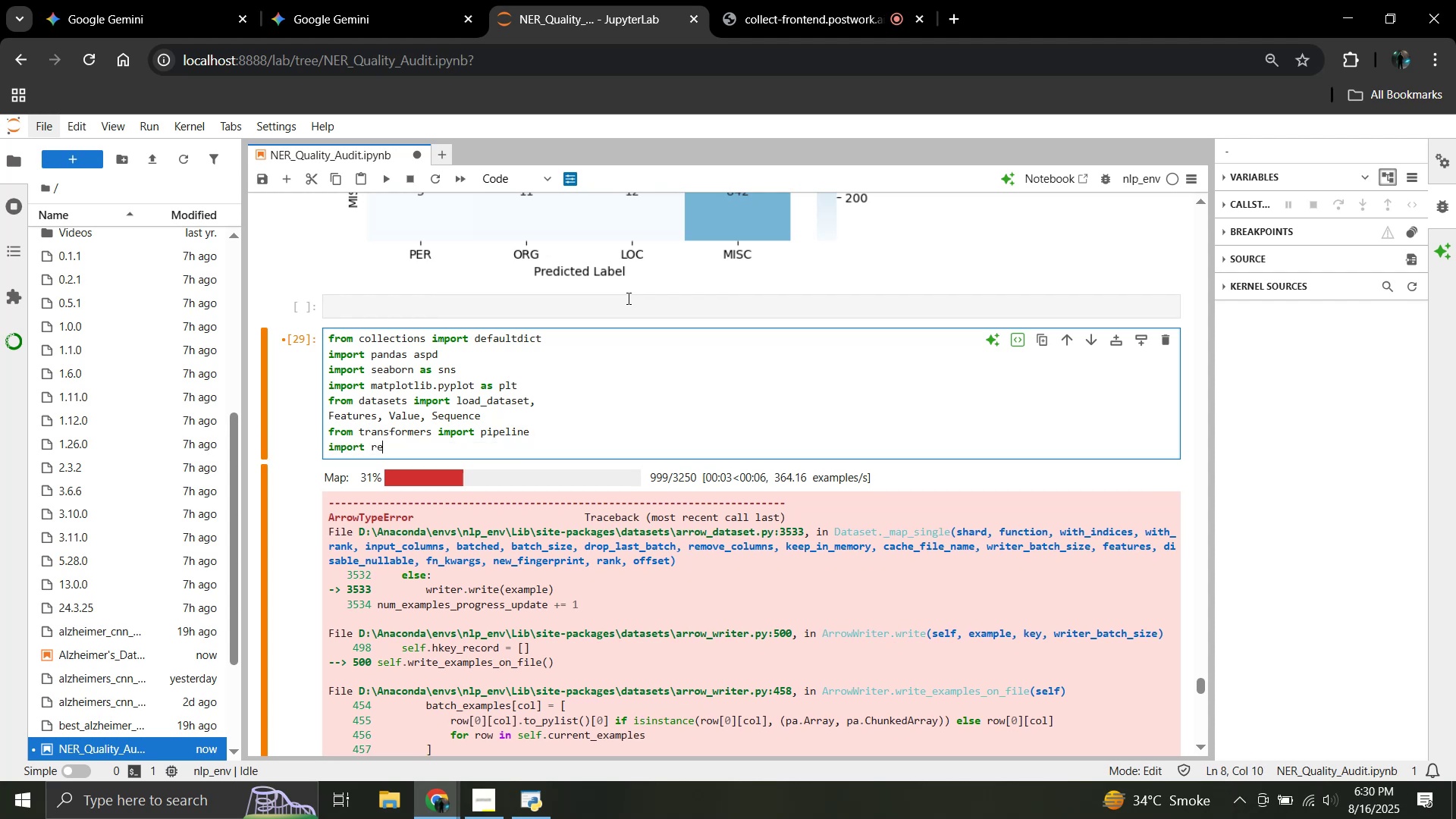 
key(Enter)
 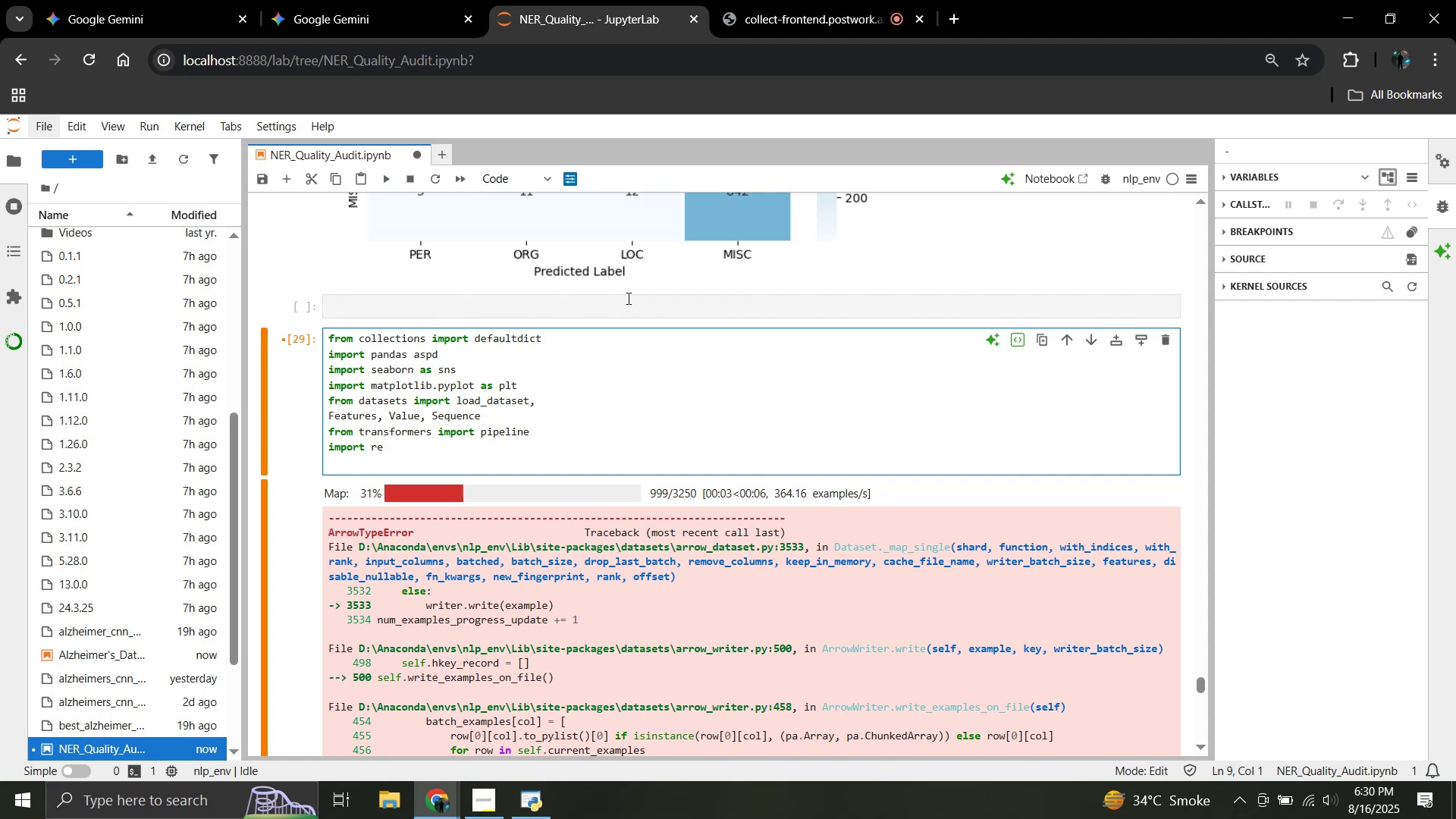 
type(dataset = load )
key(Backspace)
type(_dataset("conll2003",trust))
key(Backspace)
type(_remote+)
key(Backspace)
type(_code)
 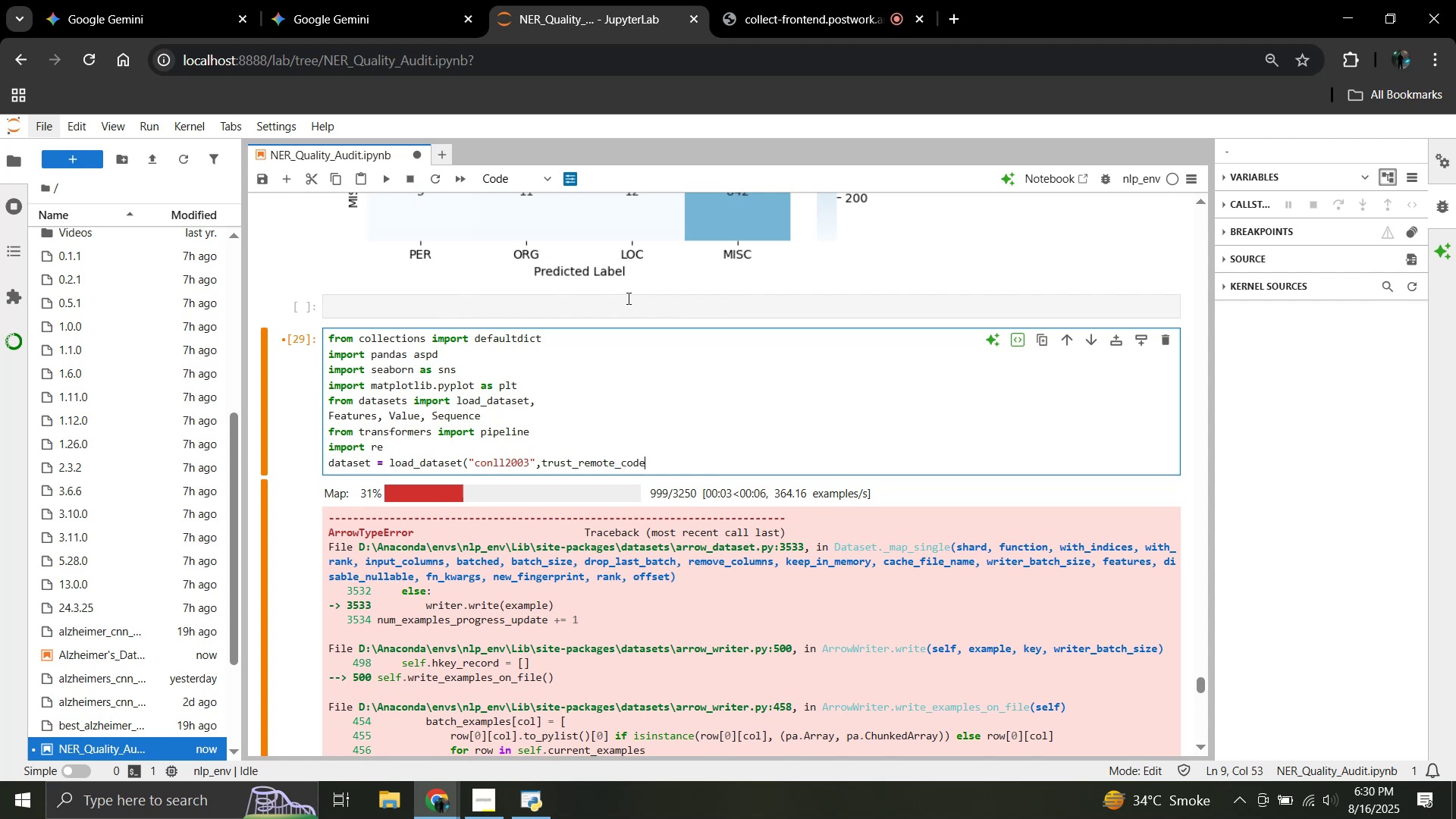 
wait(5.55)
 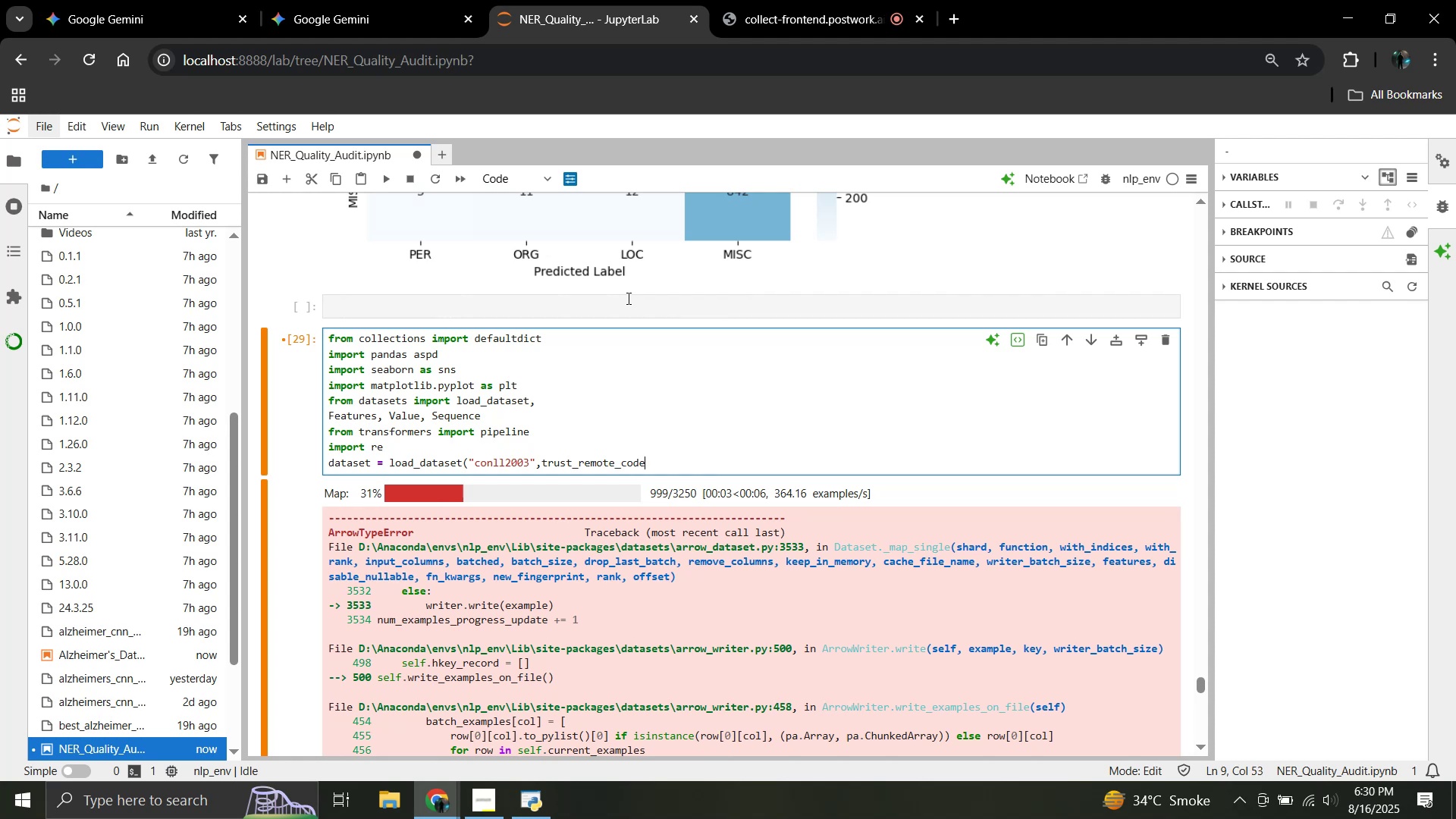 
type(=t)
key(Backspace)
type(True)
 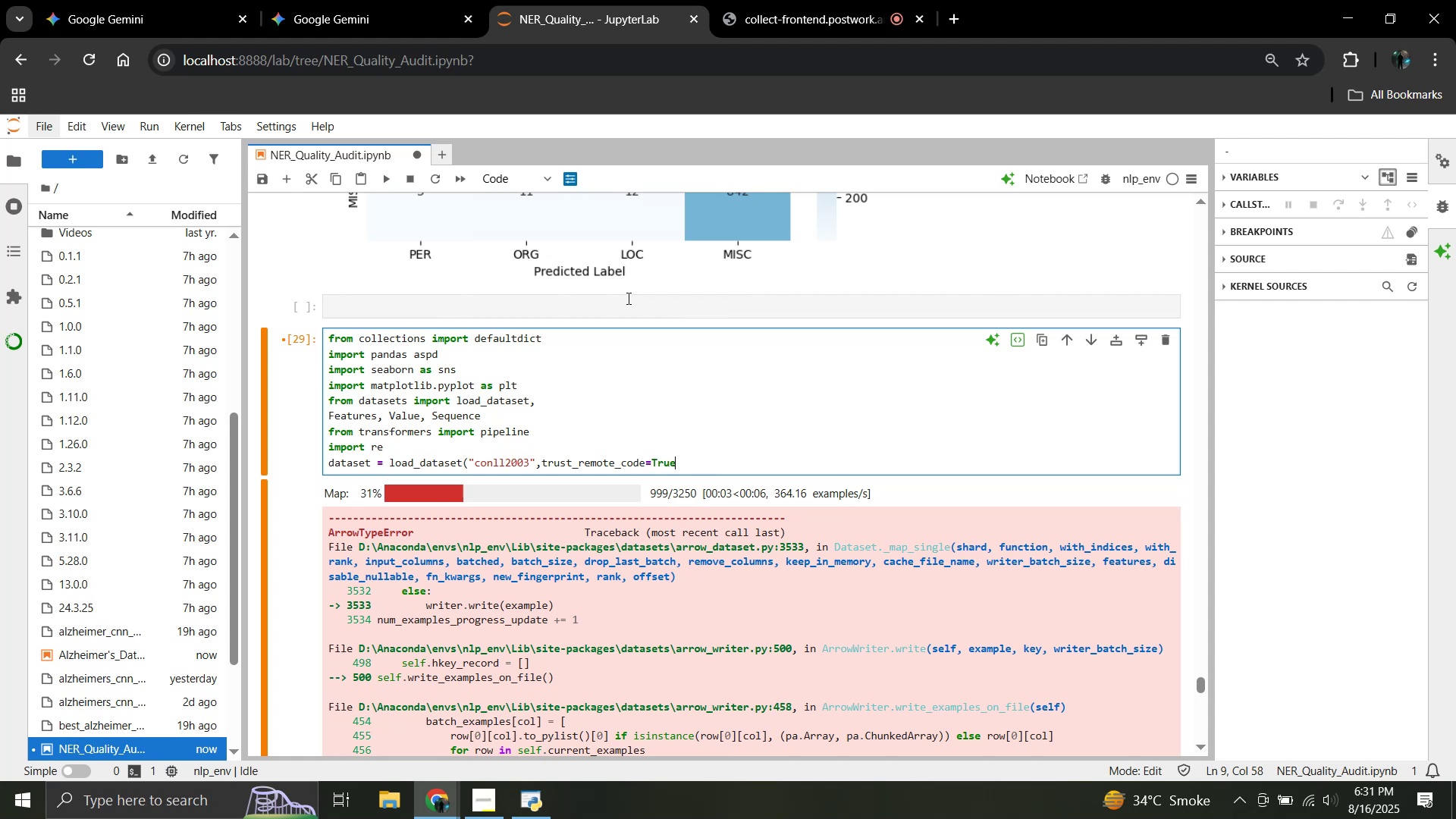 
wait(5.48)
 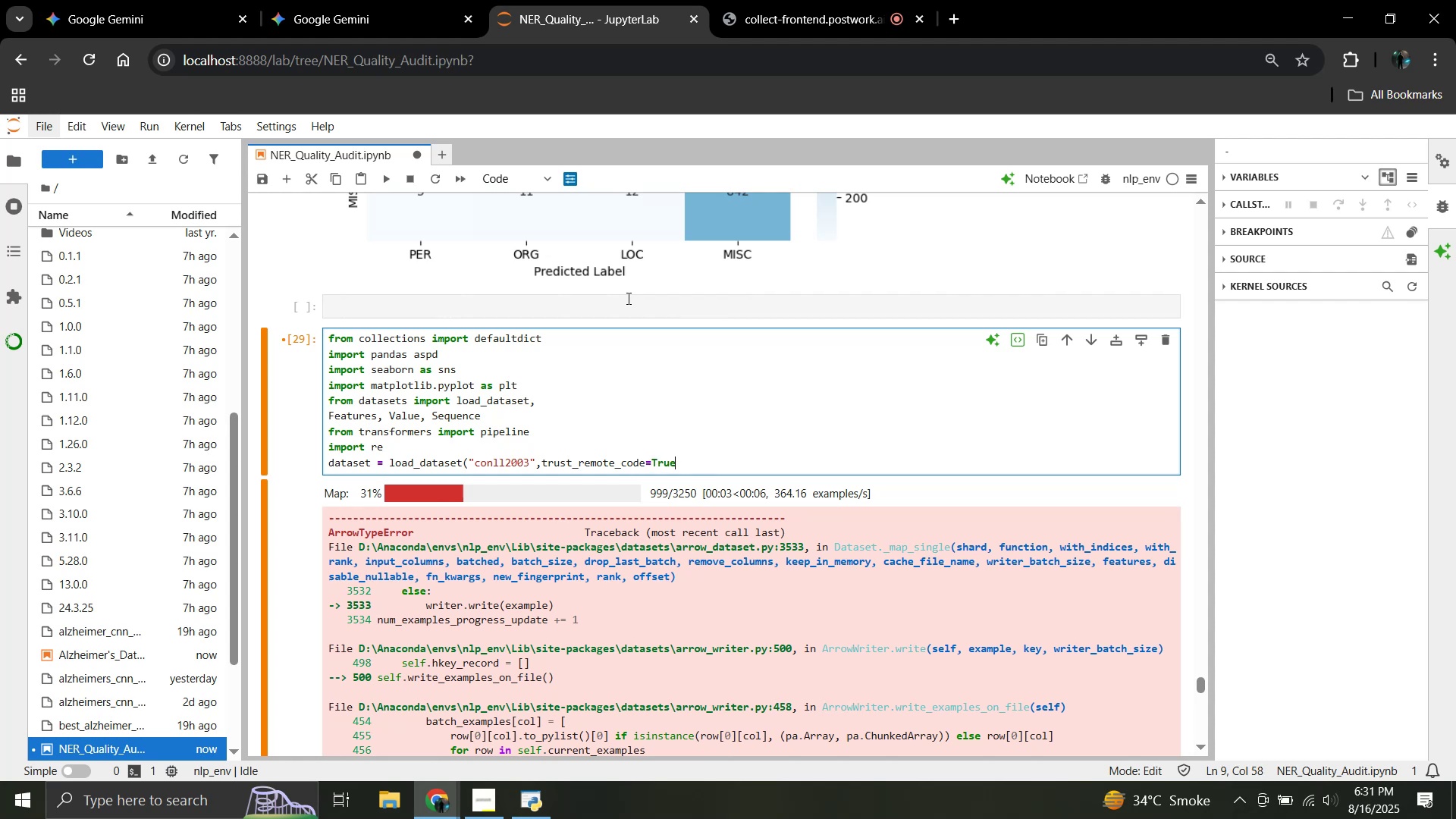 
key(Shift+0)
 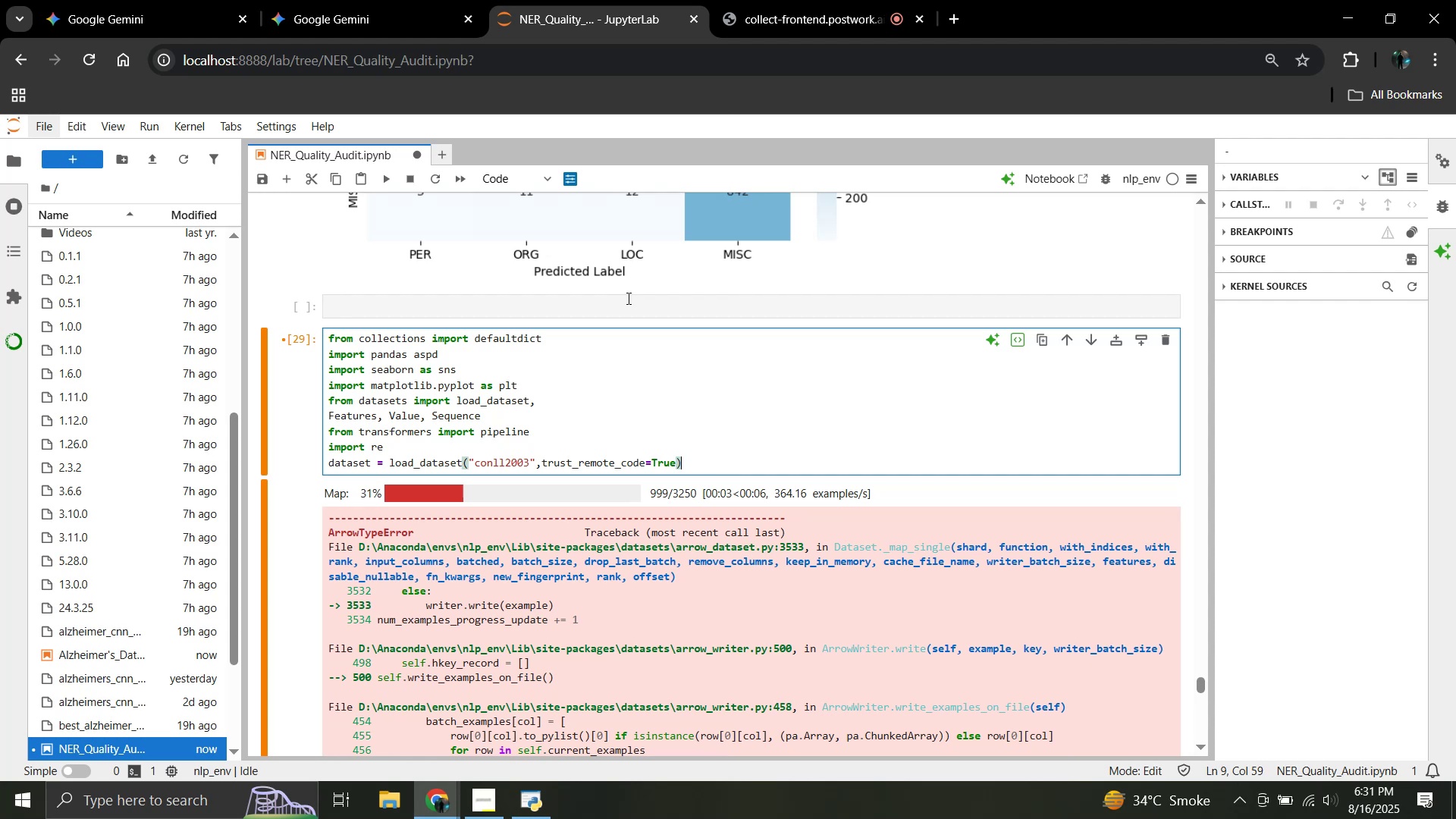 
key(Enter)
 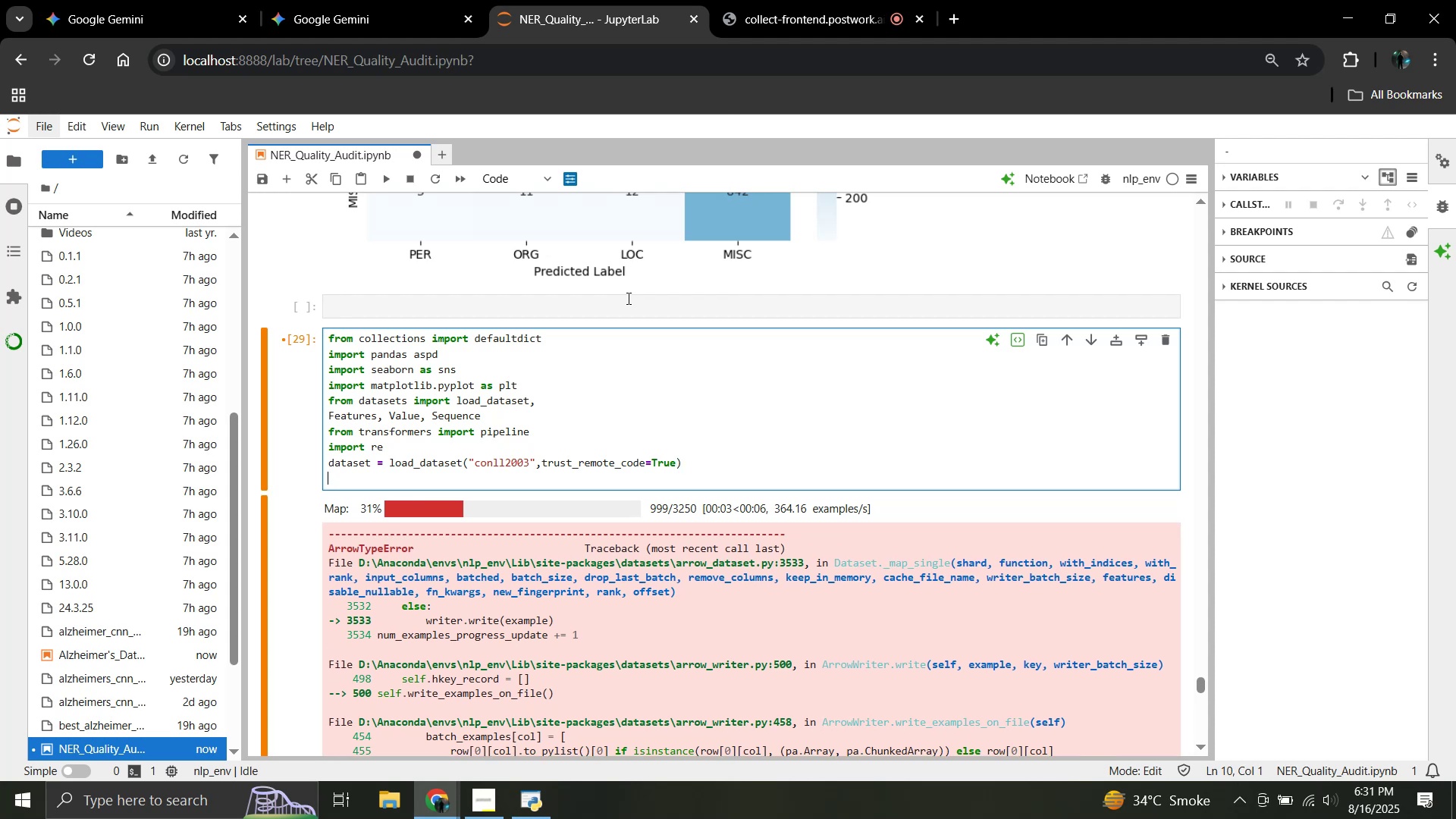 
type(data_split)
 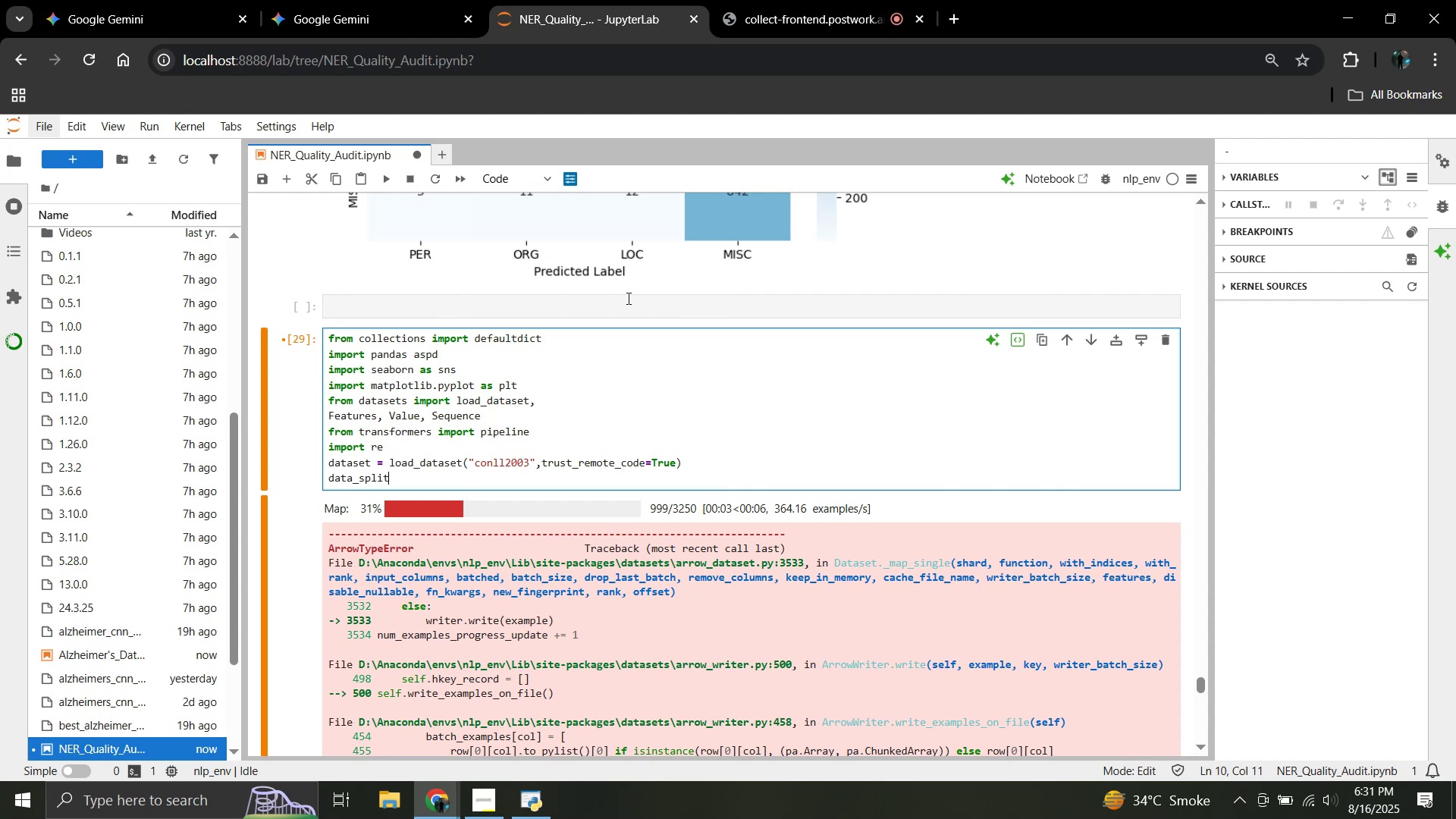 
type(= dataset)
 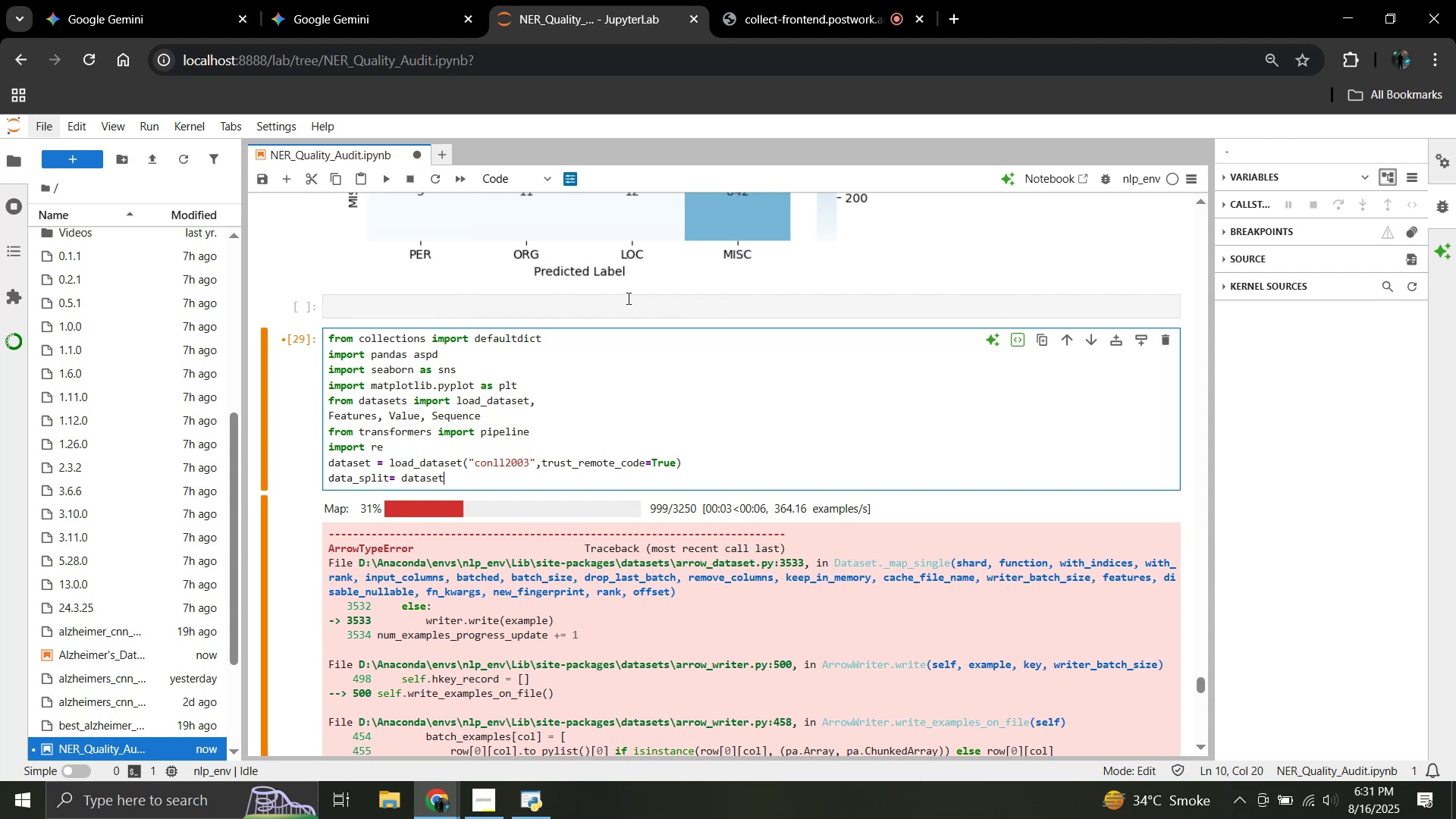 
type(['validation;)
key(Backspace)
type('])
 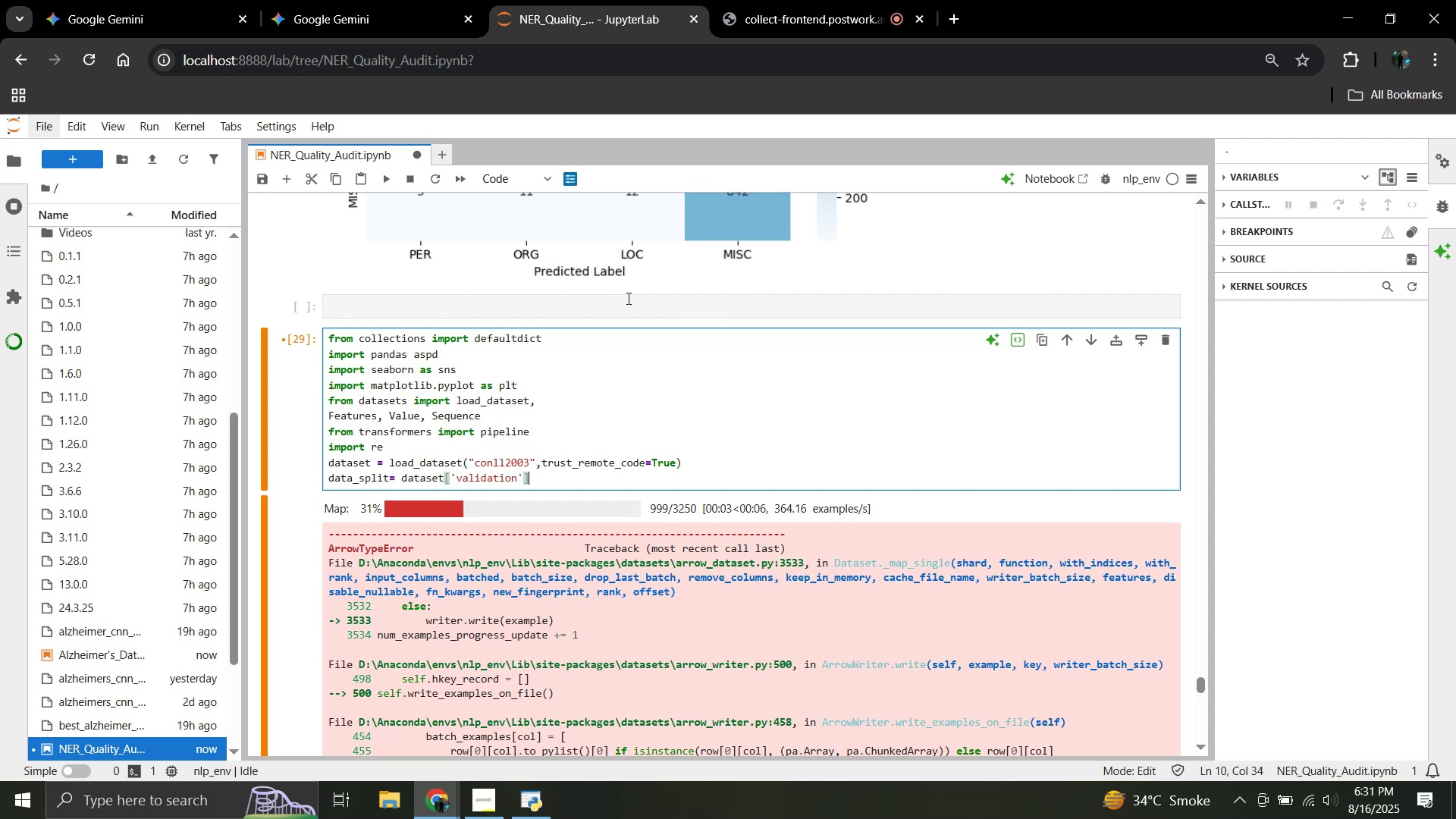 
wait(5.57)
 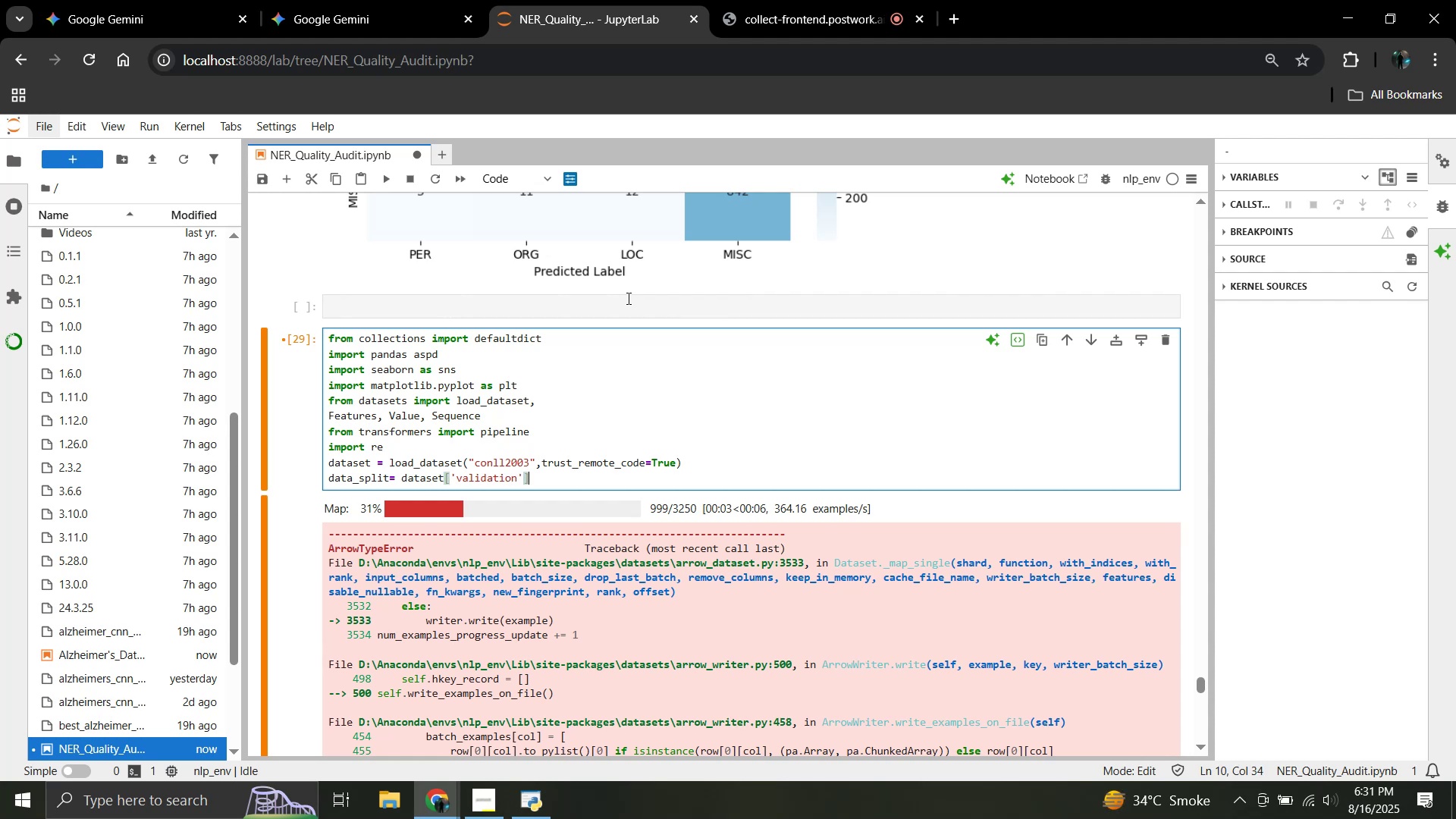 
key(Space)
 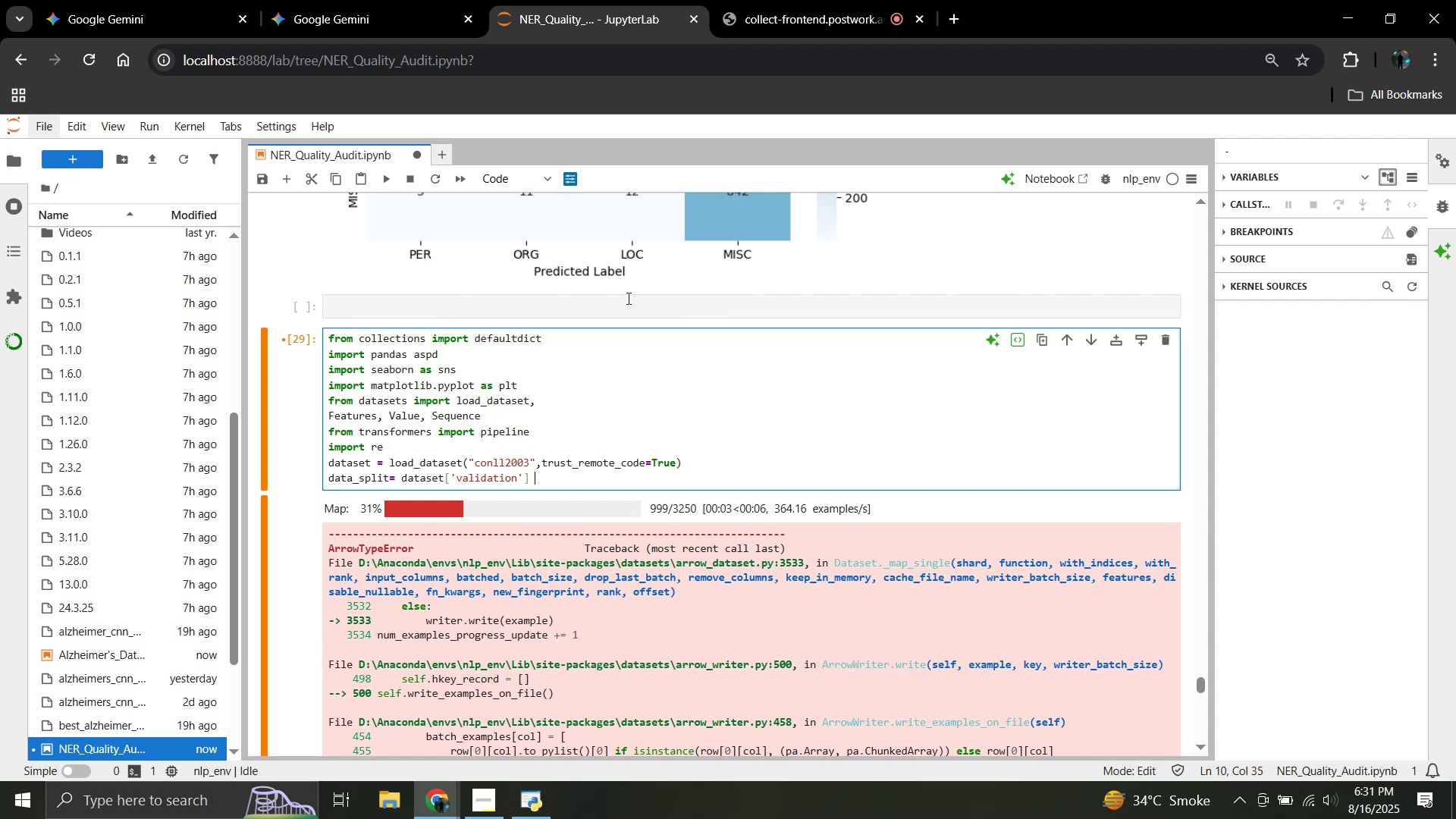 
key(Enter)
 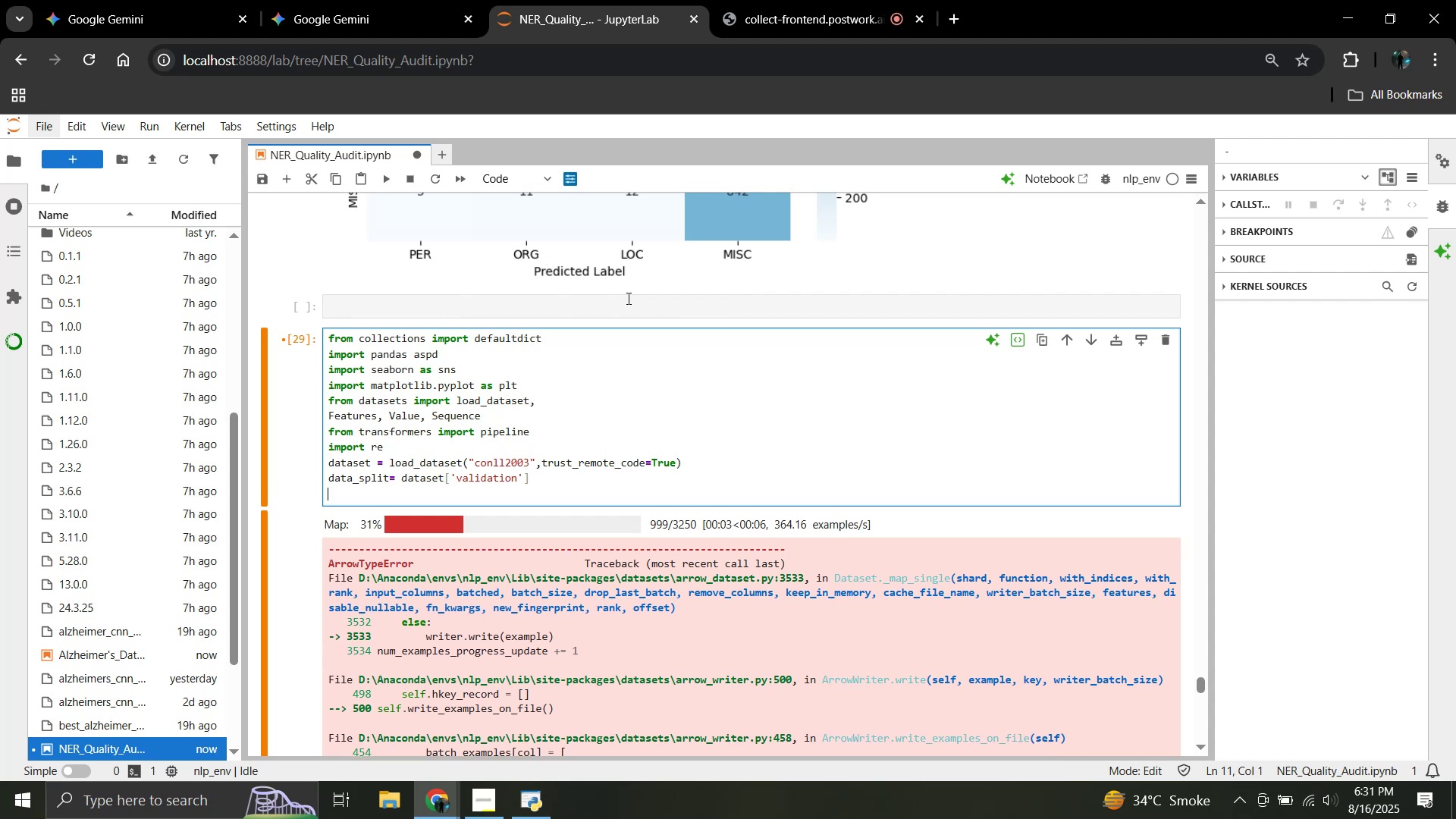 
type(ner_pipeline = )
 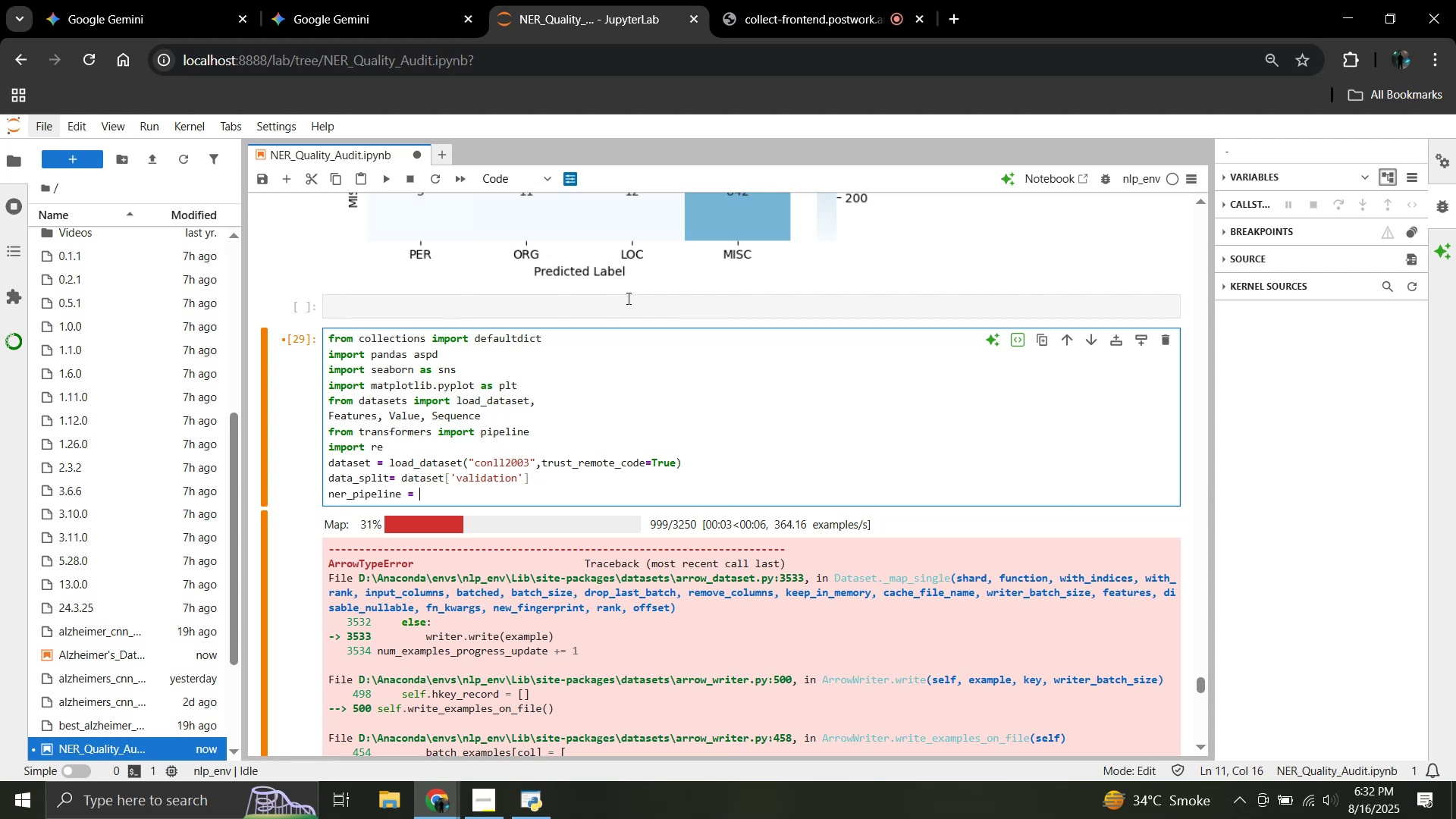 
type(pipeline)
 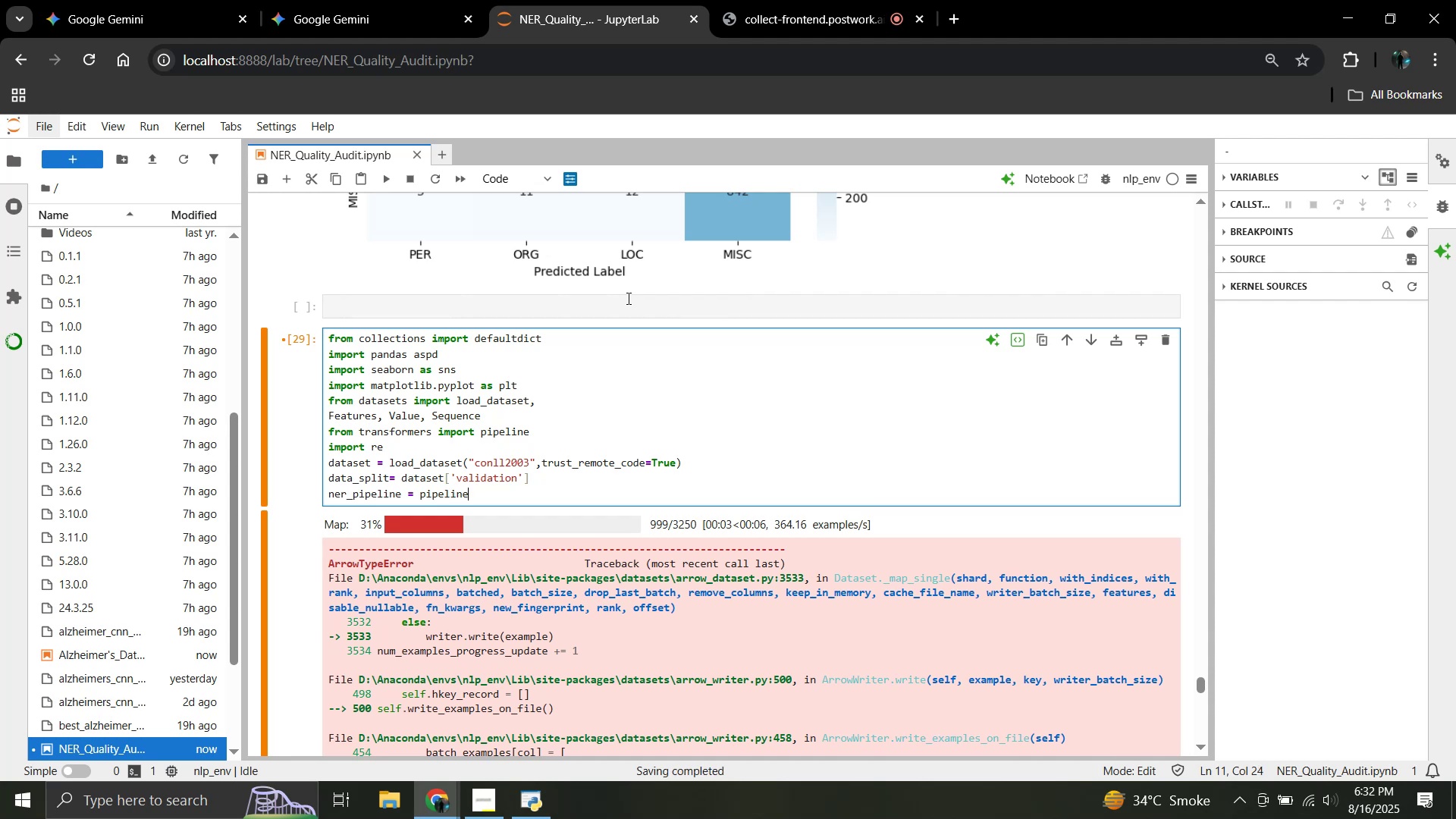 
type((')
key(Backspace)
type("ner",model)
 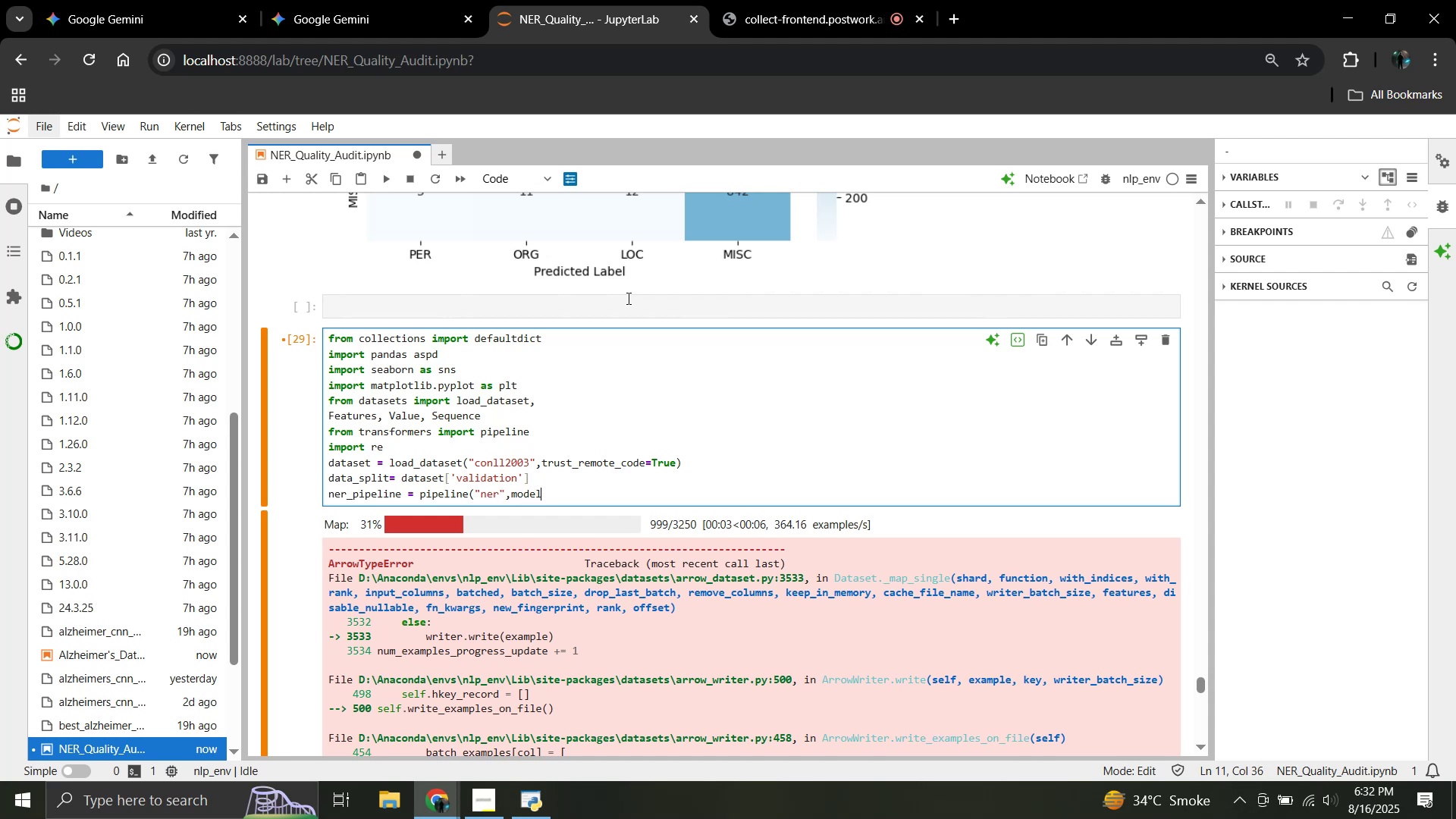 
key(Equal)
 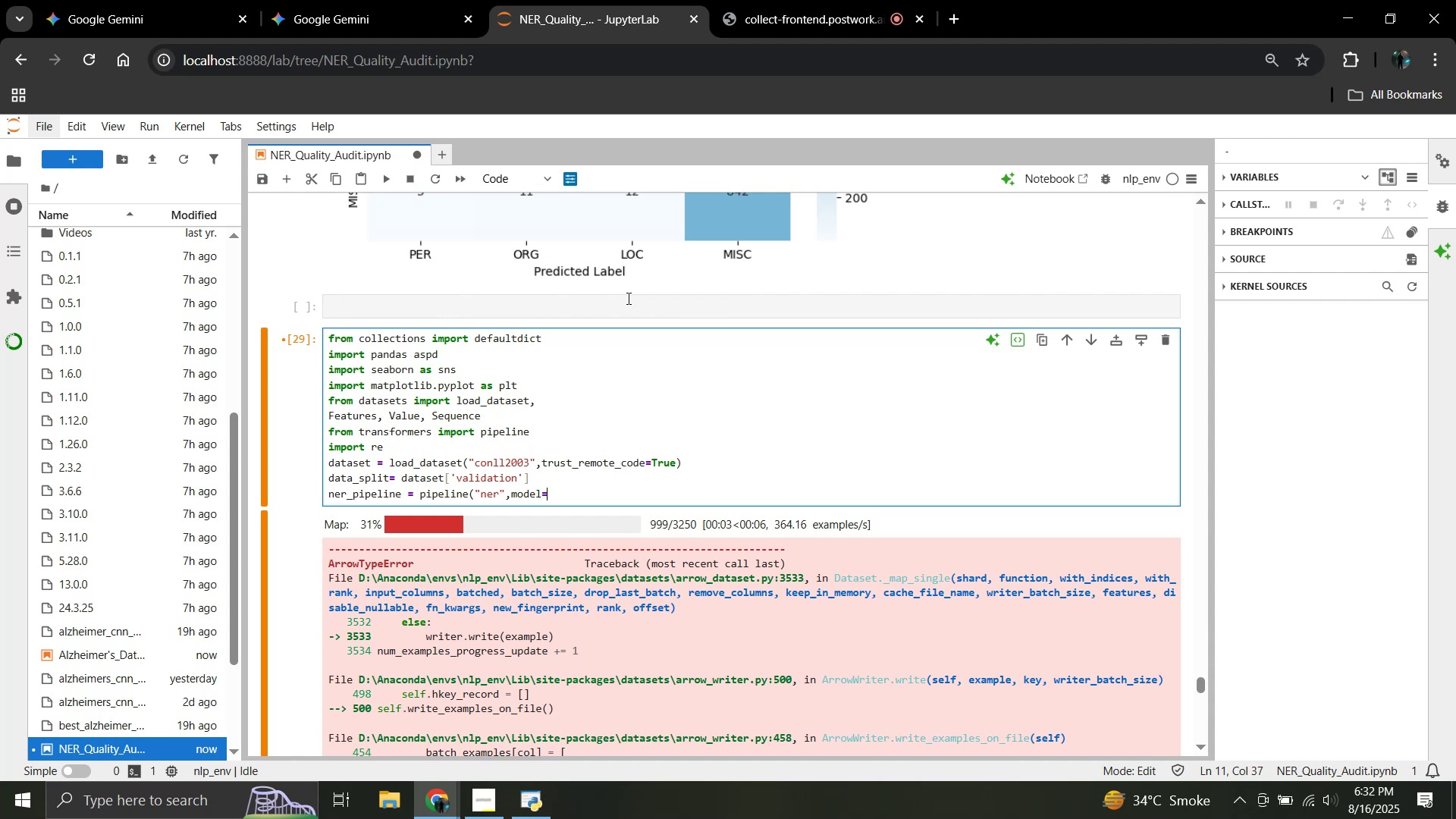 
key(Space)
 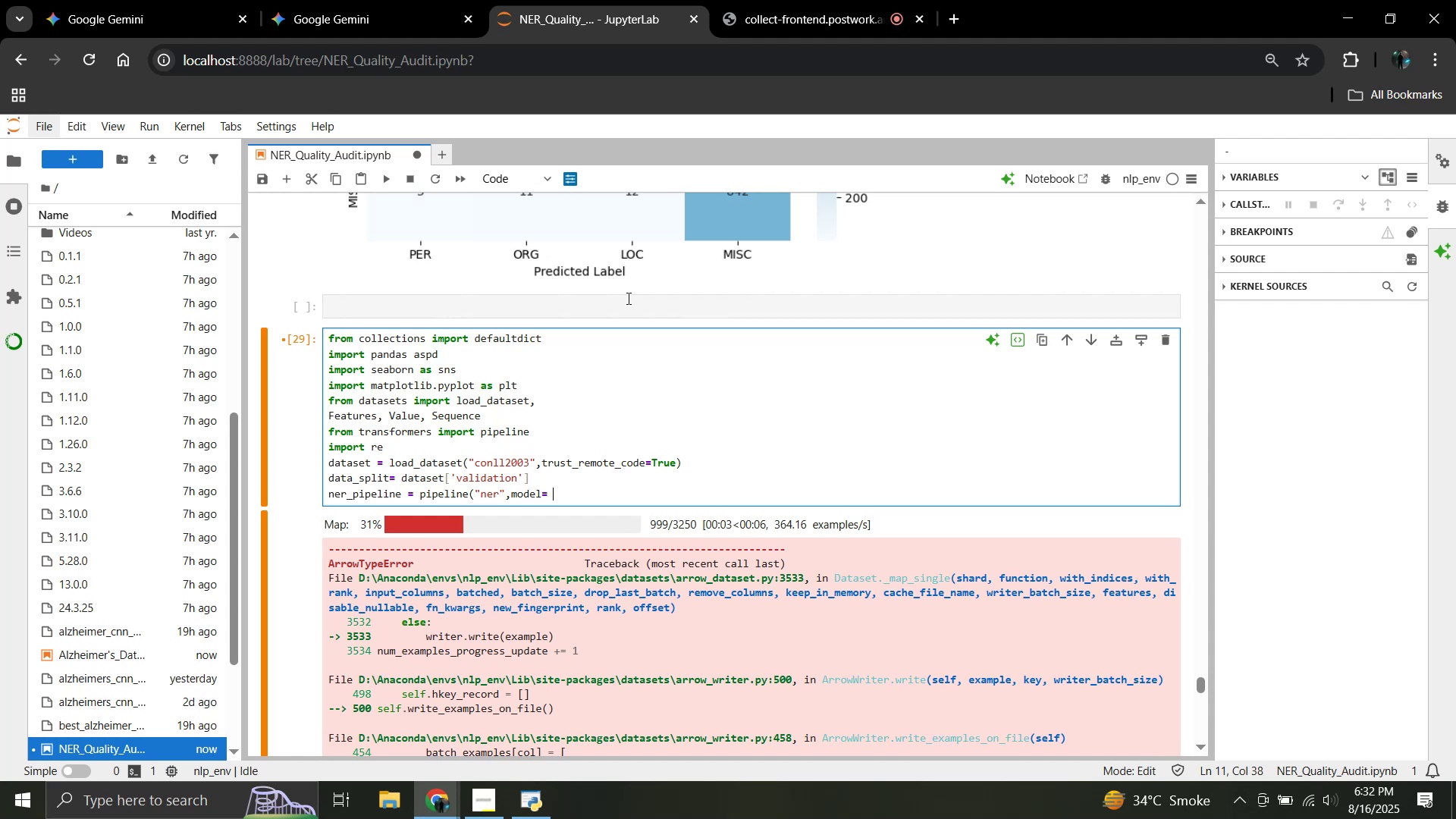 
key(Backspace)
 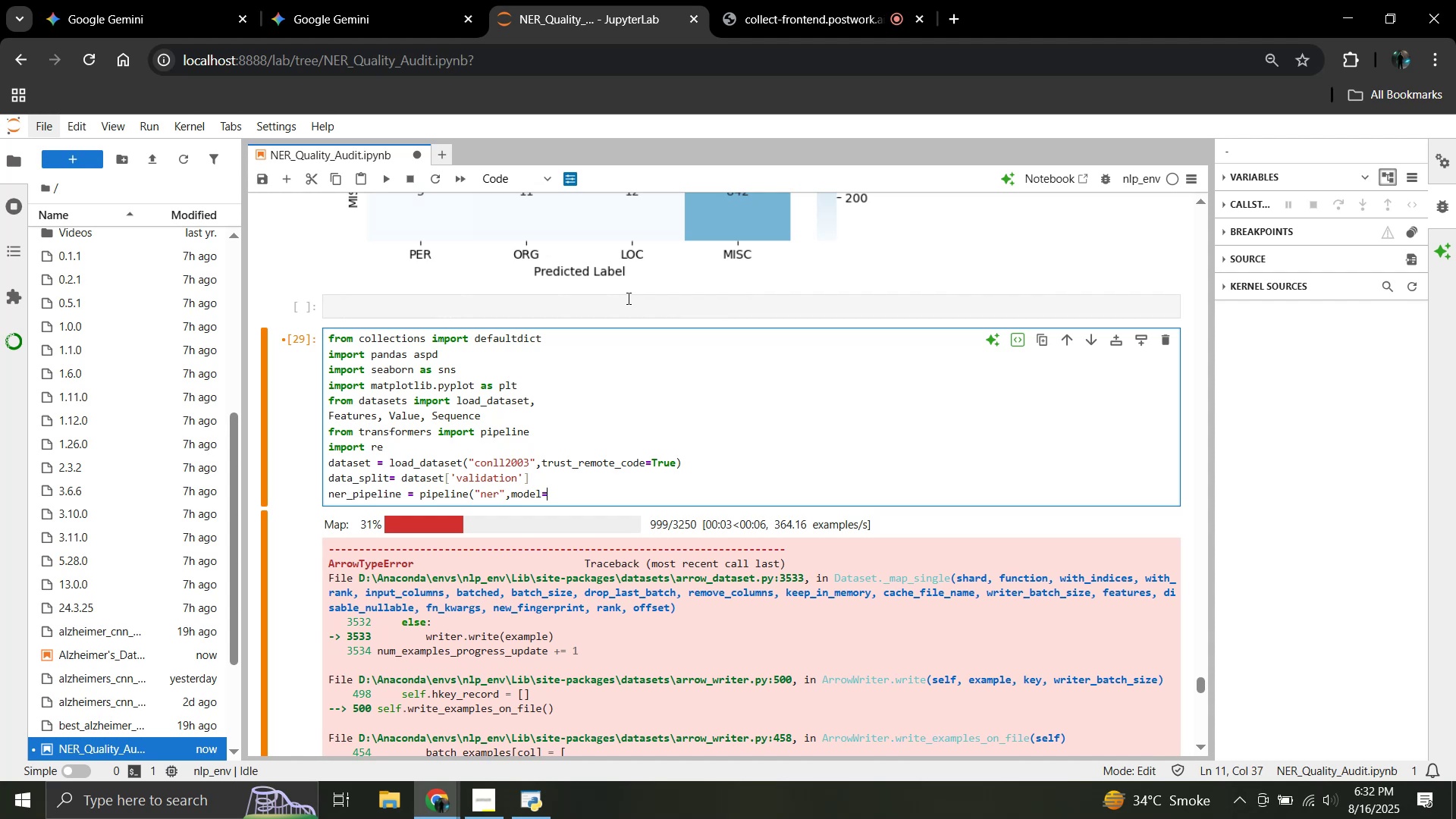 
key(Shift+Quote)
 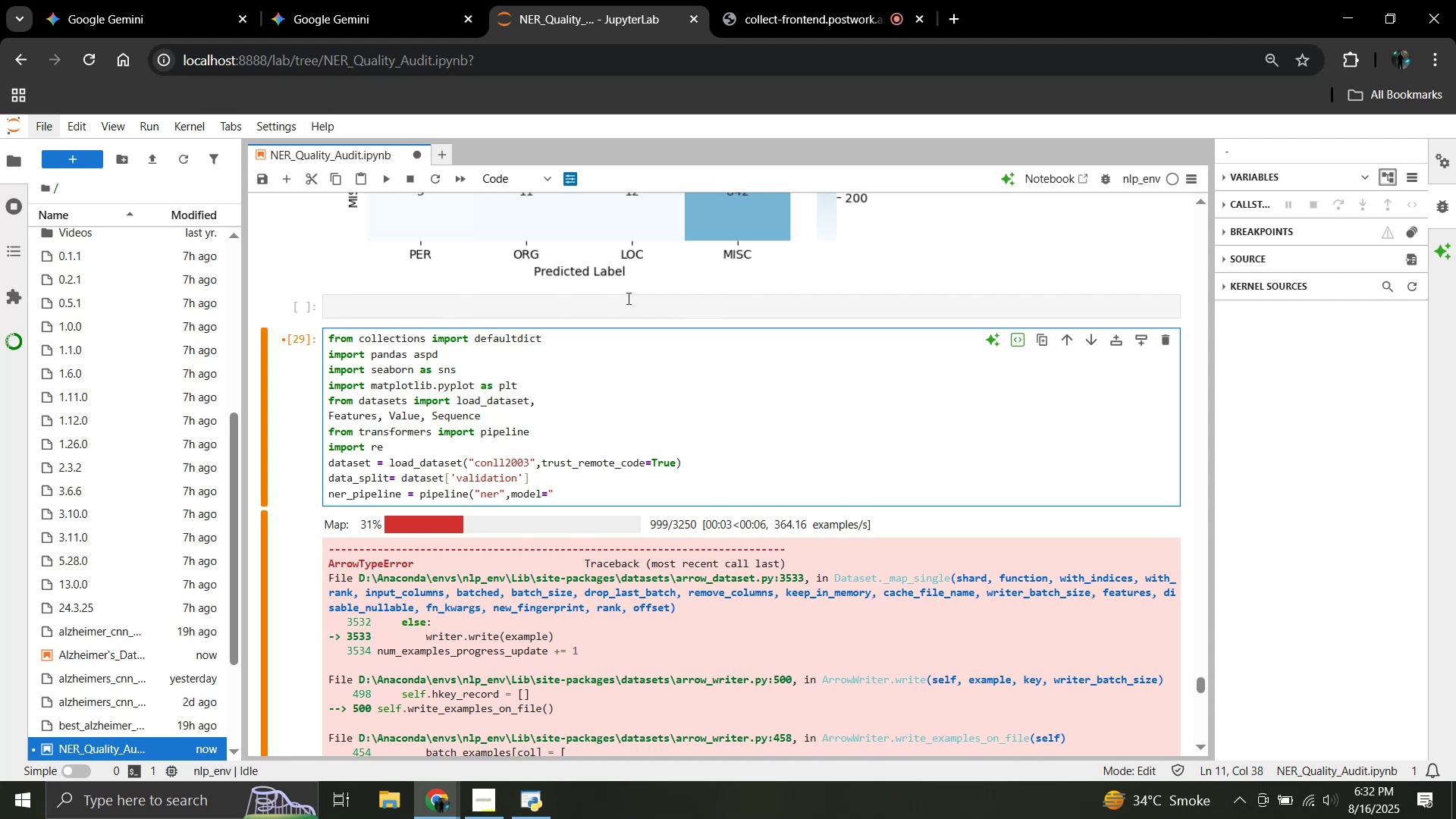 
wait(12.15)
 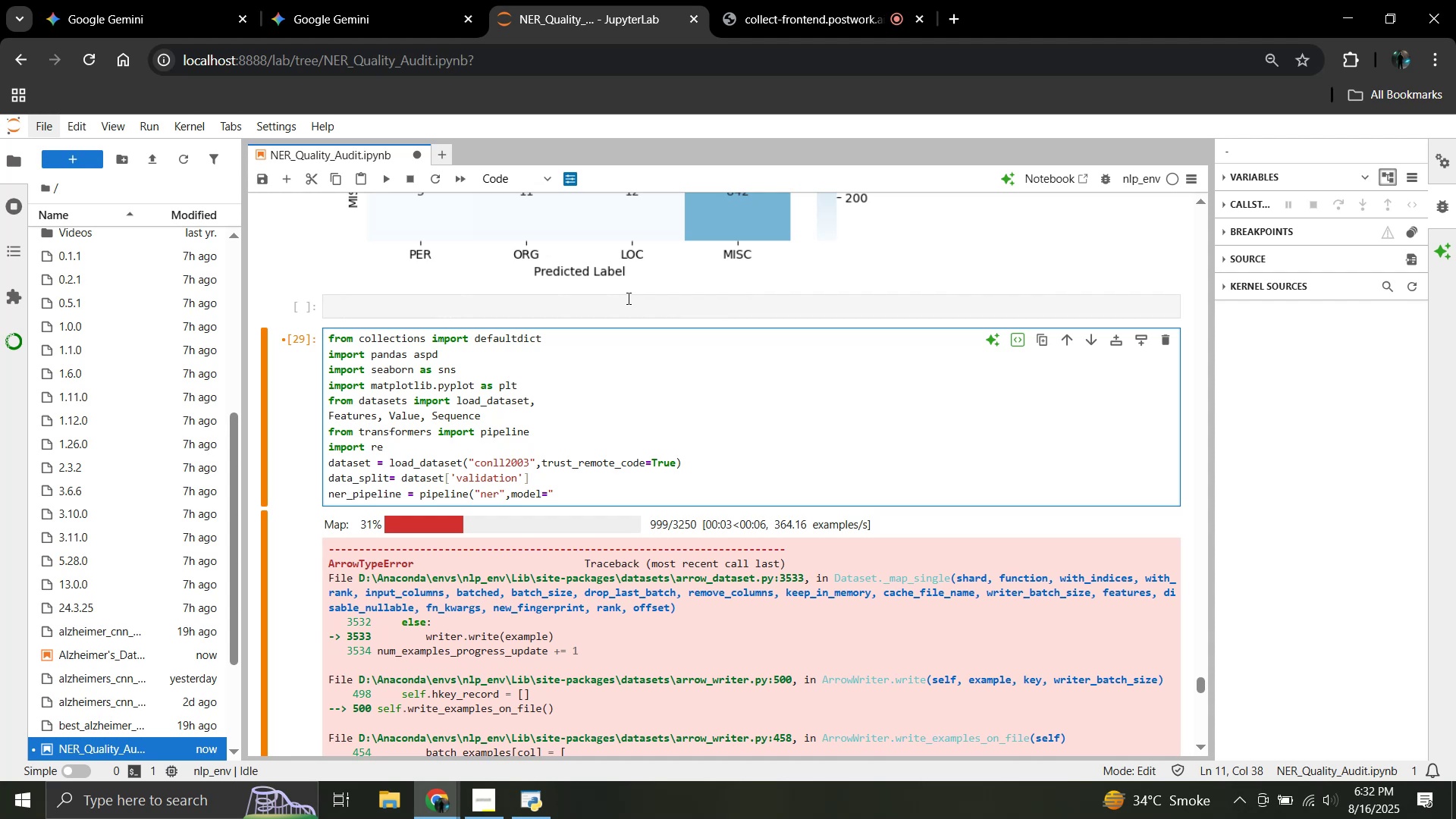 
type(")
key(Backspace)
type(dslim)
 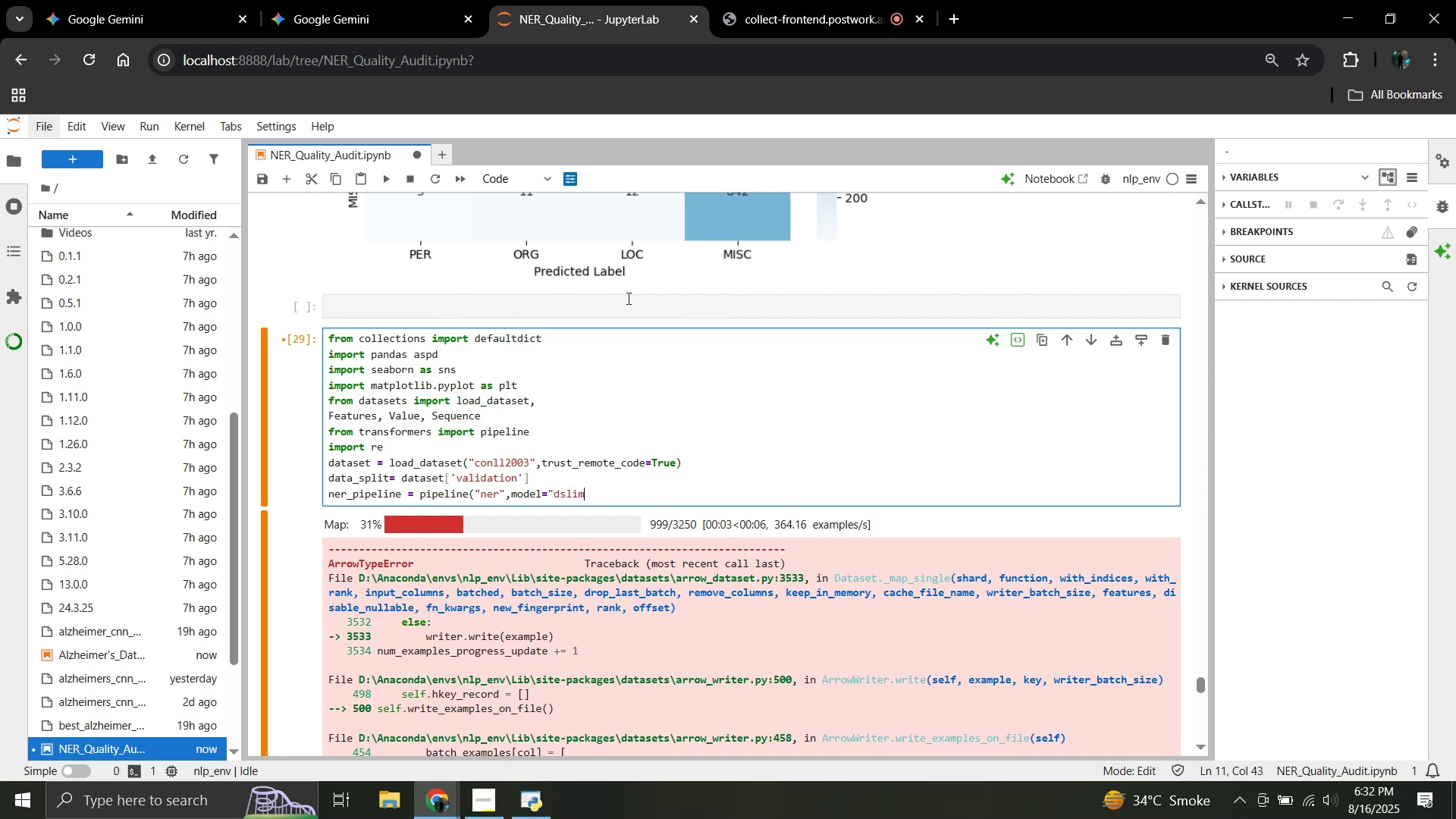 
key(Slash)
 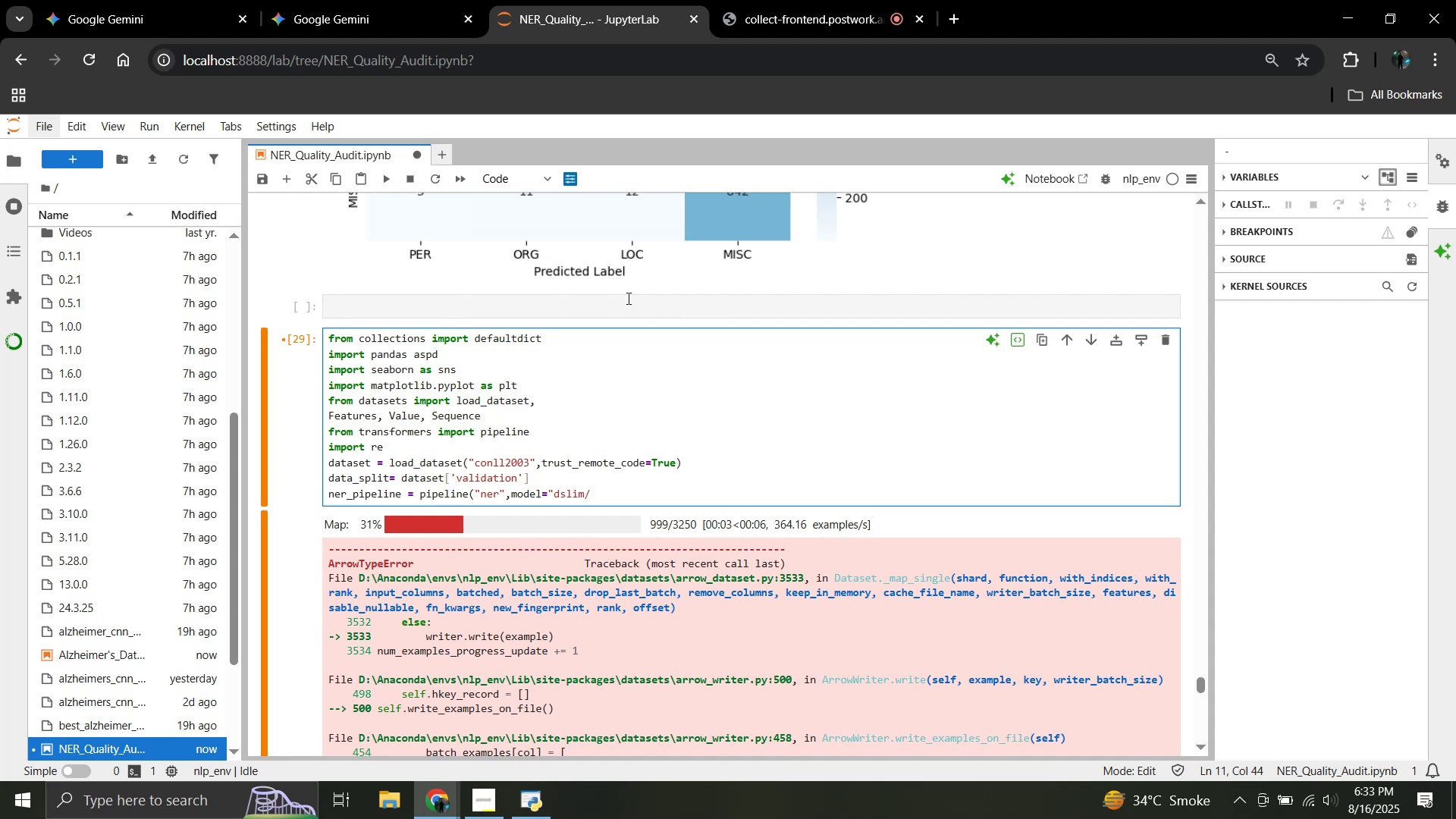 
type(bert)
 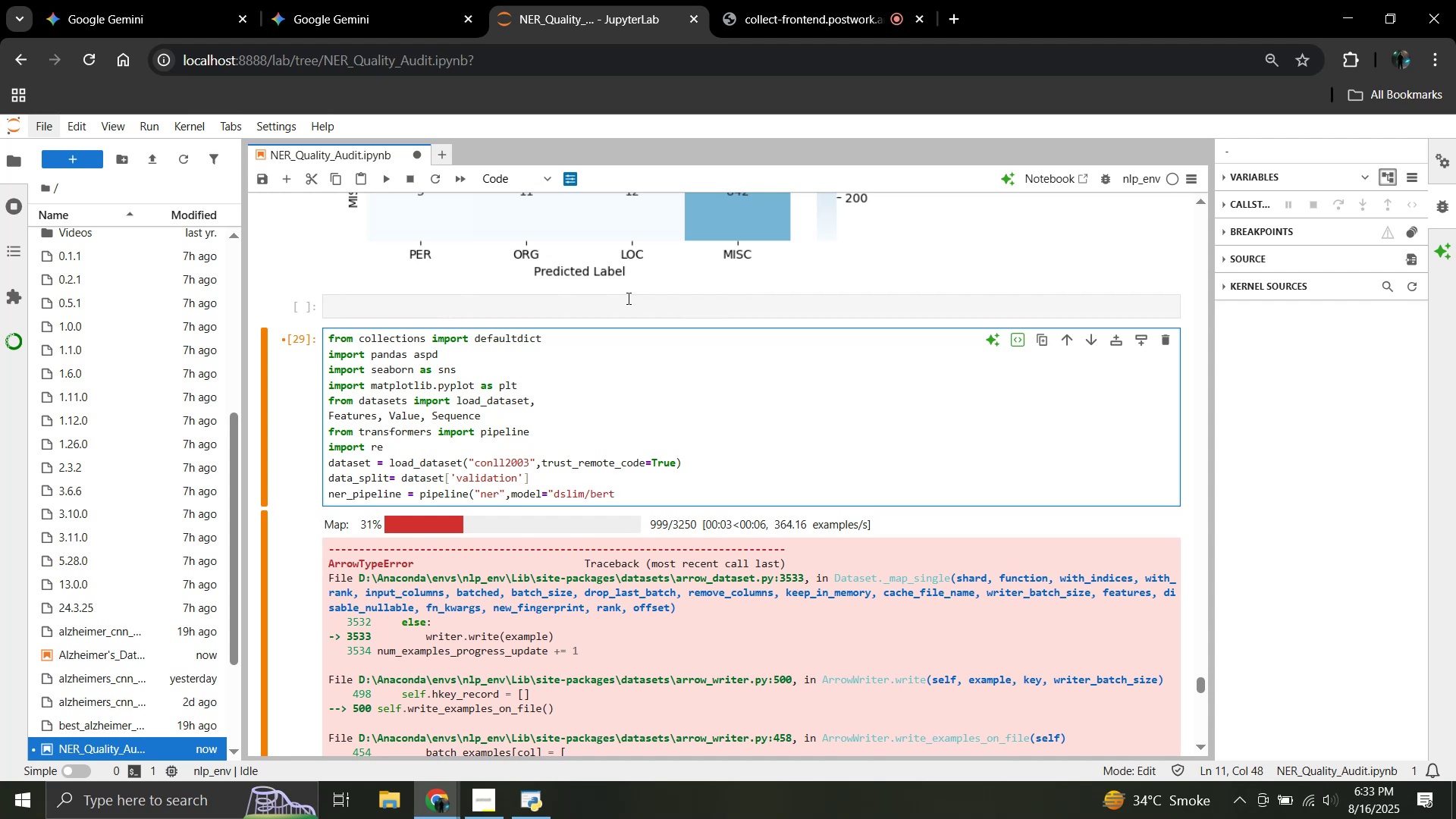 
key(Minus)
 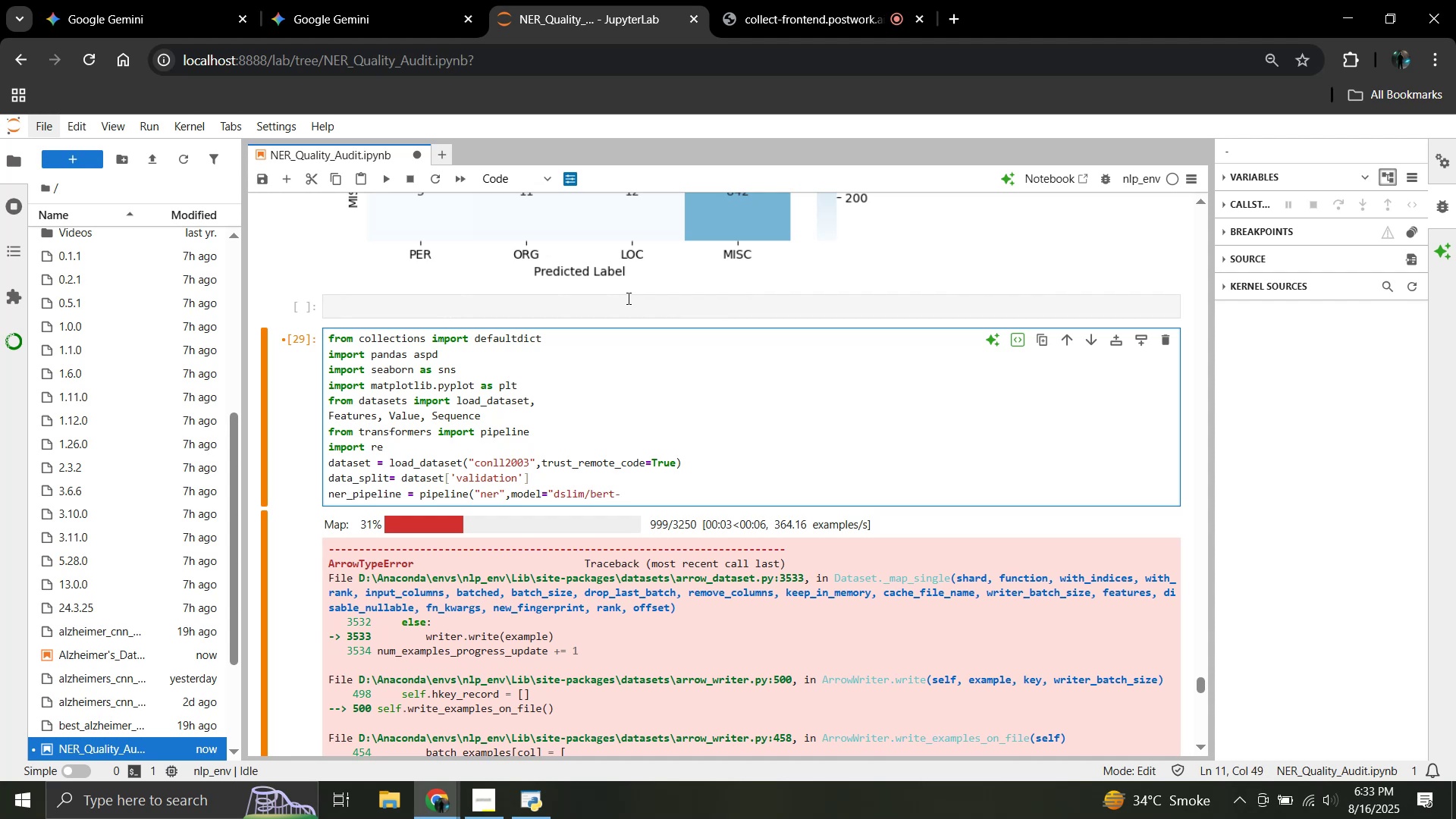 
type(base-NEr)
key(Backspace)
type(R",aggre)
 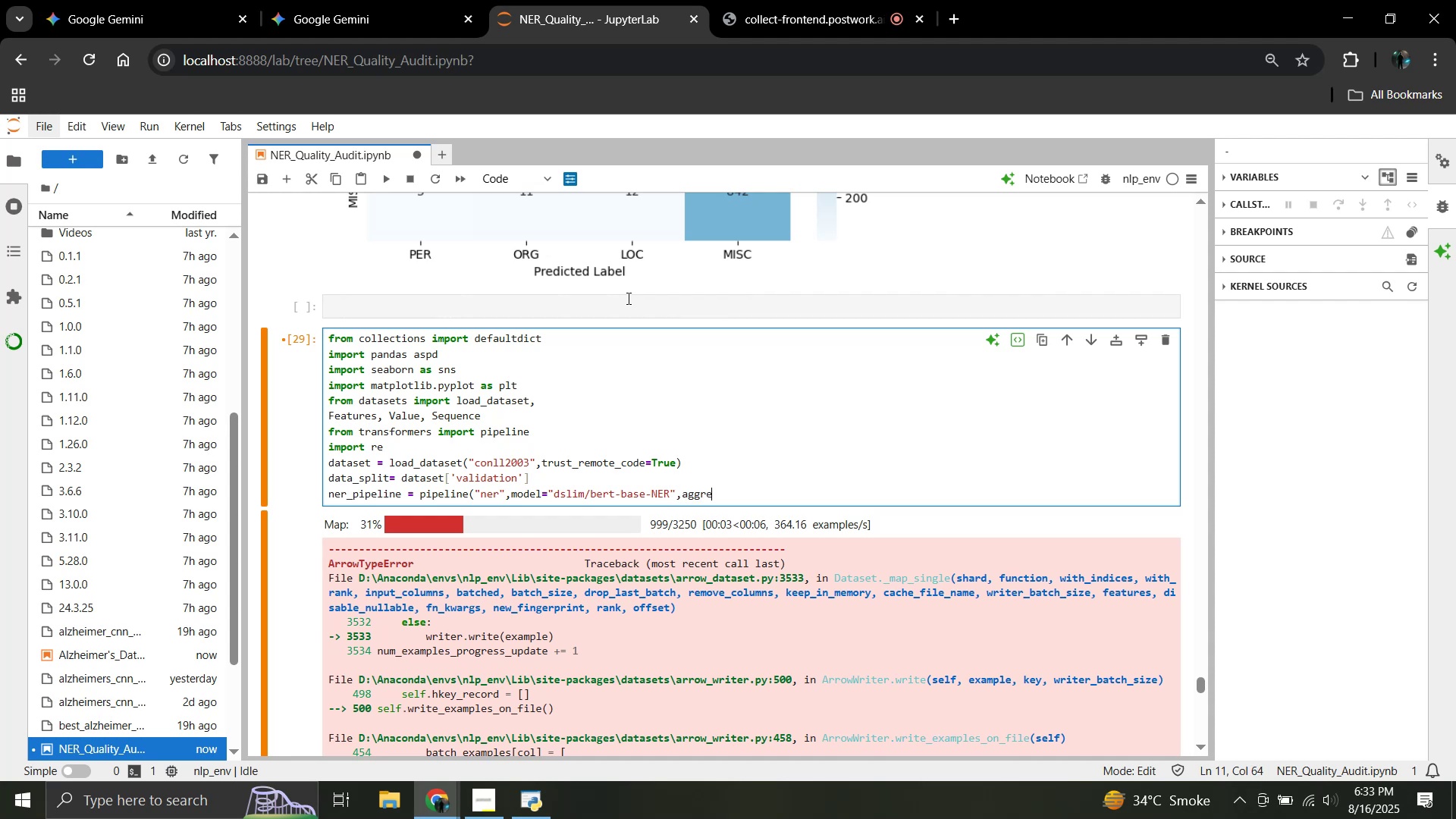 
key(Backspace)
key(Backspace)
type(regation)
 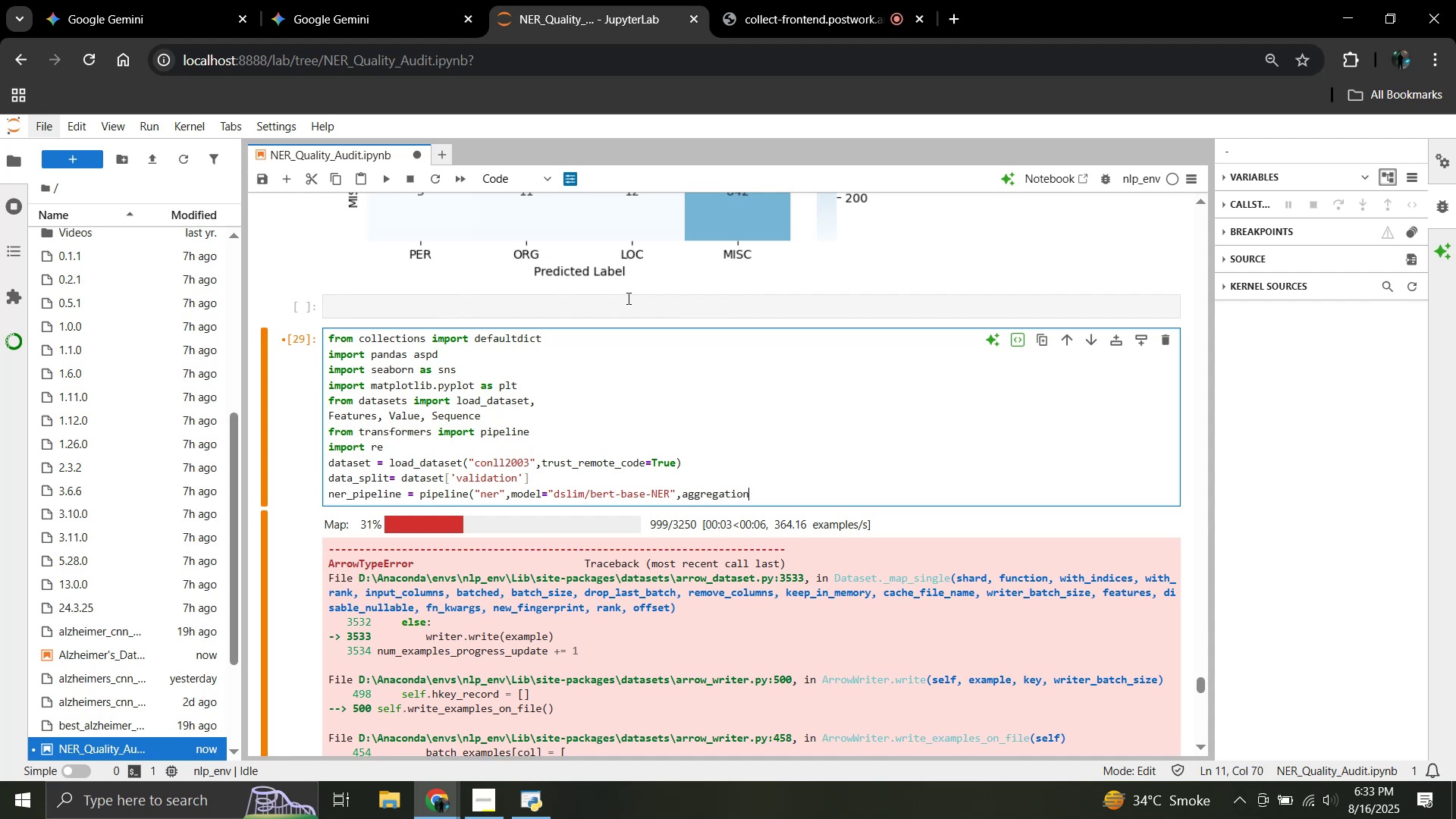 
type(_strategy="simple"))
 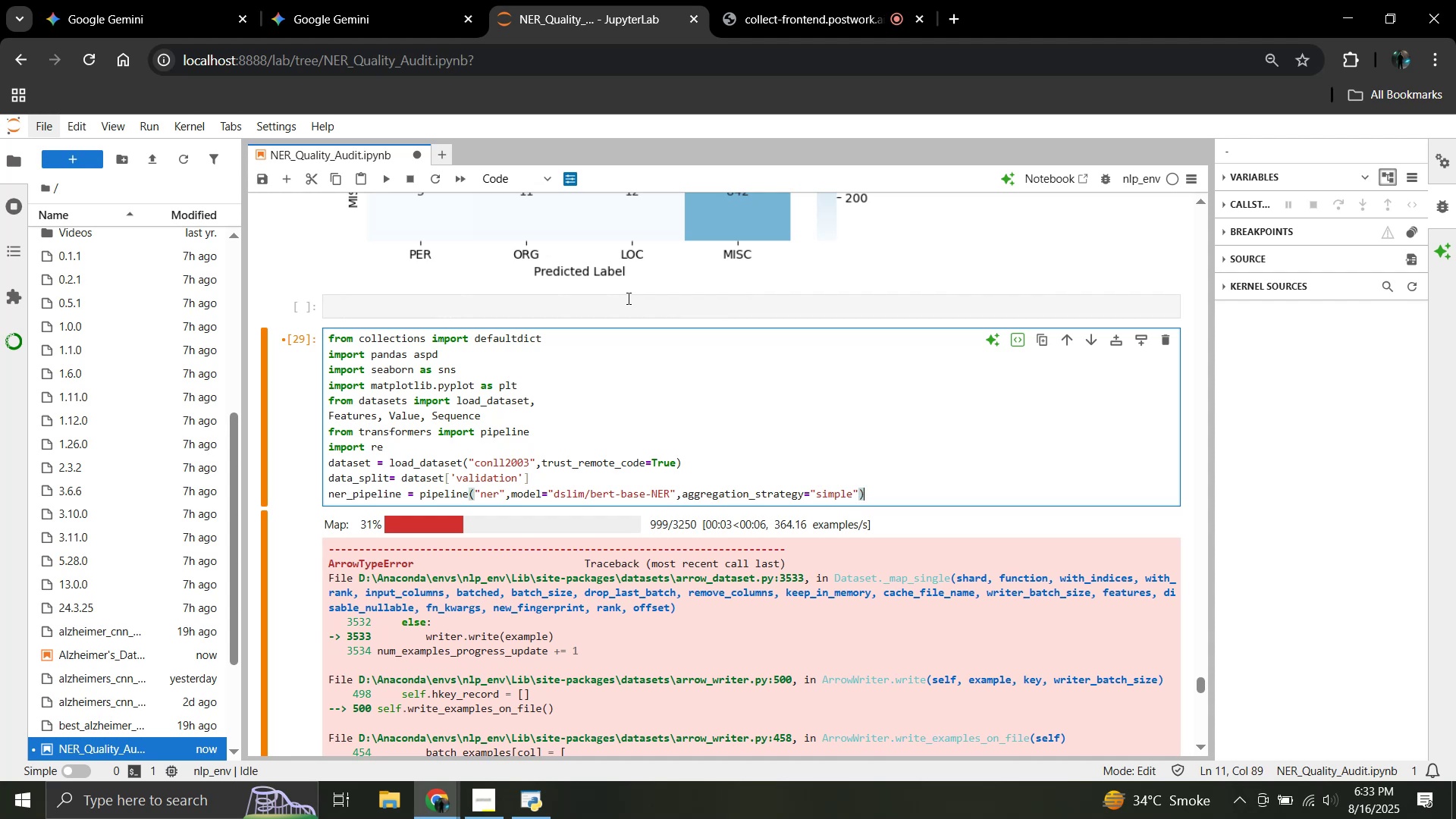 
key(Enter)
 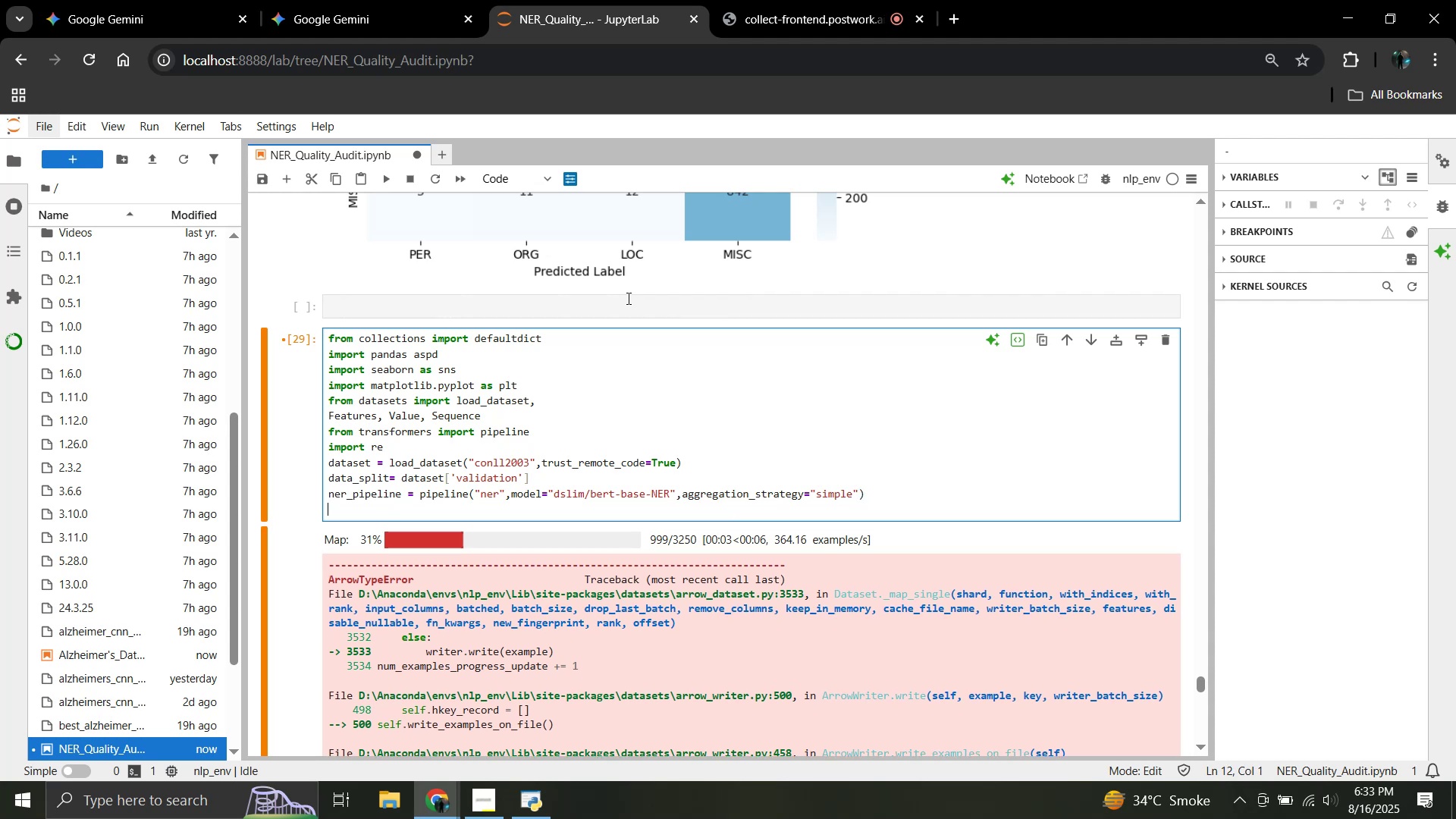 
key(Enter)
 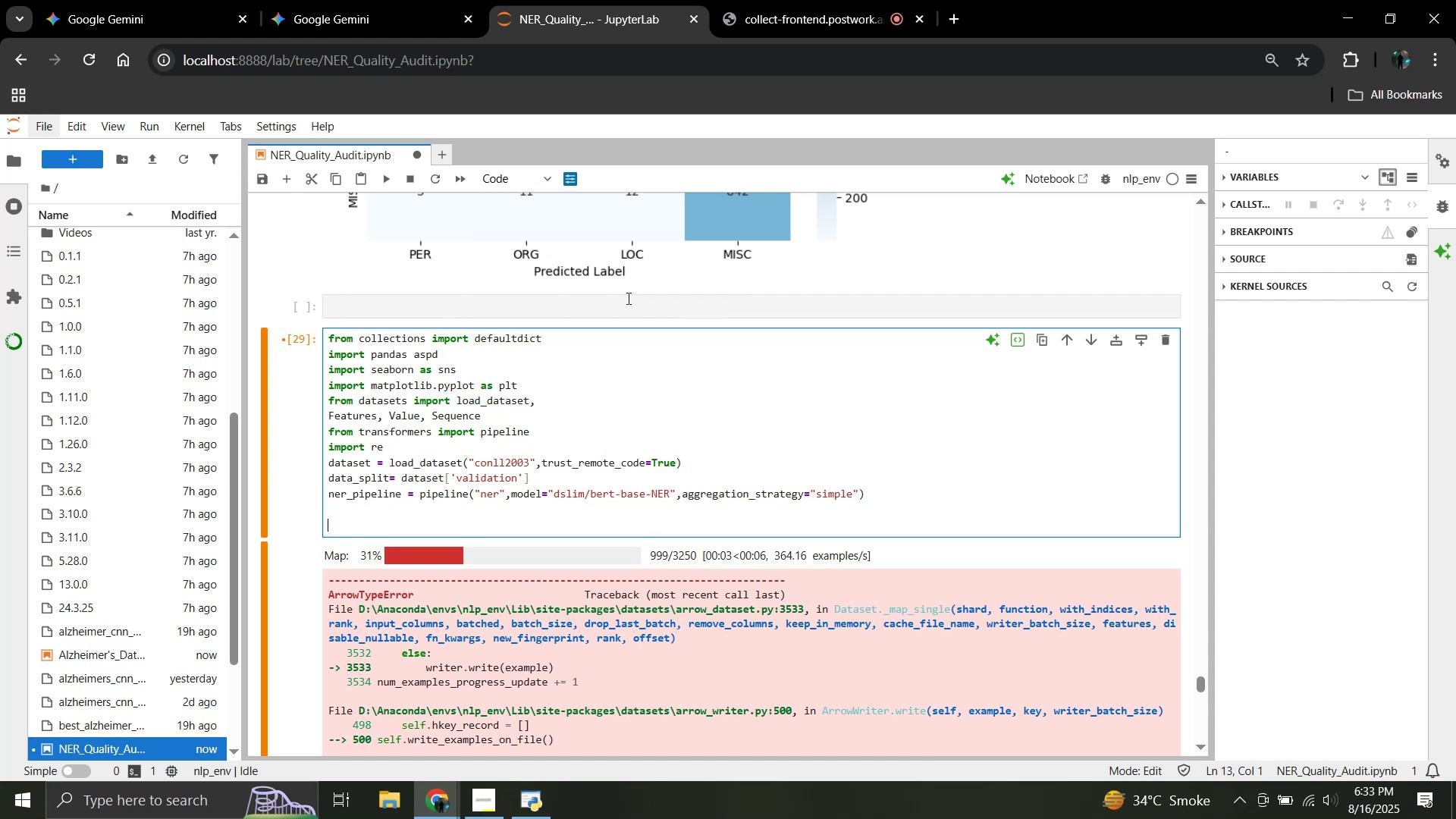 
type(def get)
 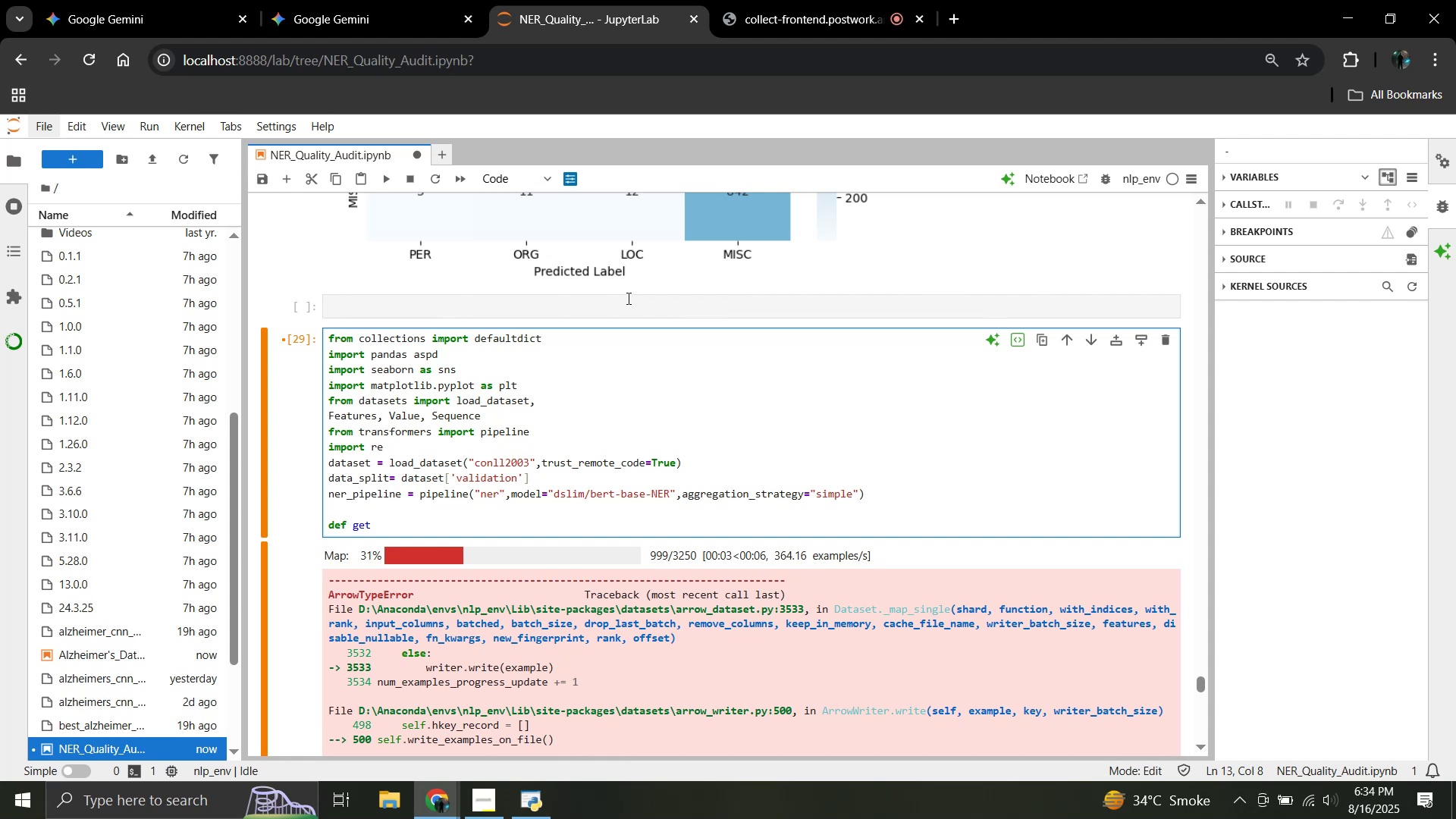 
type(_predictions(examples)
 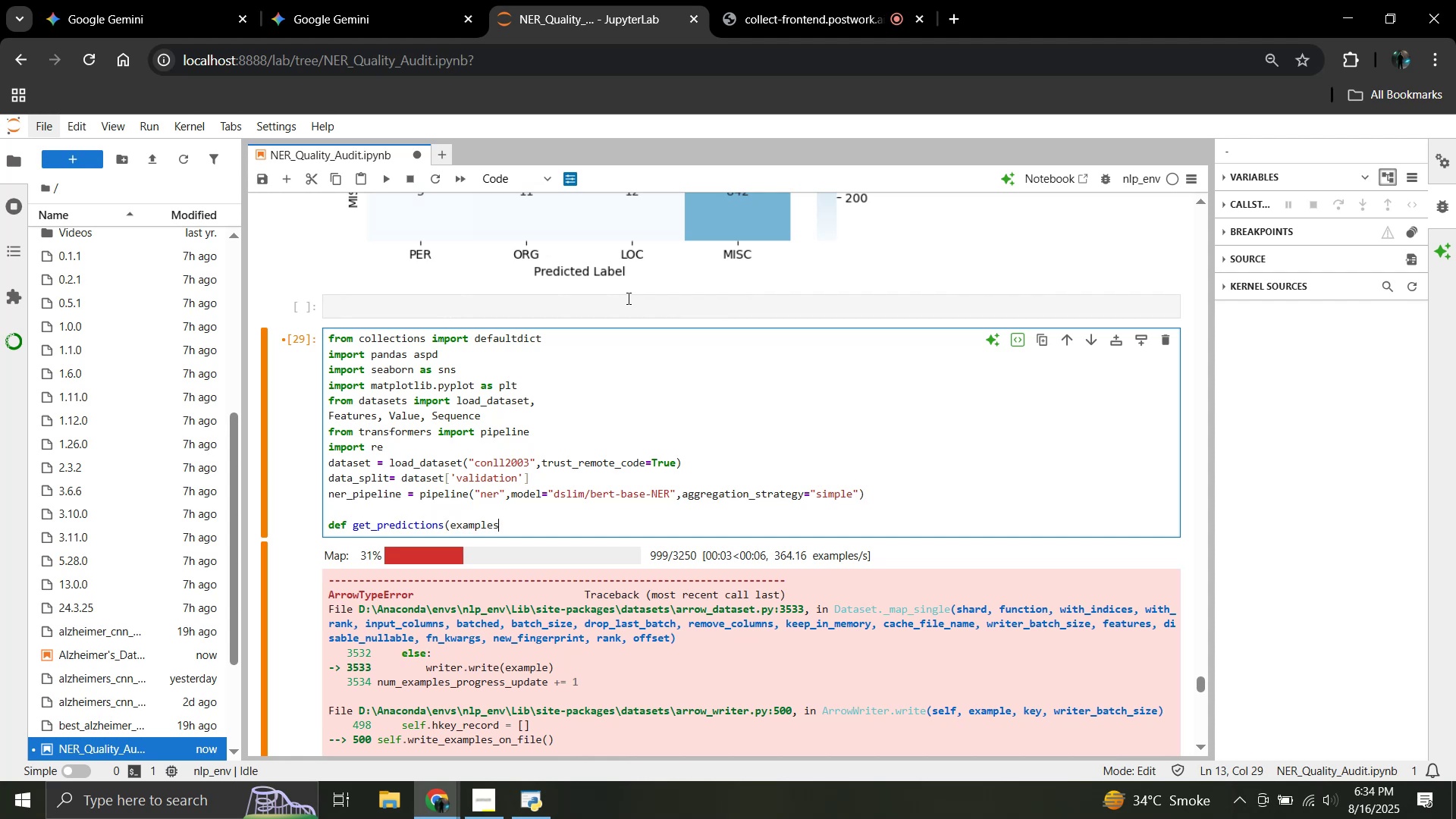 
key(Shift+0)
 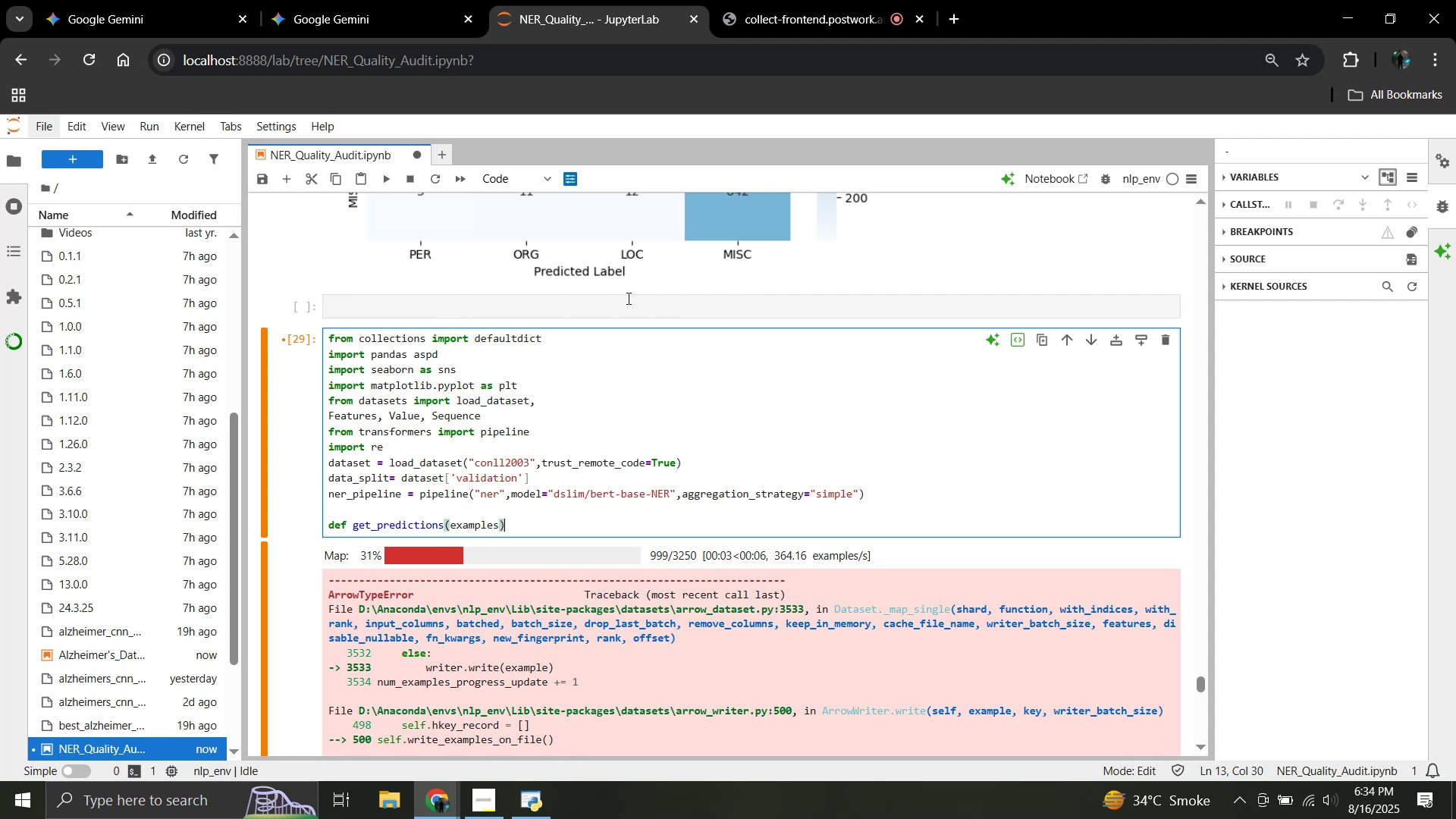 
key(Shift+Semicolon)
 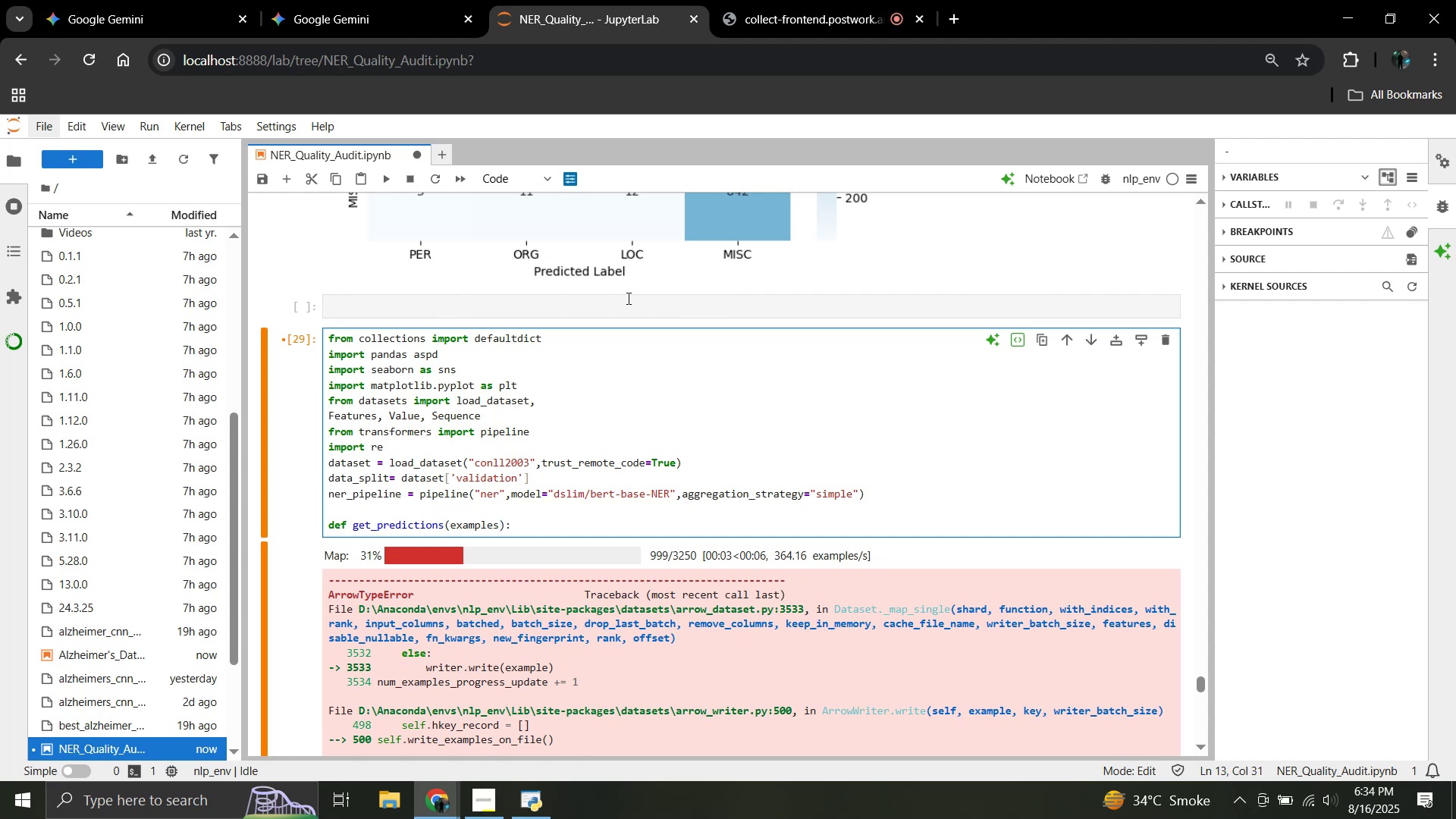 
wait(5.94)
 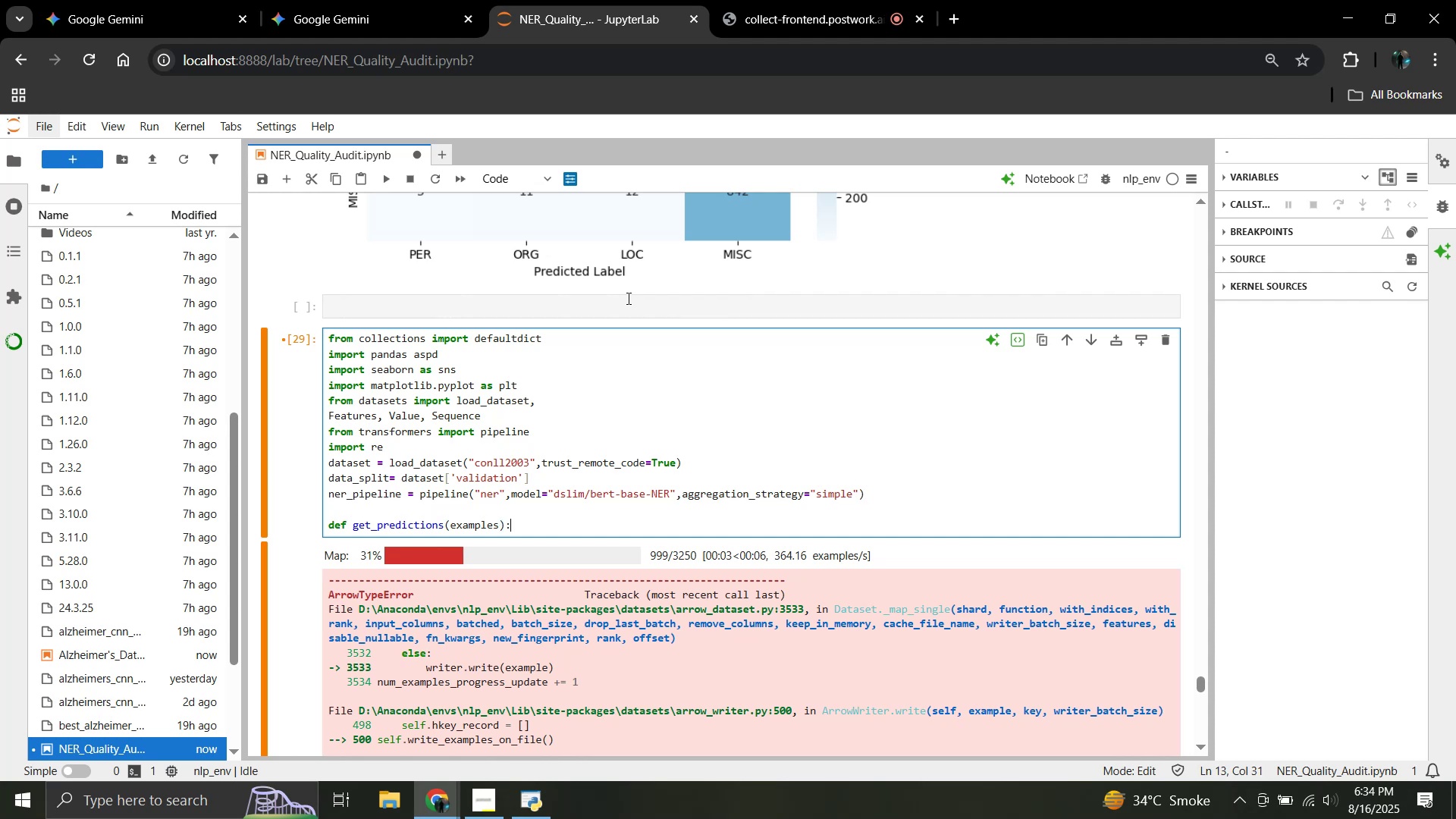 
key(Enter)
 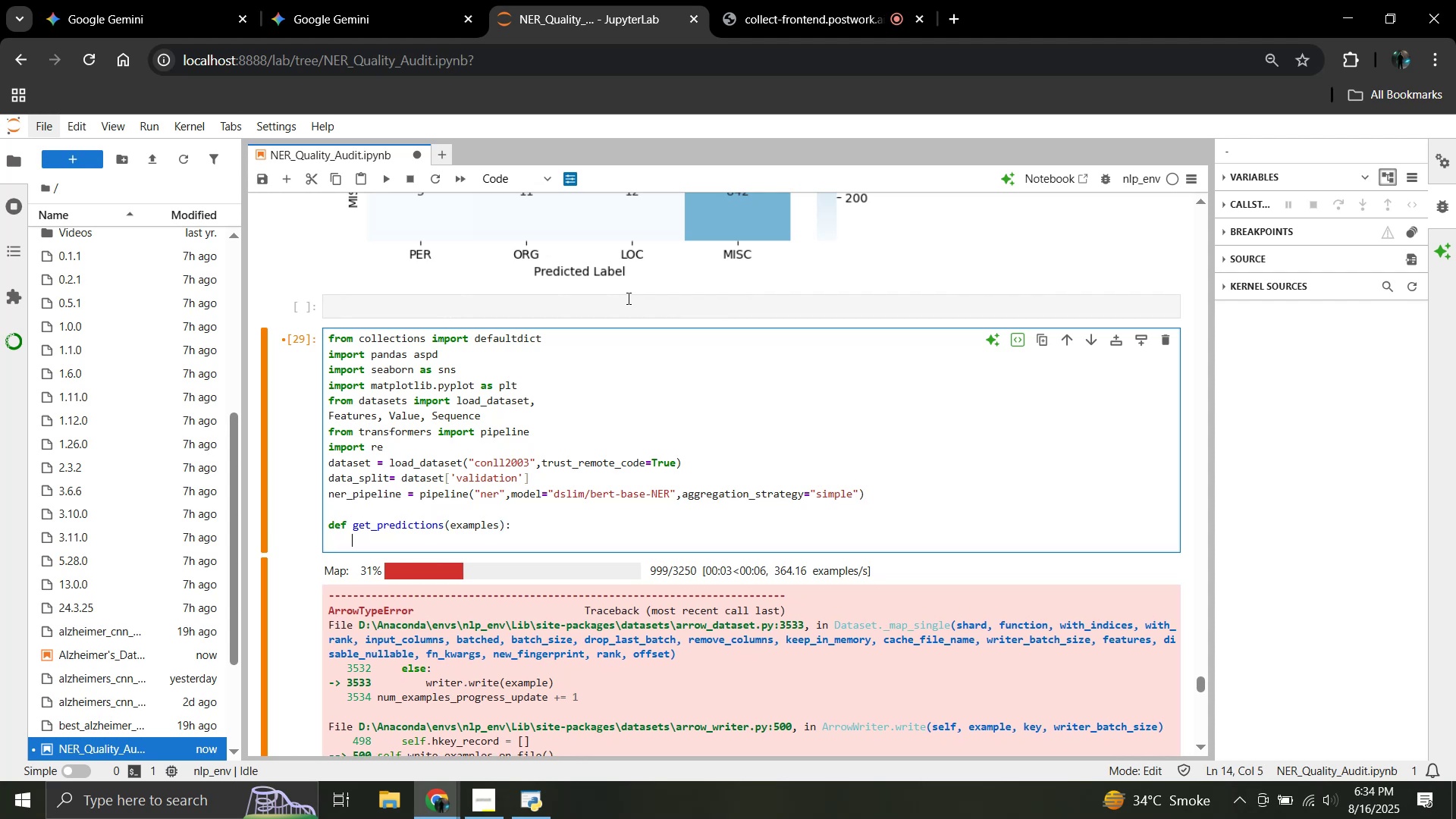 
type(sentences= ["")
 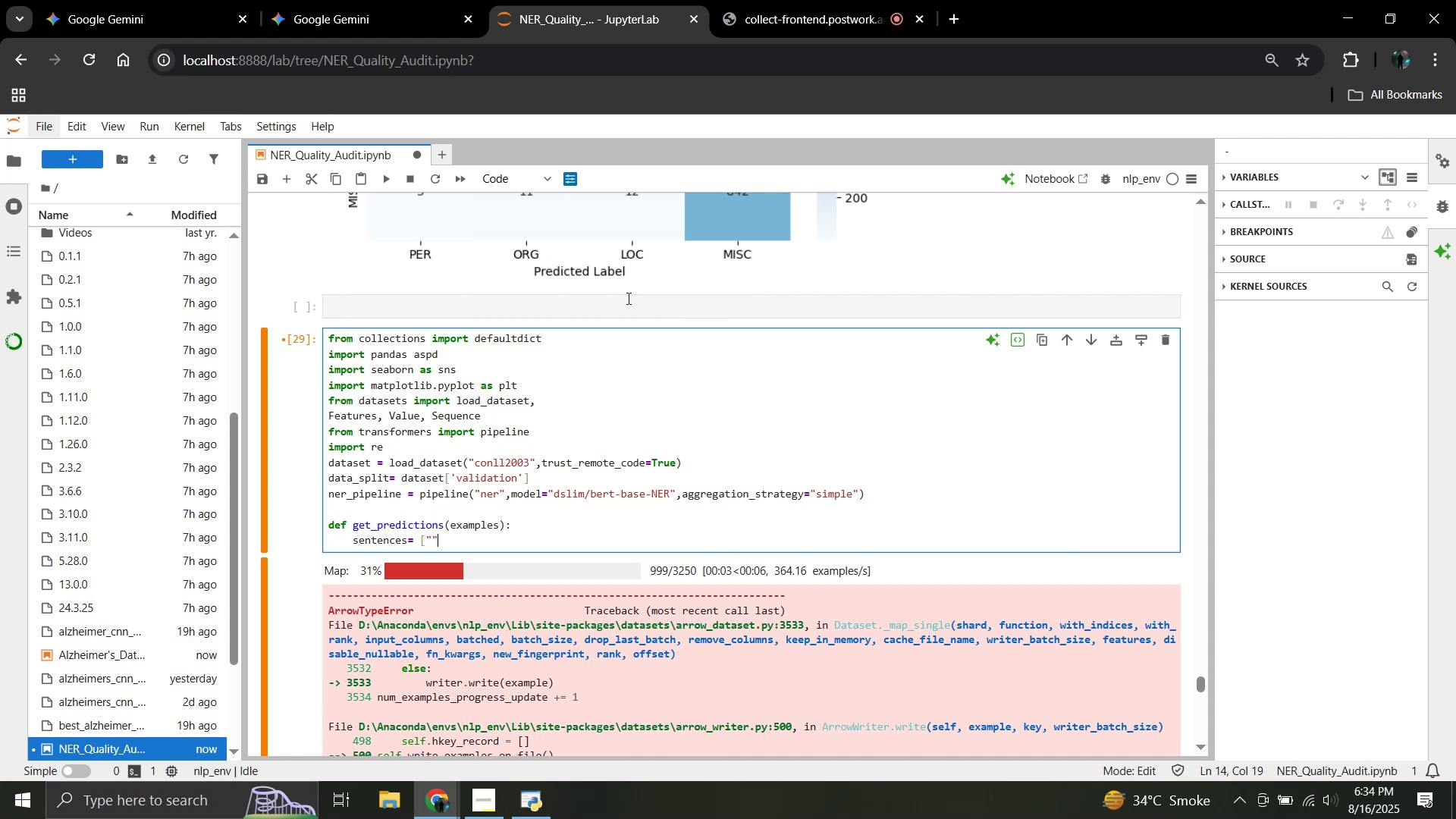 
key(ArrowLeft)
 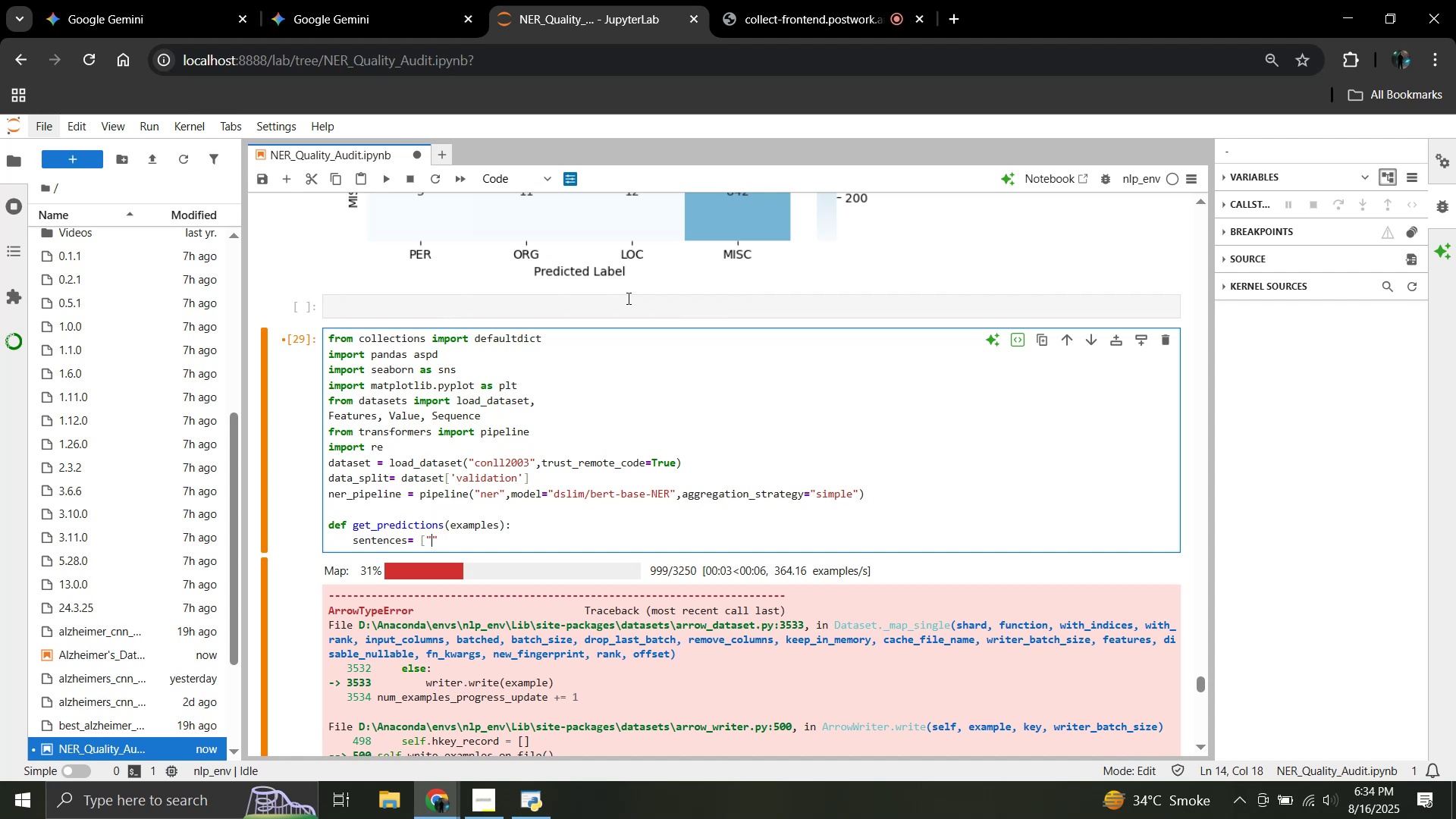 
key(Space)
 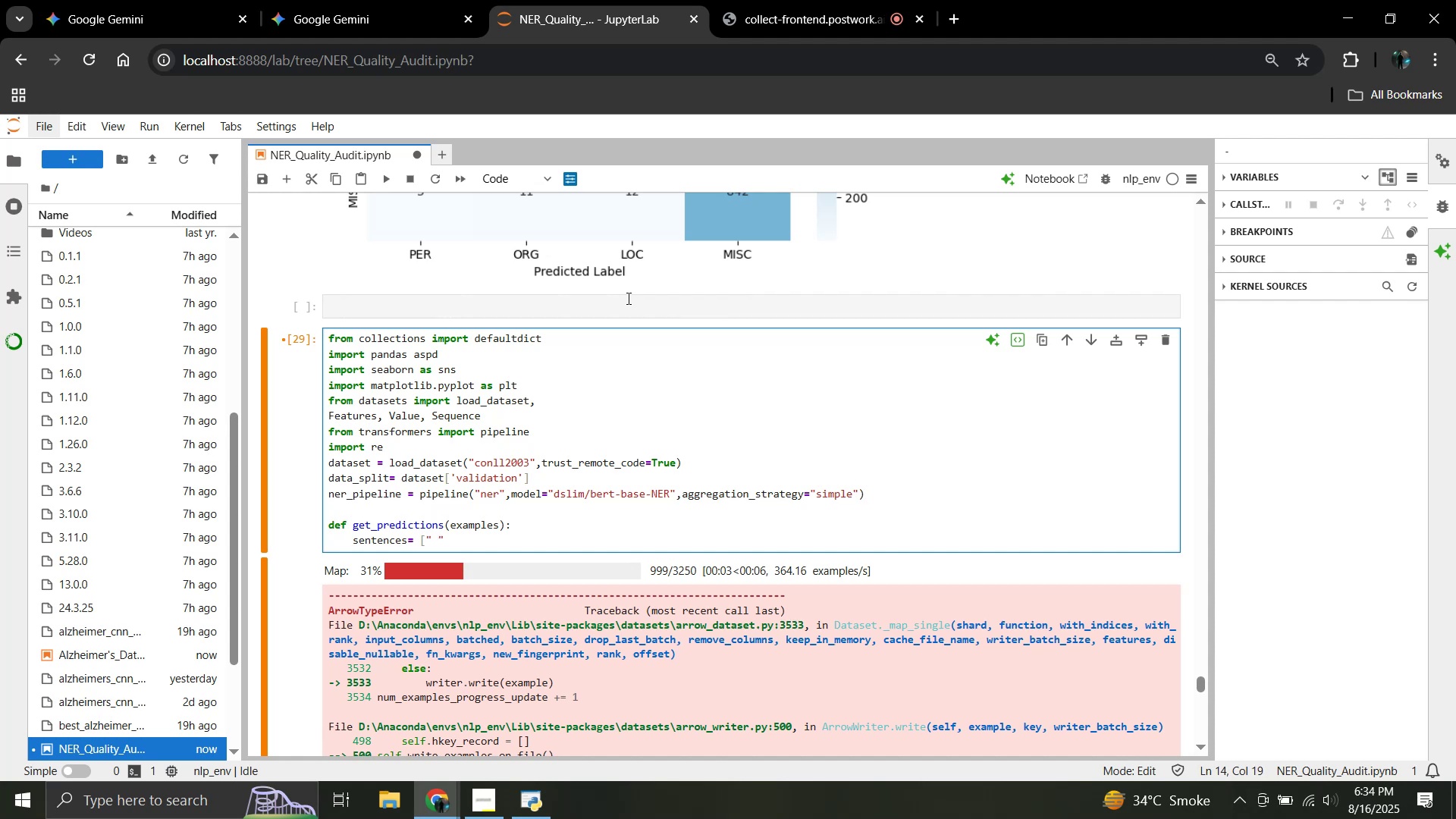 
key(ArrowRight)
 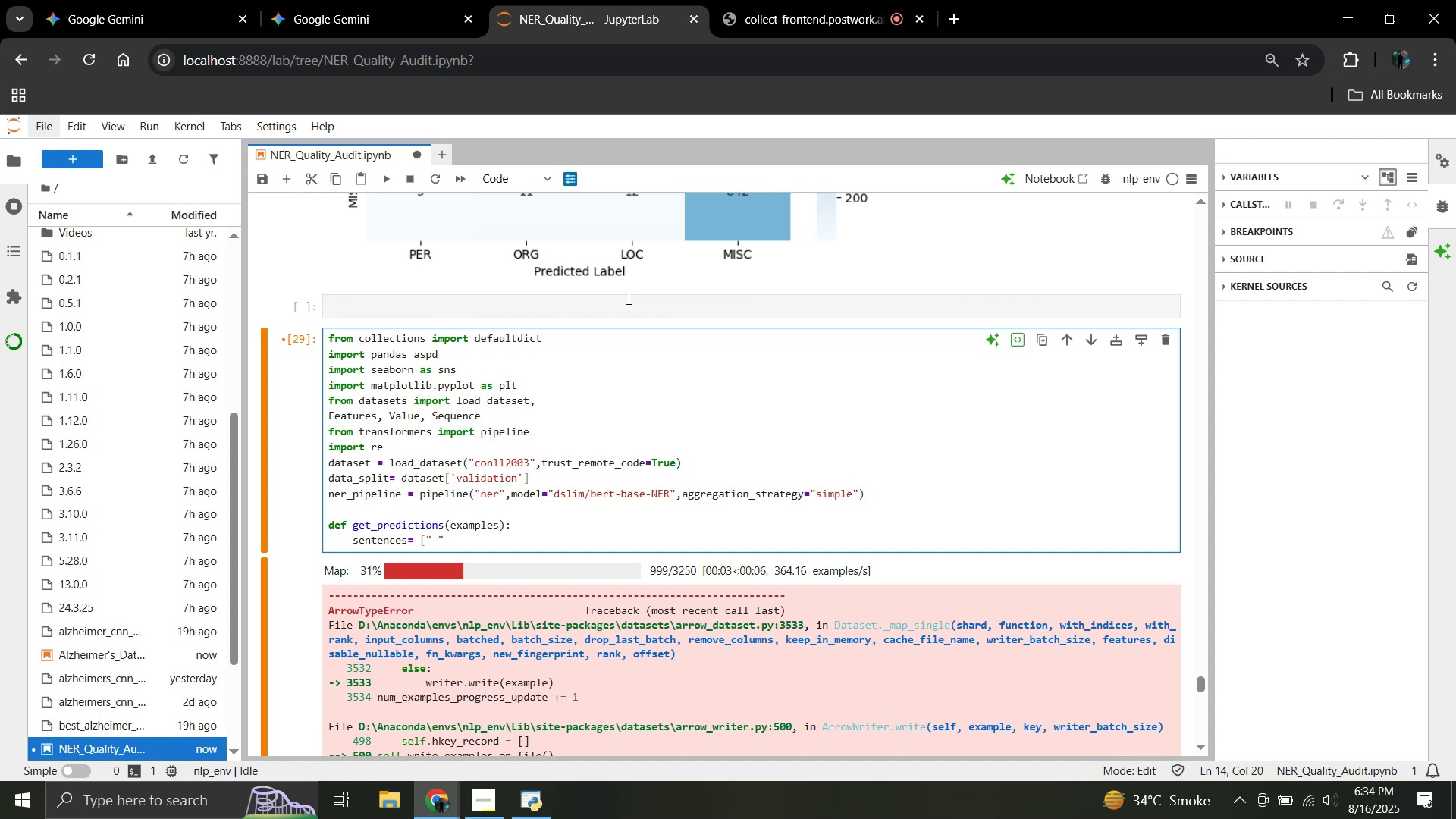 
type(,)
key(Backspace)
type(. )
key(Backspace)
type(join(tokens))
 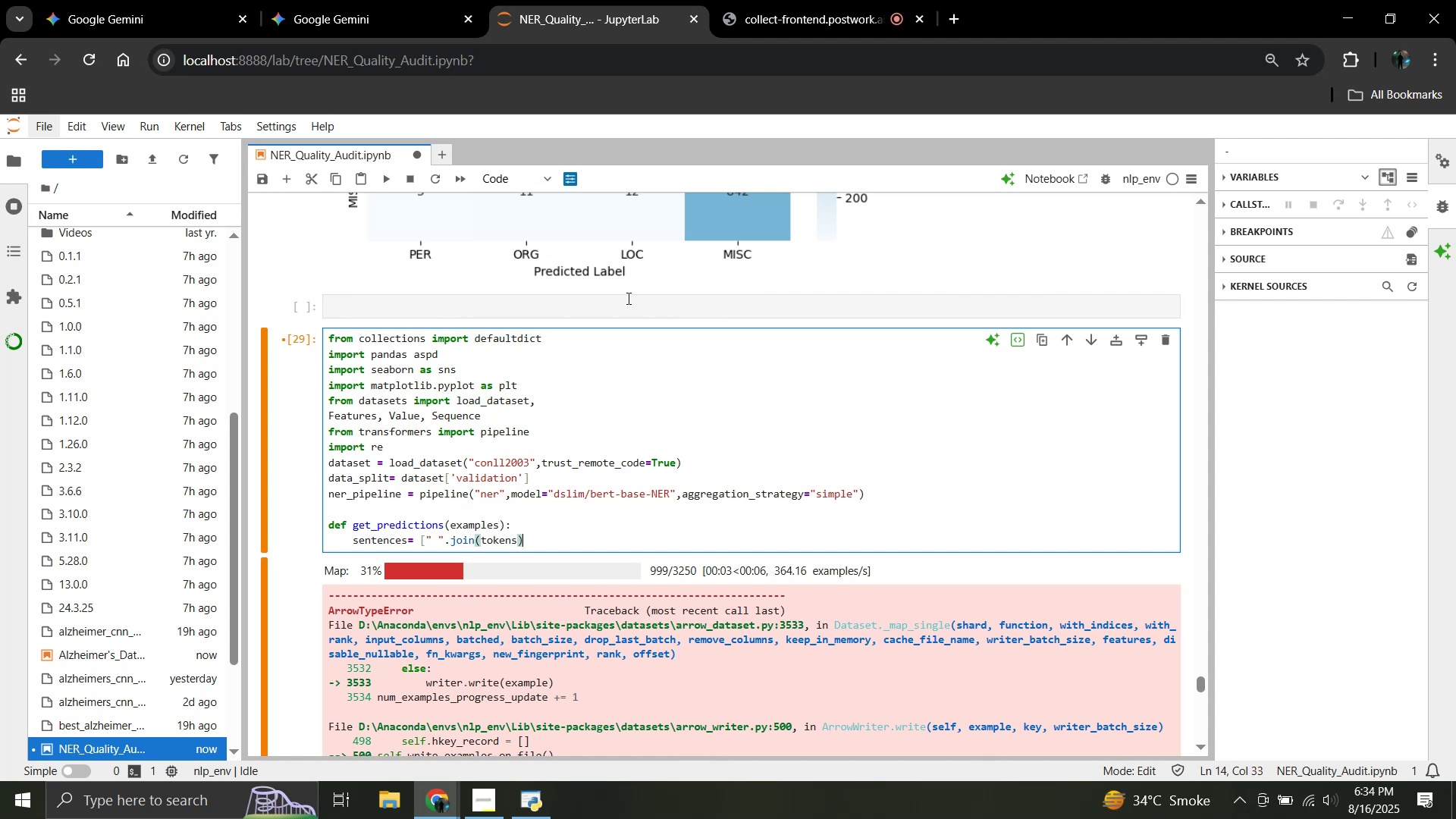 
key(Enter)
 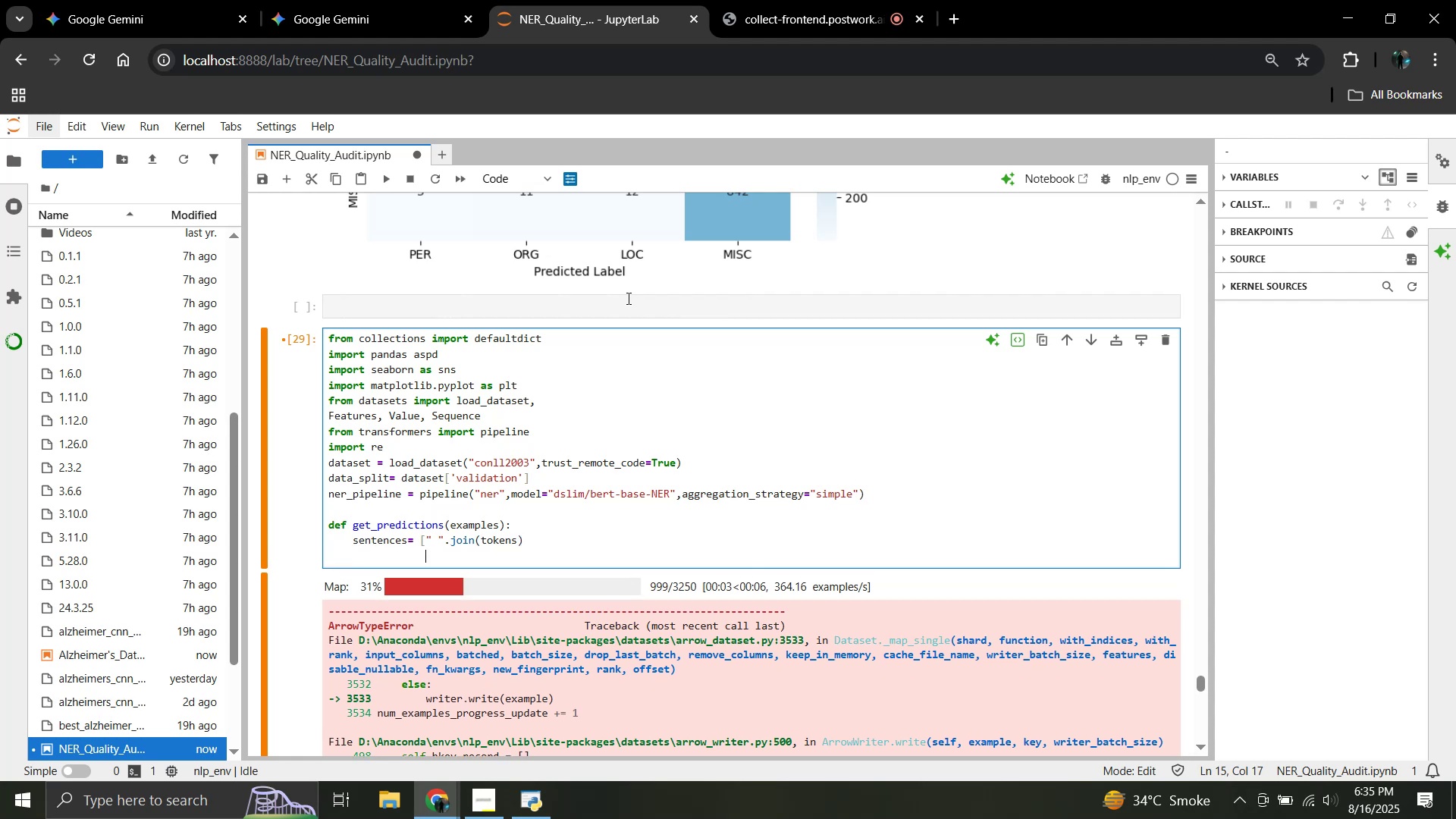 
type(fortokens in examples)
 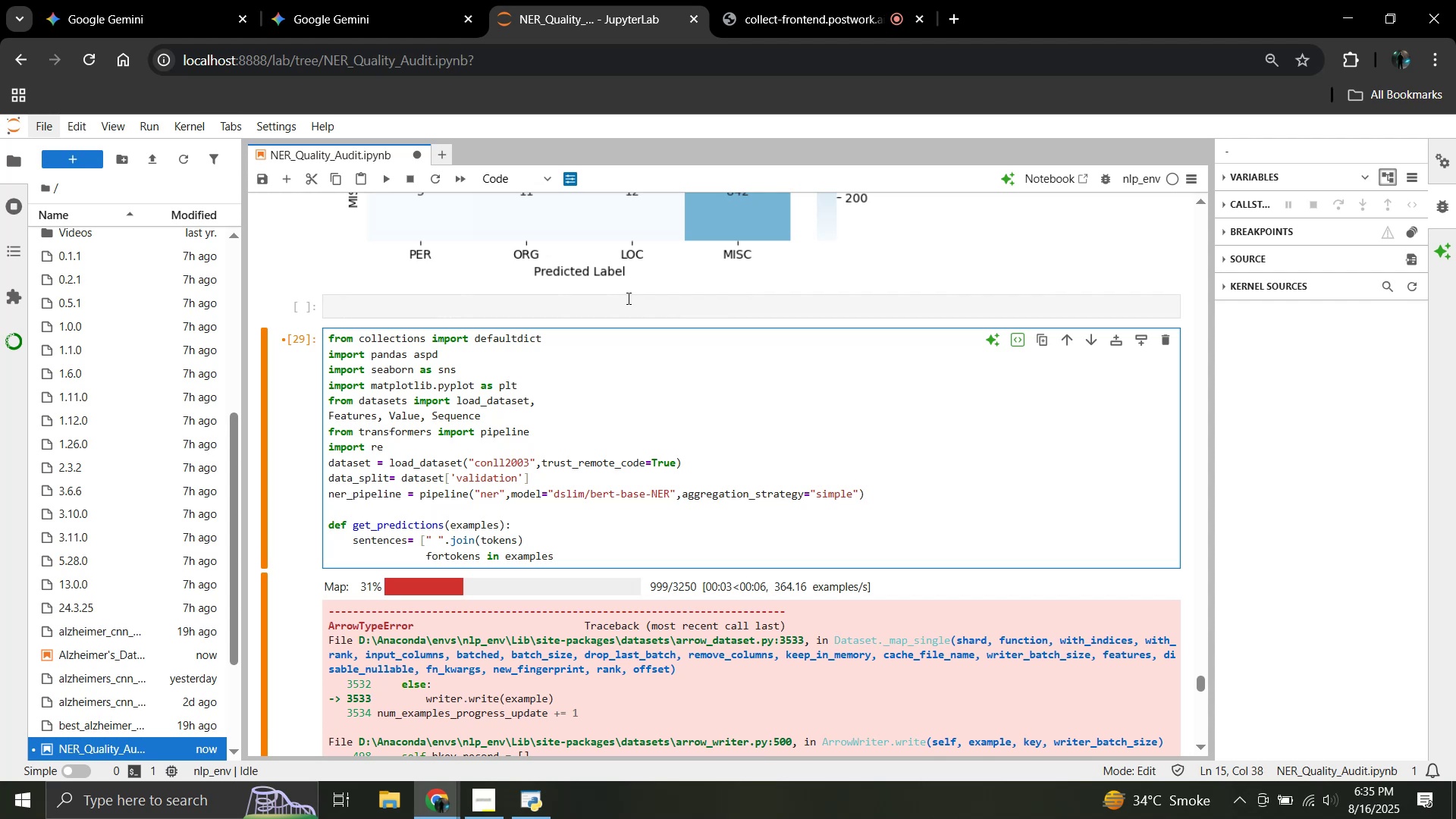 
key(Shift+BracketLeft)
 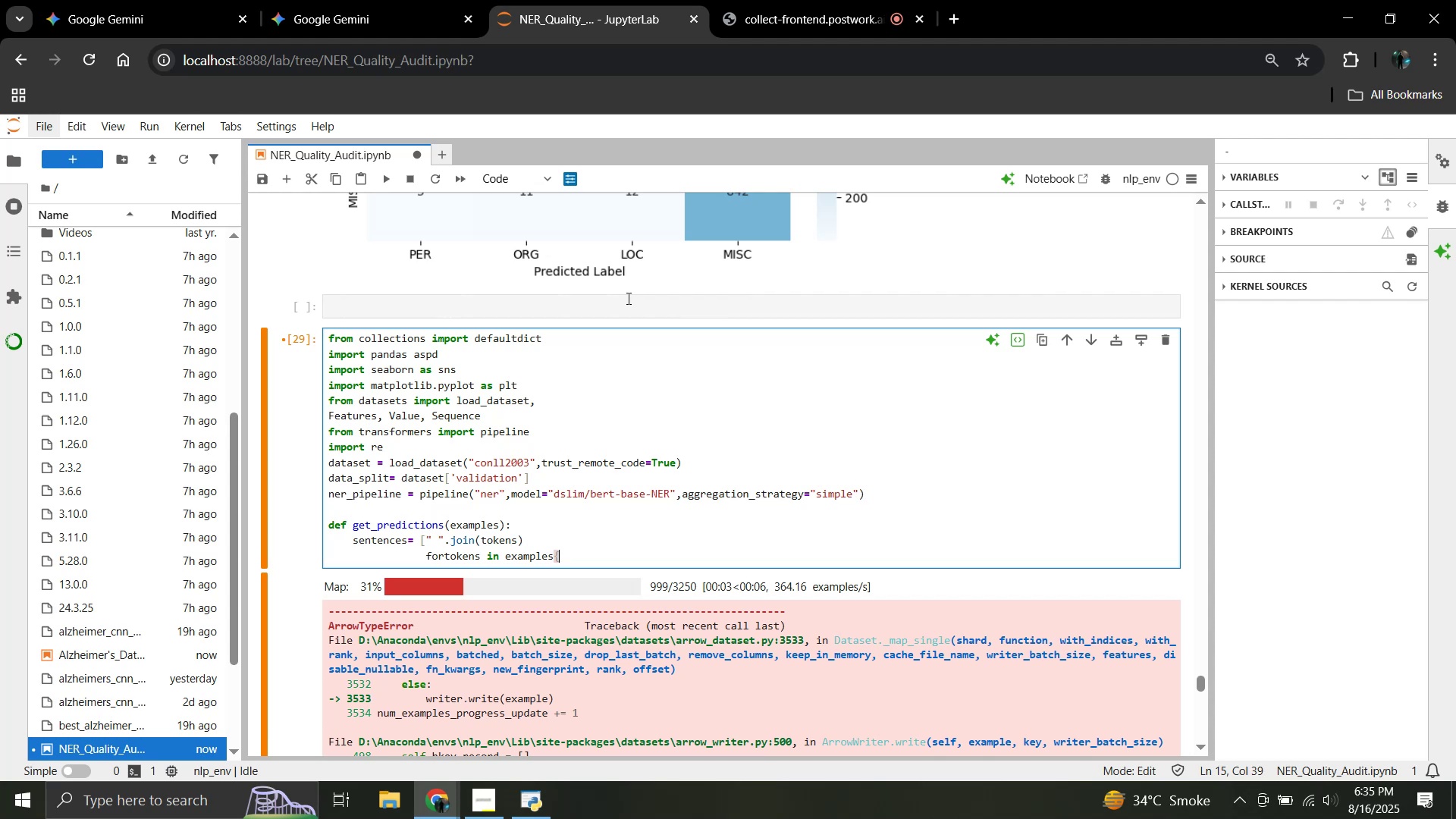 
key(Backspace)
 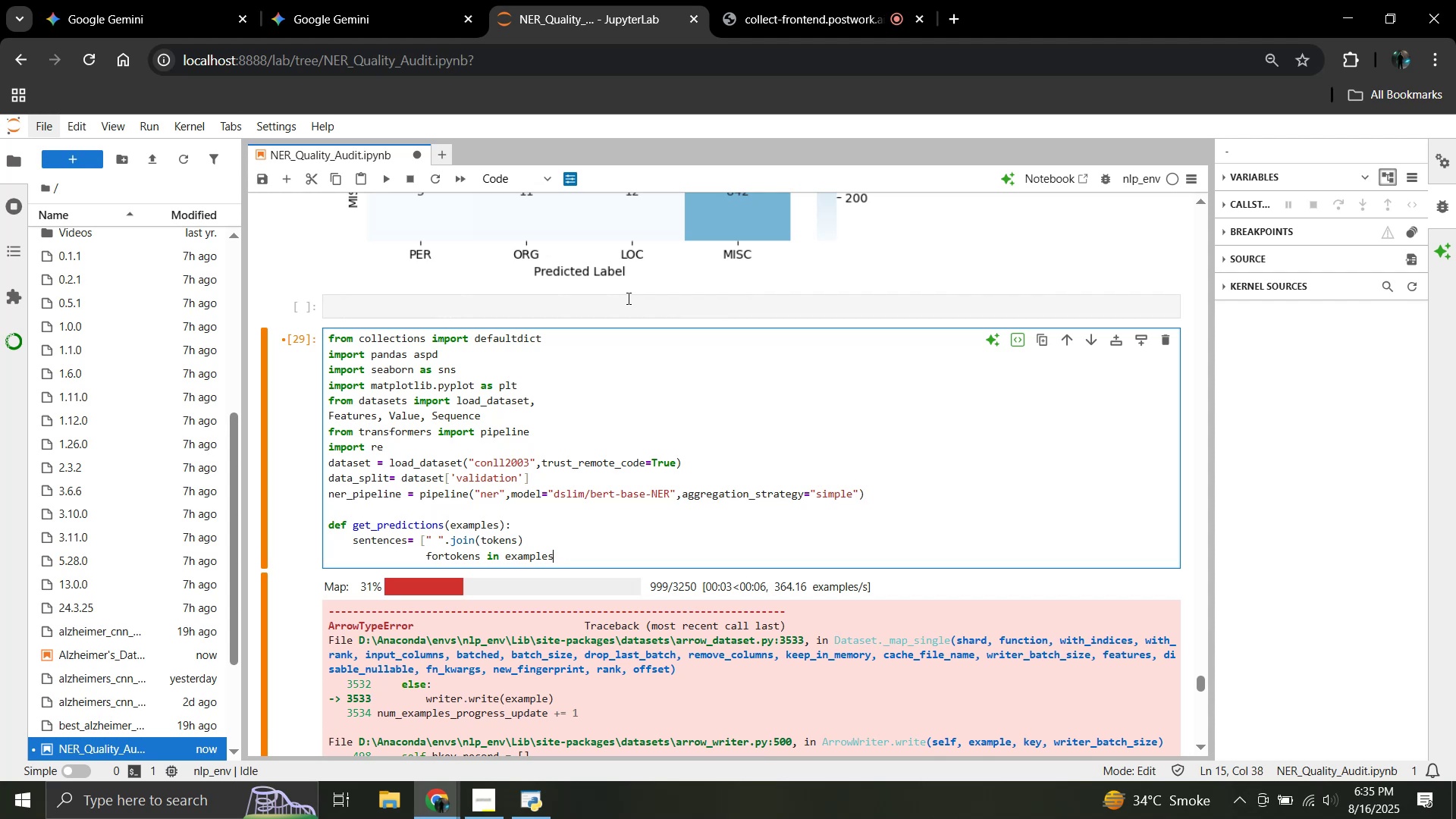 
key(BracketLeft)
 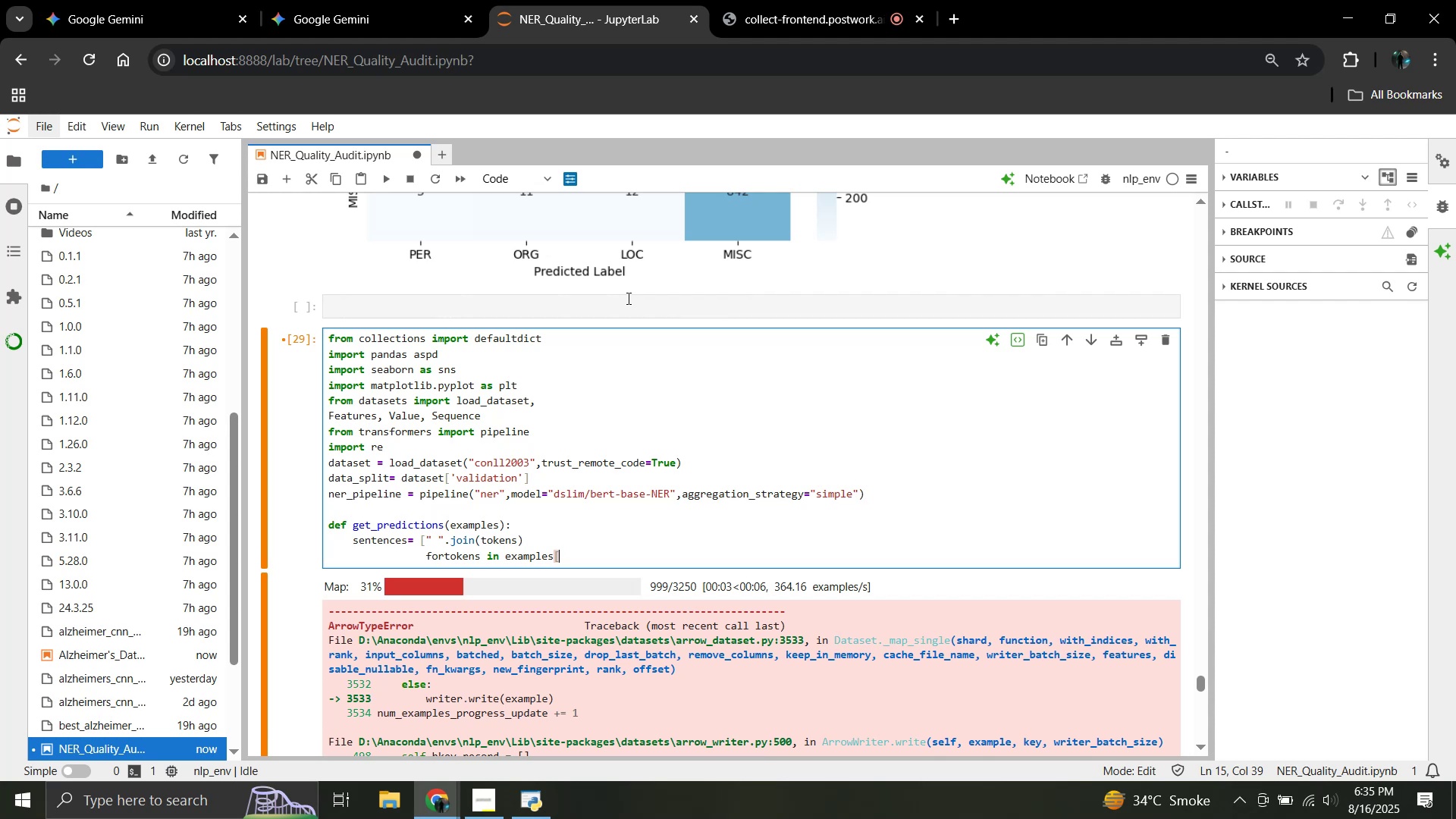 
wait(11.61)
 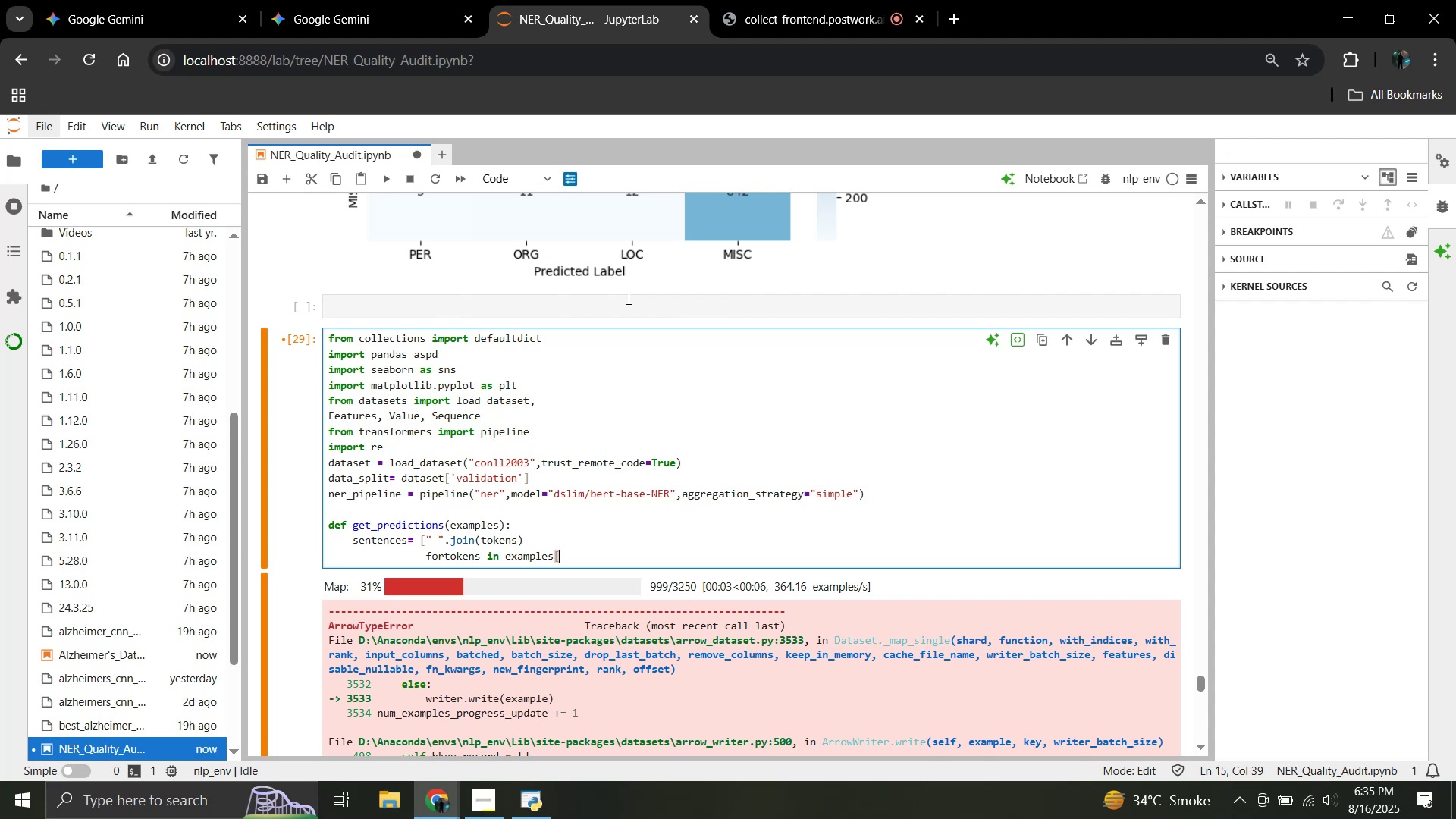 
key(ArrowLeft)
 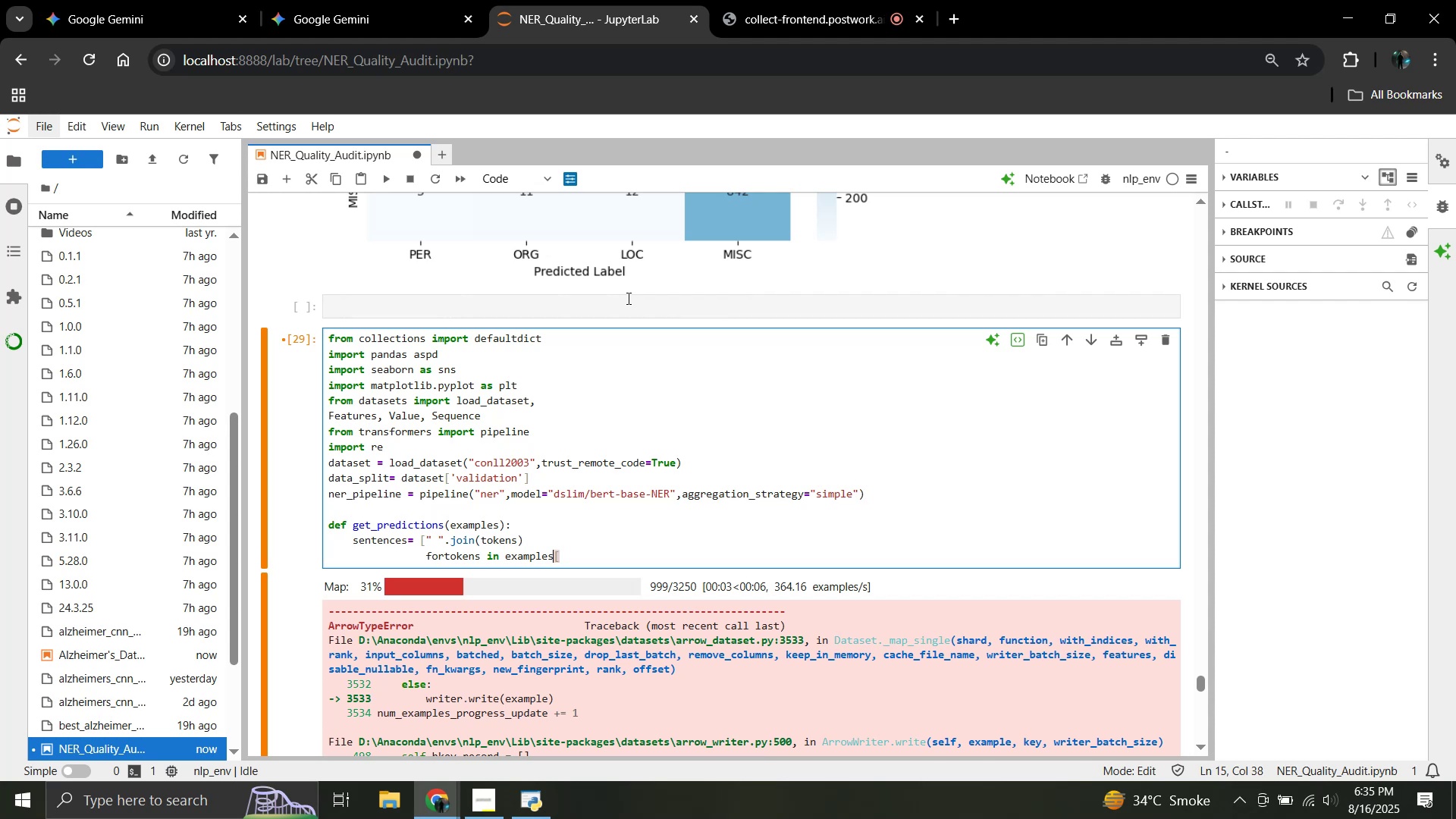 
key(ArrowLeft)
 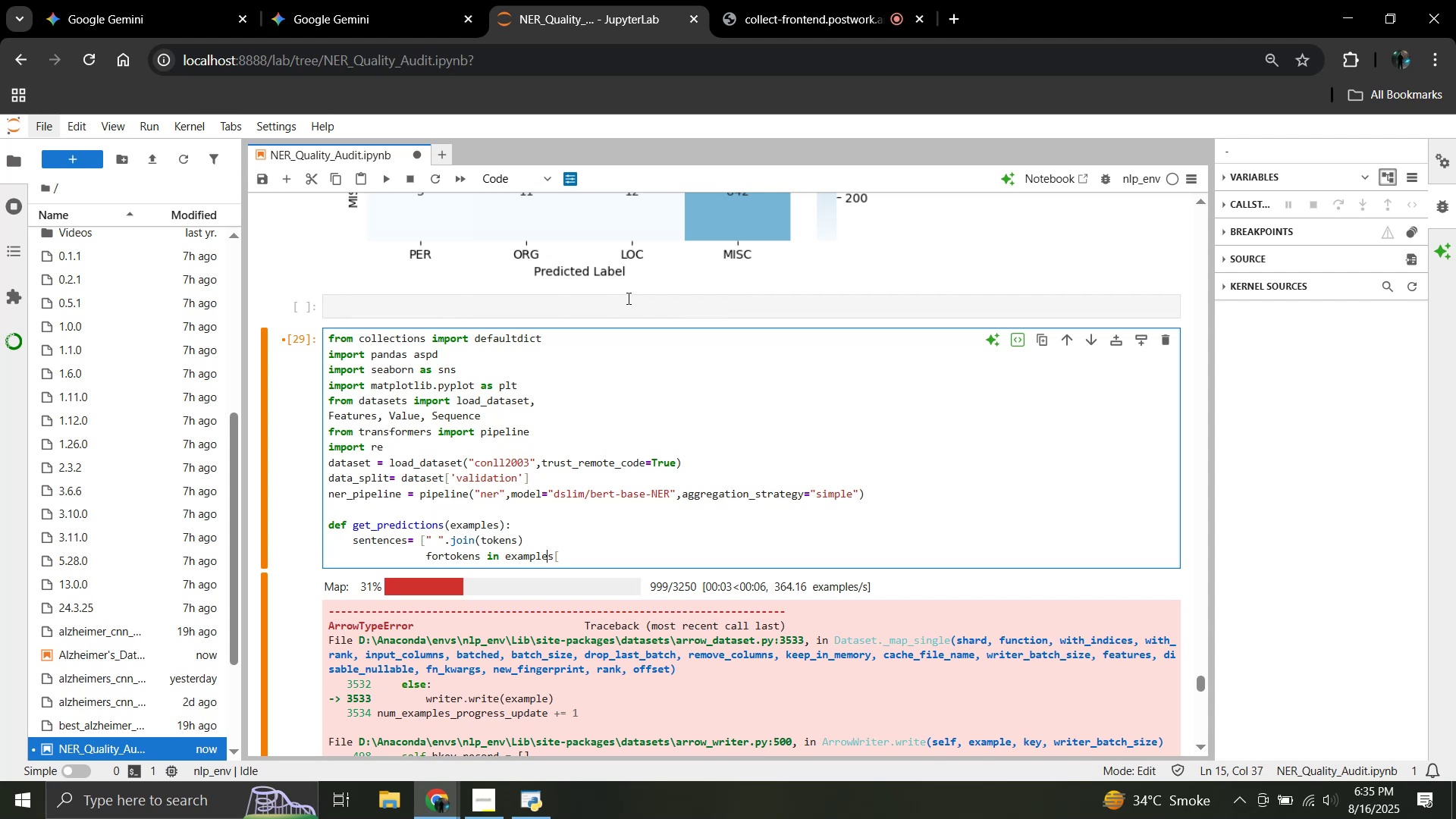 
hold_key(key=ArrowLeft, duration=0.9)
 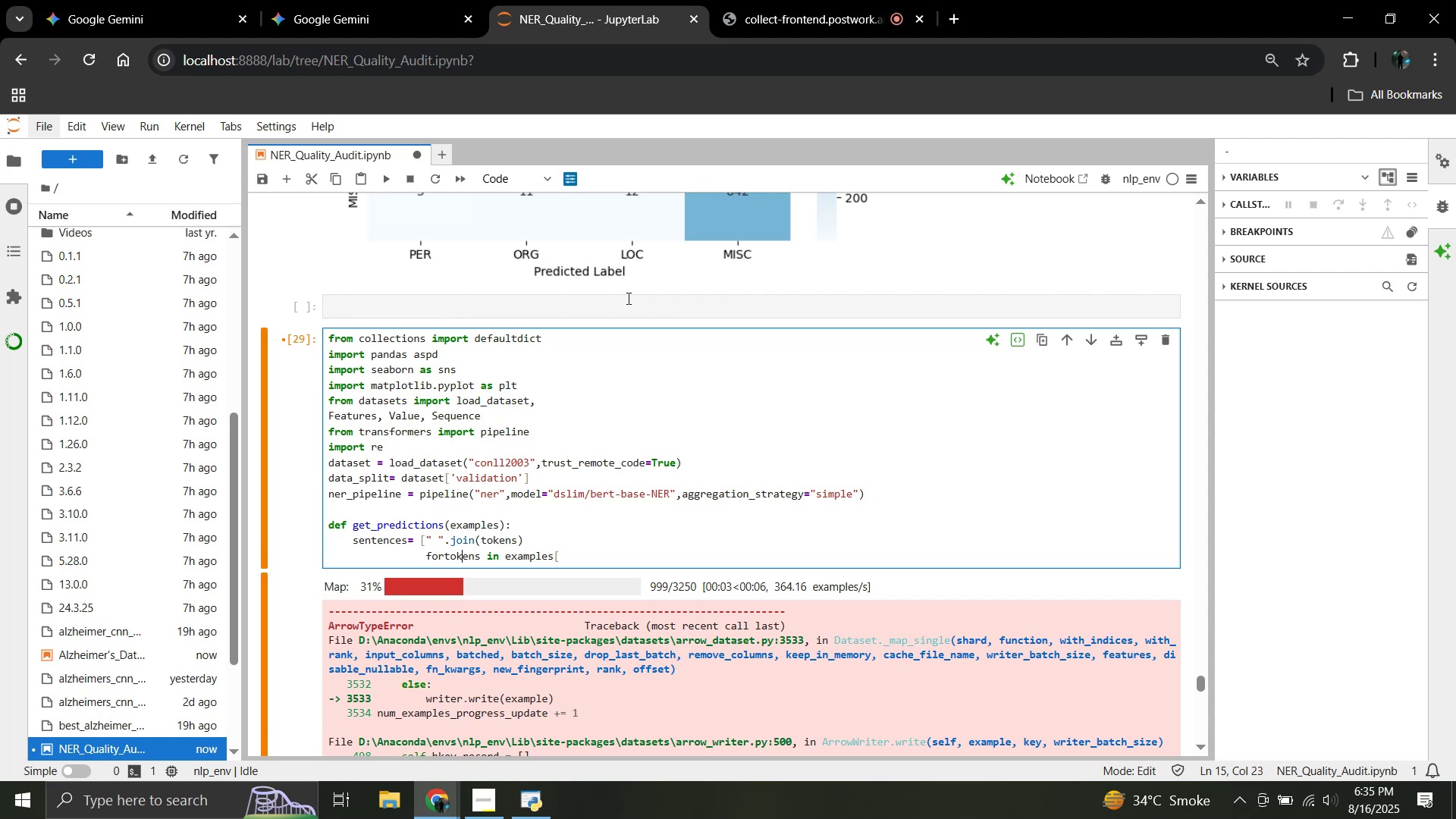 
key(ArrowLeft)
 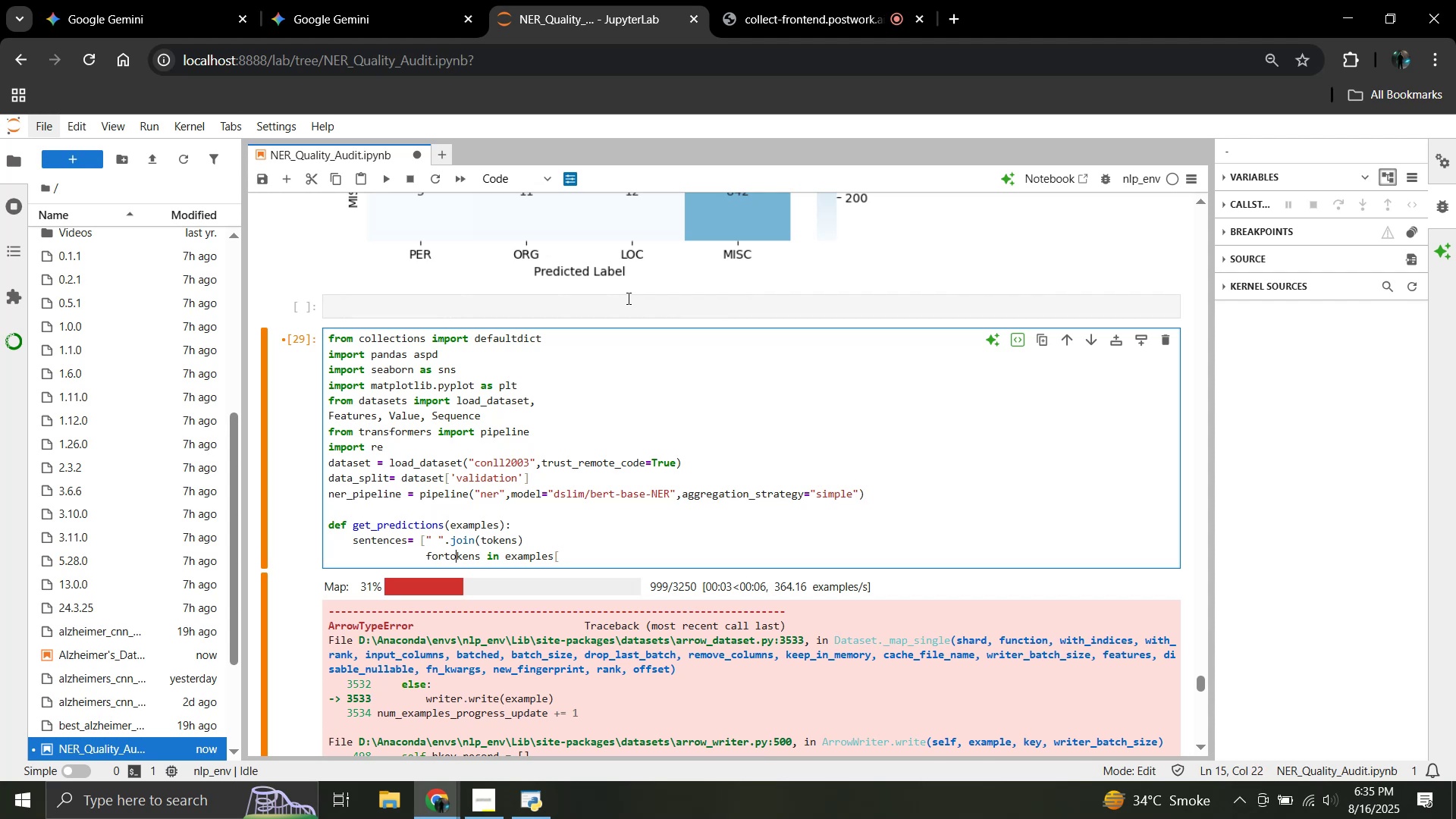 
key(ArrowLeft)
 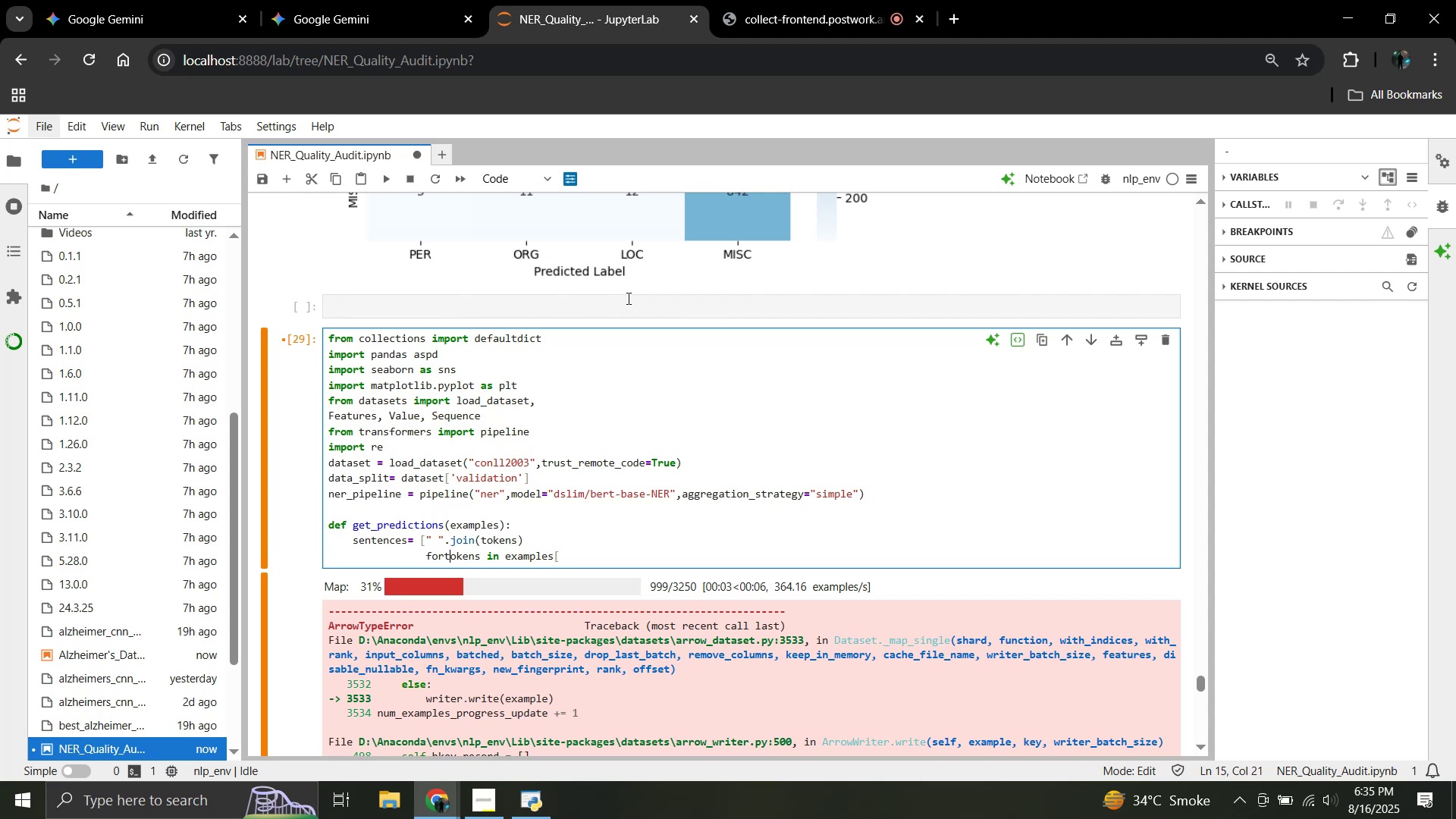 
key(ArrowLeft)
 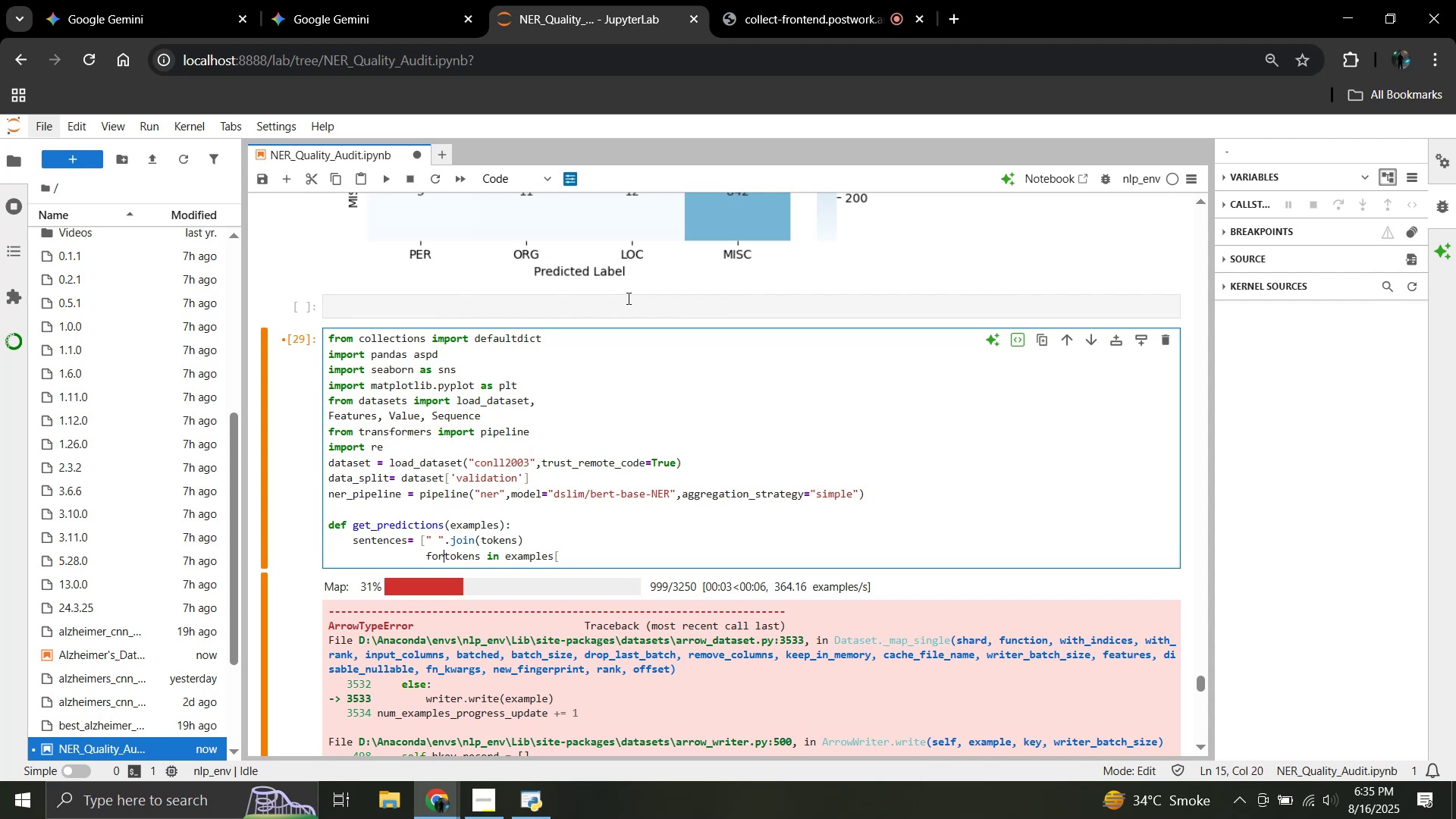 
key(Space)
 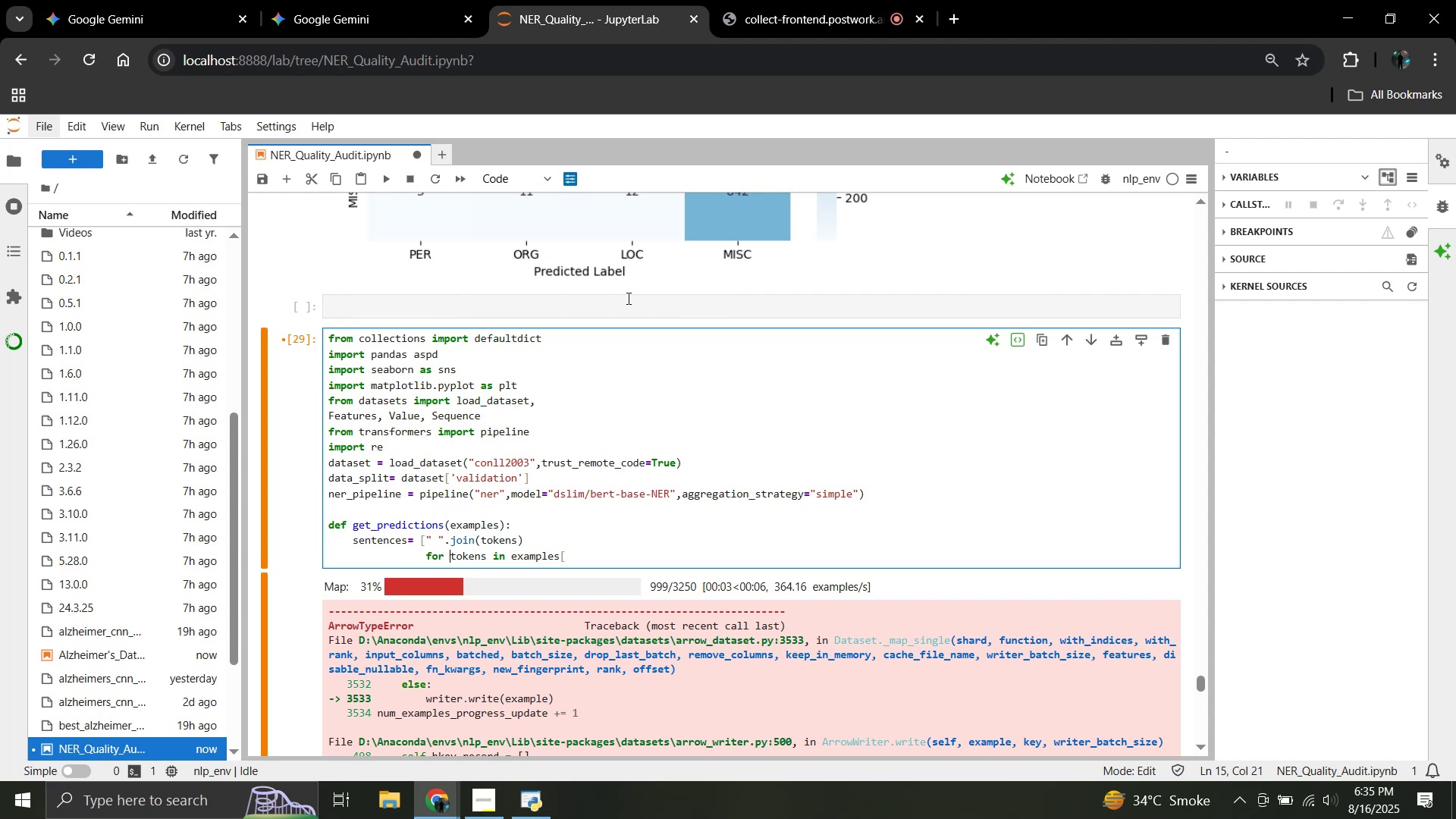 
hold_key(key=ArrowRight, duration=1.06)
 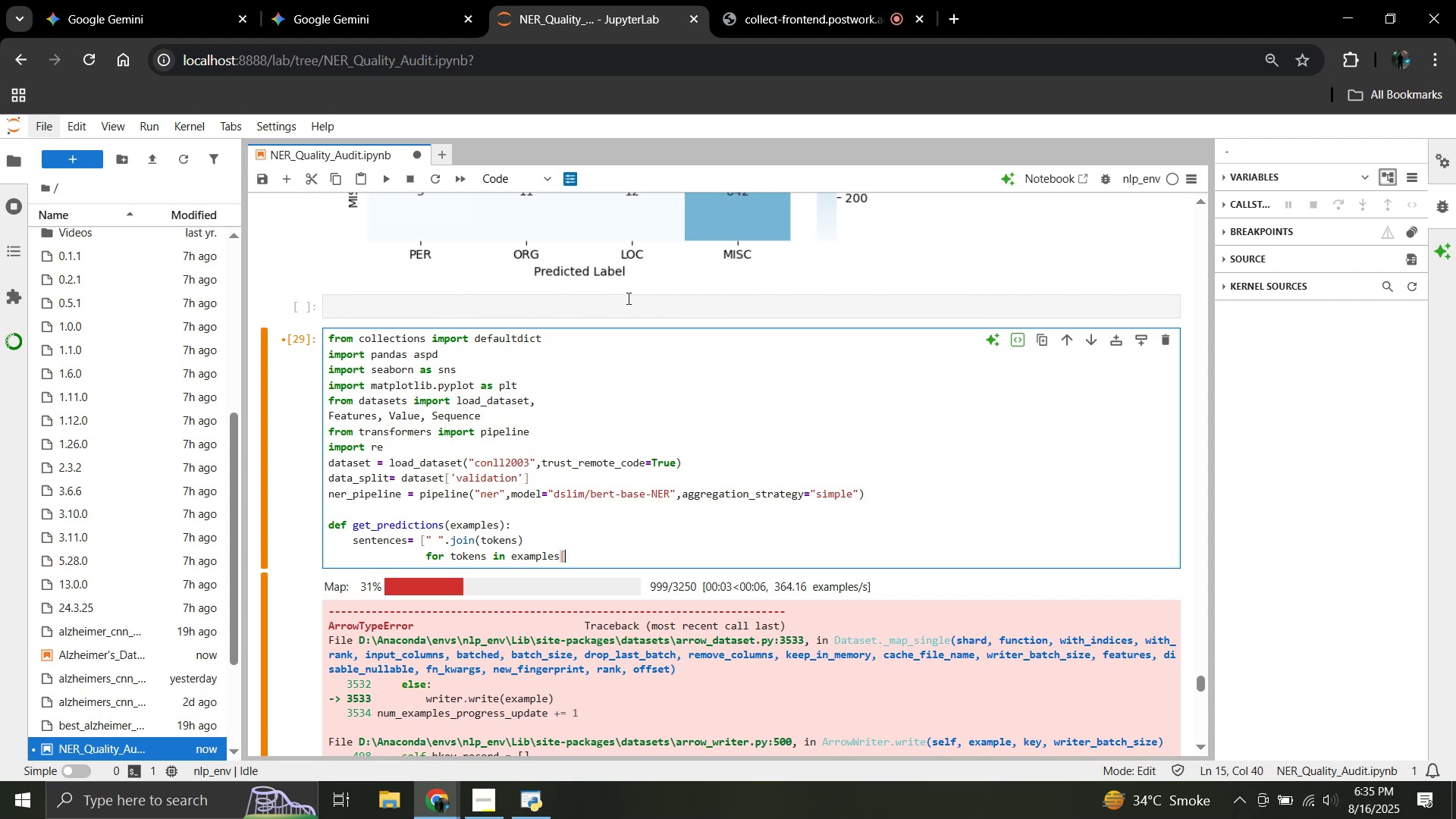 
wait(19.67)
 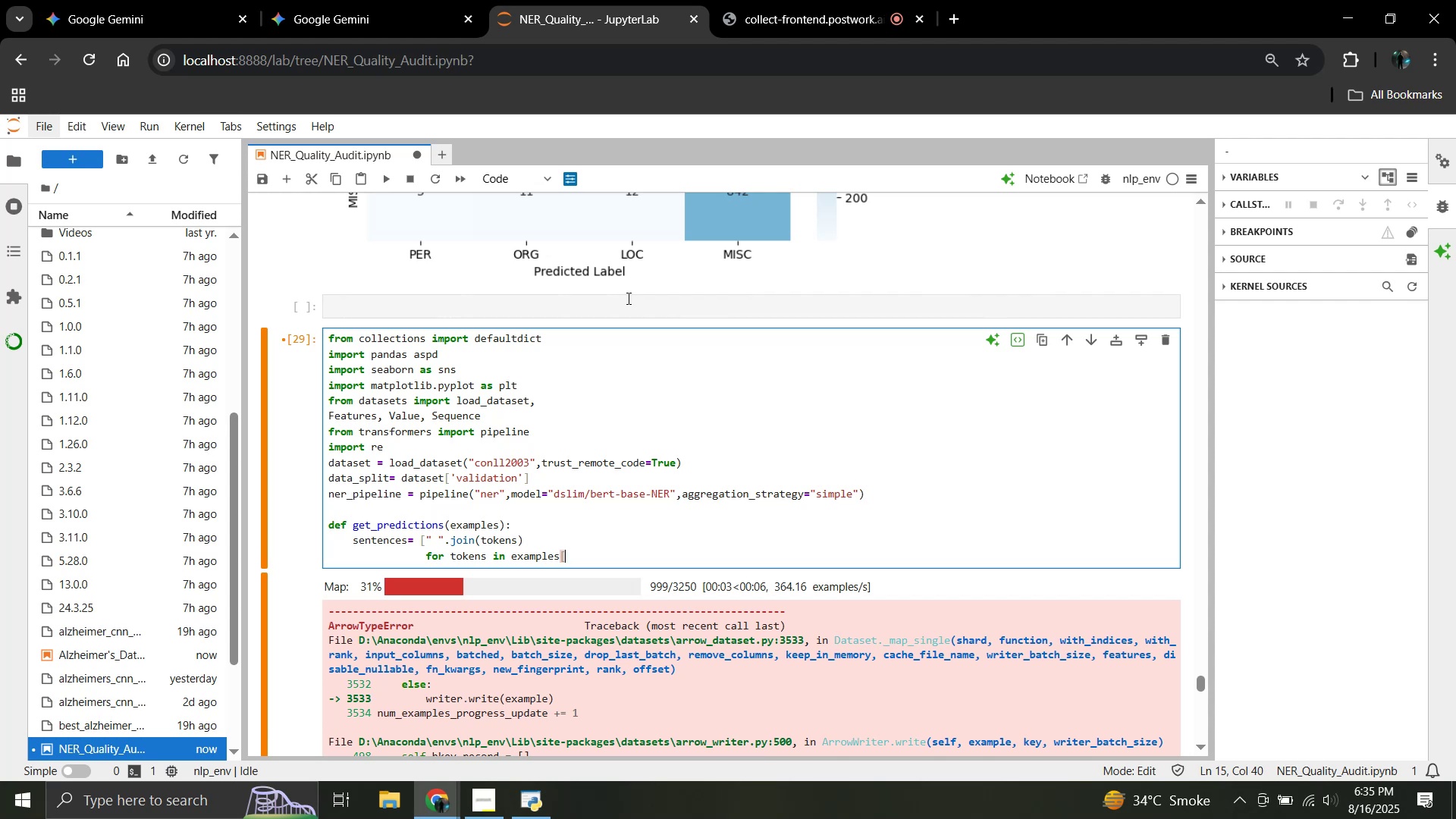 
key(Quote)
 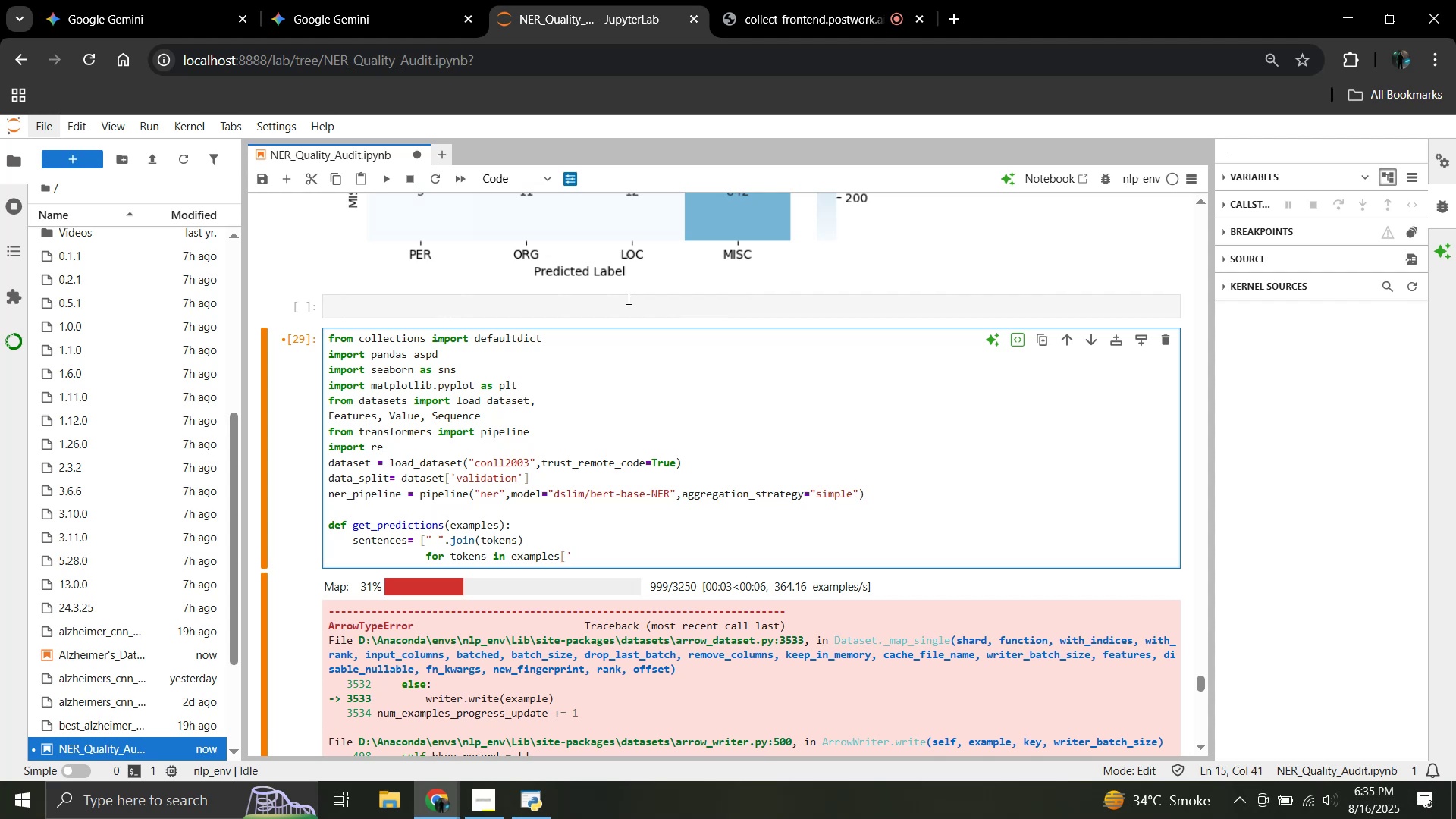 
key(Backspace)
 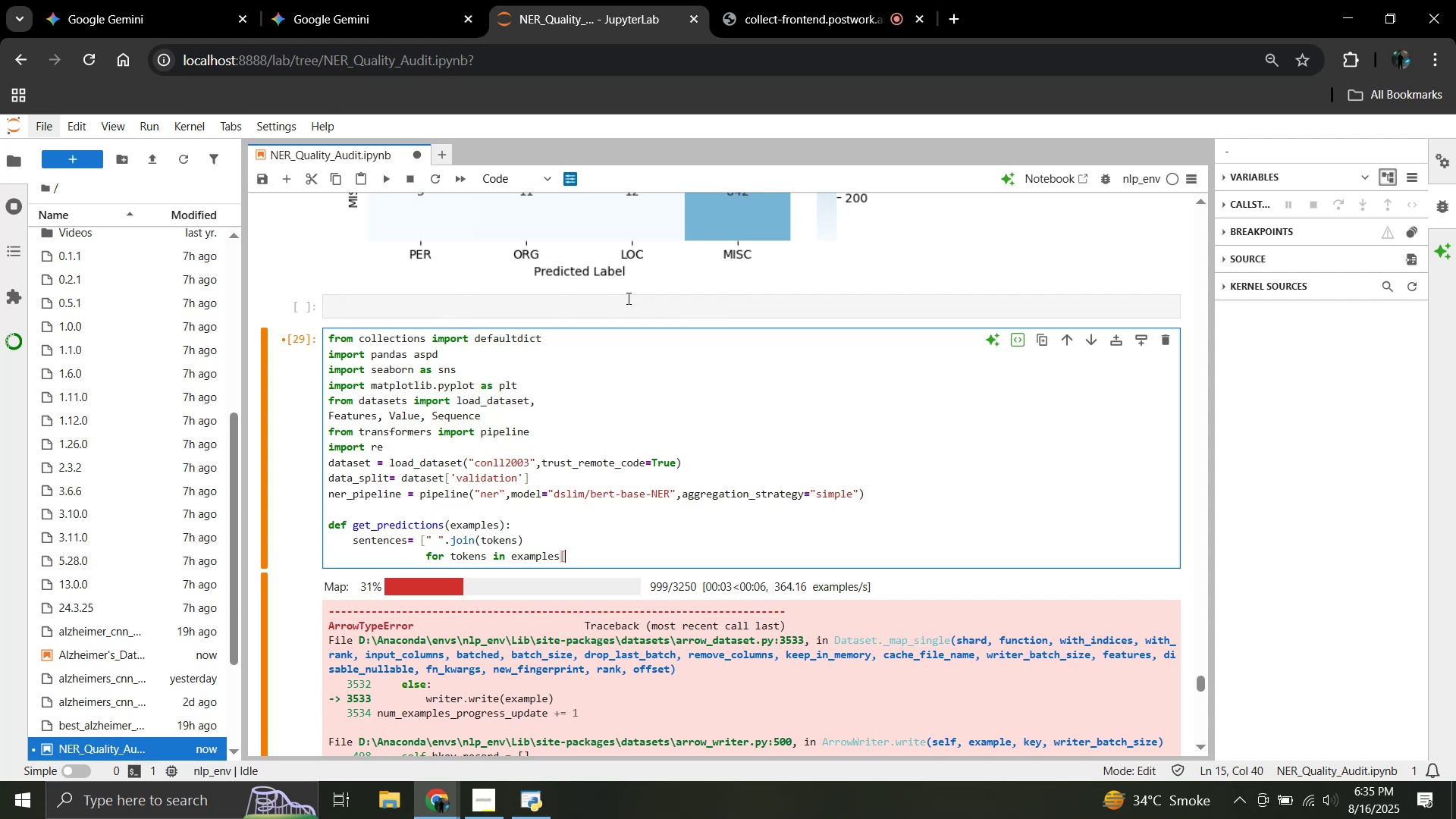 
key(Shift+ShiftLeft)
 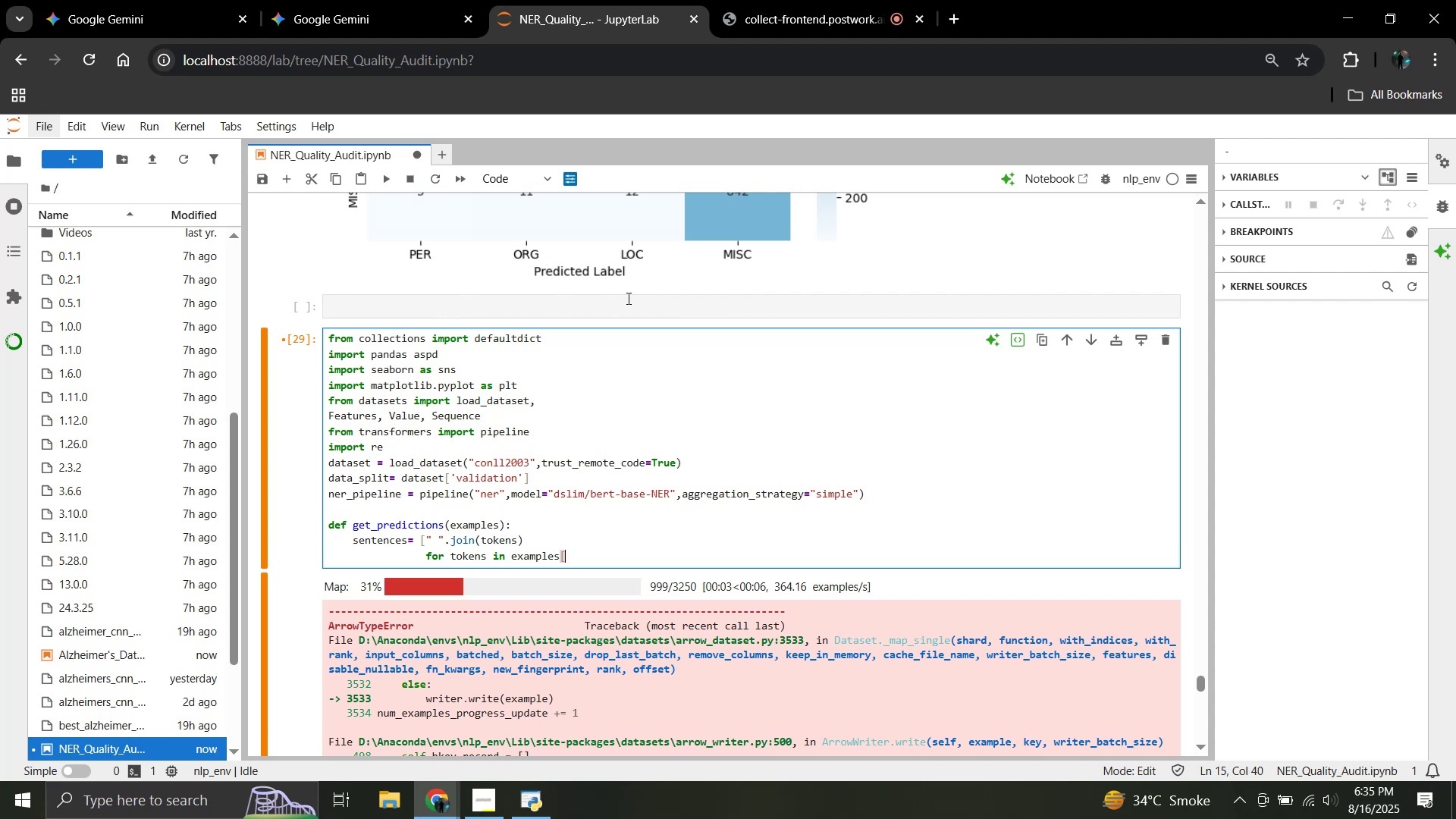 
key(Shift+Quote)
 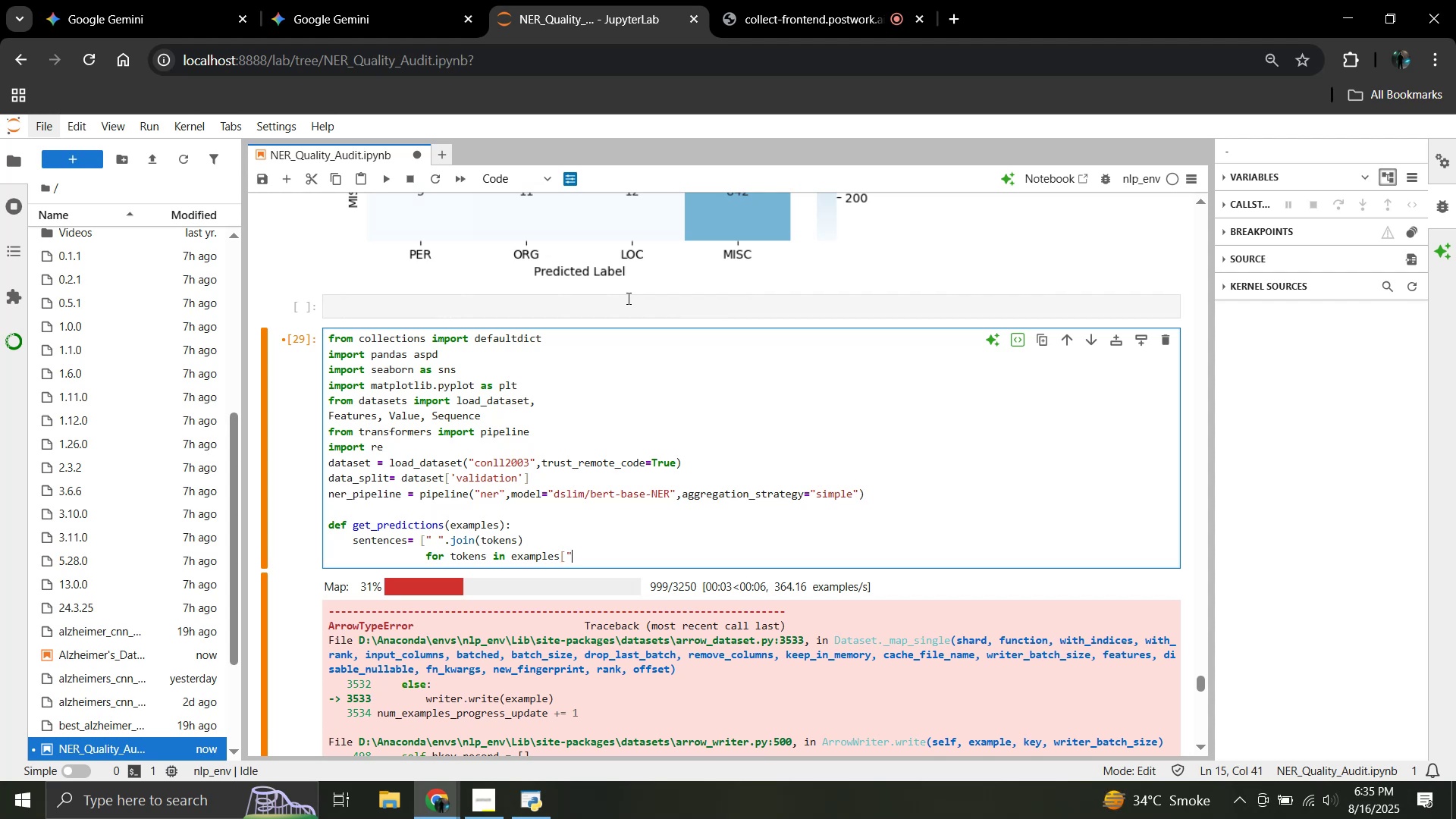 
type(tokens"]])
 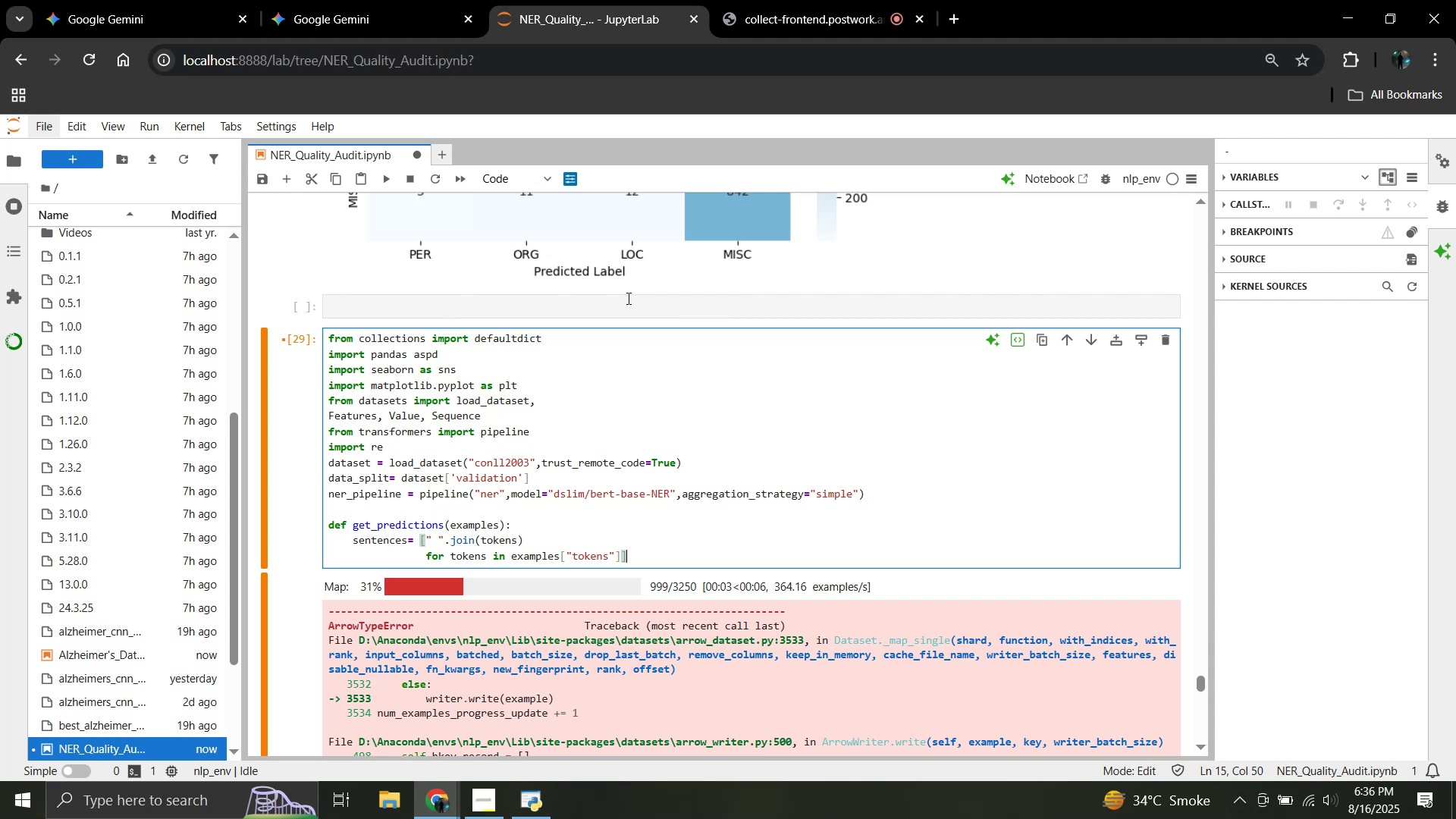 
key(Enter)
 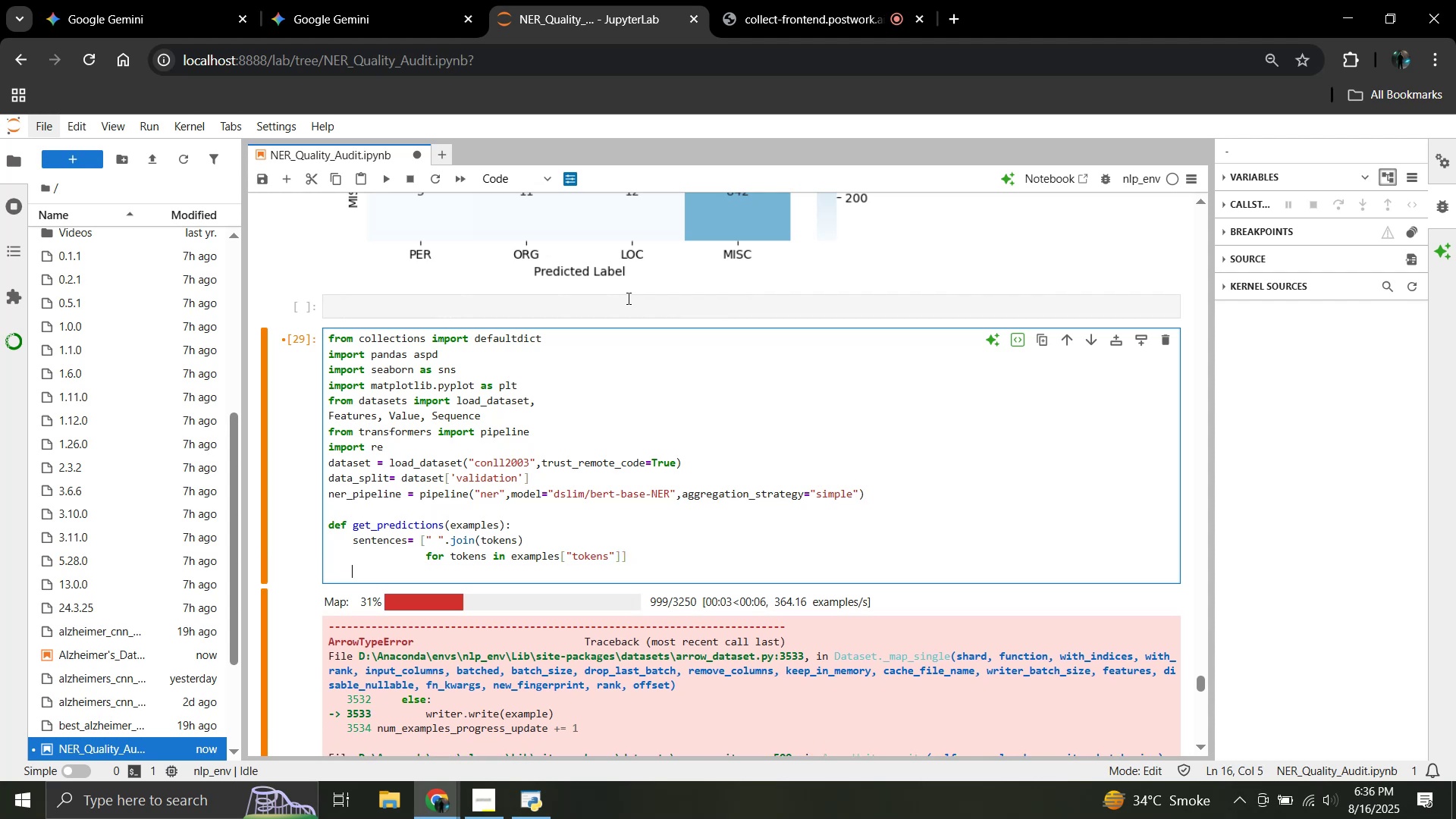 
type(predictions= \)
key(Backspace)
 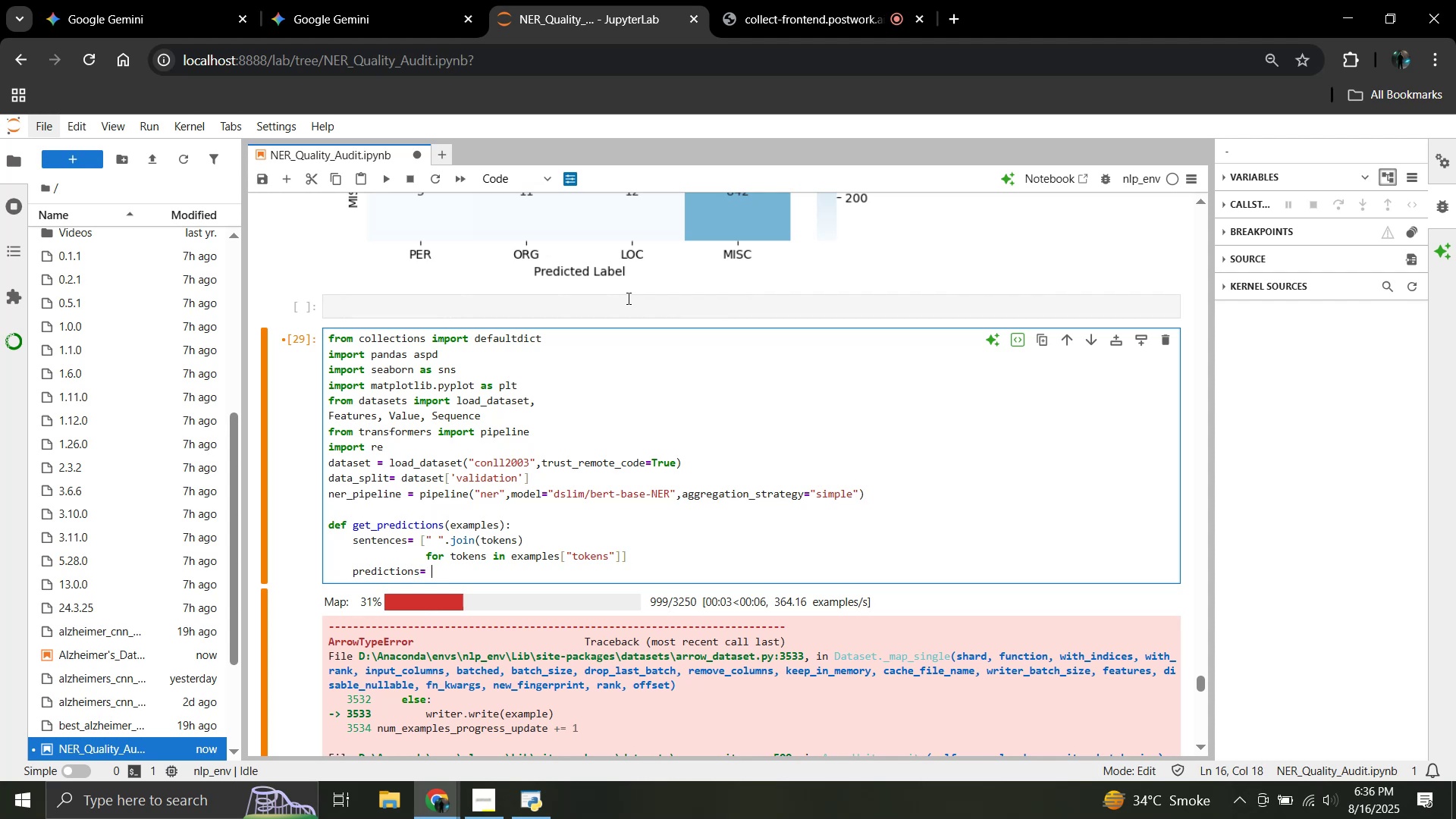 
key(Enter)
 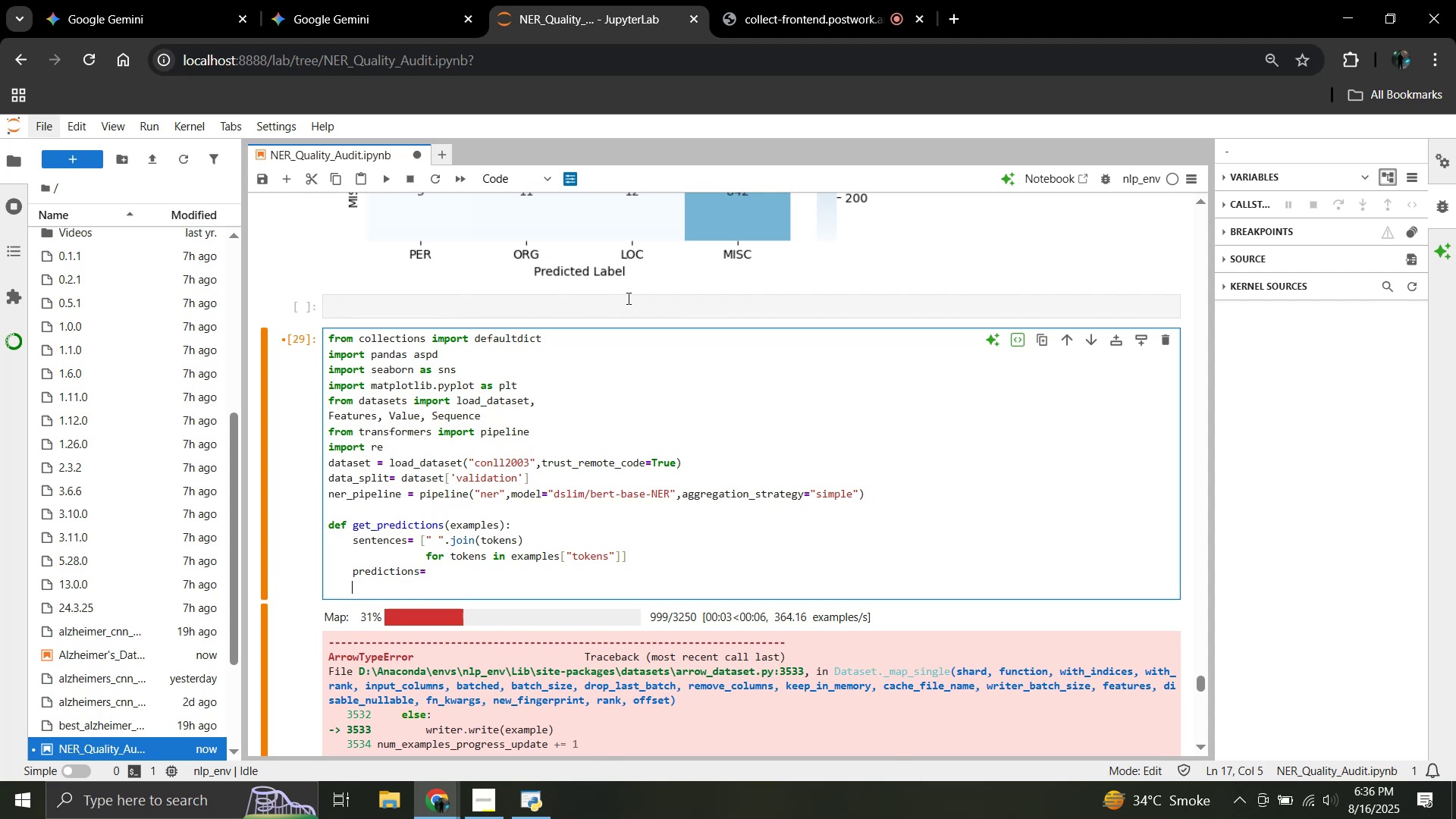 
type(ner)
key(Backspace)
key(Backspace)
key(Backspace)
key(Backspace)
key(Backspace)
type(ner)
 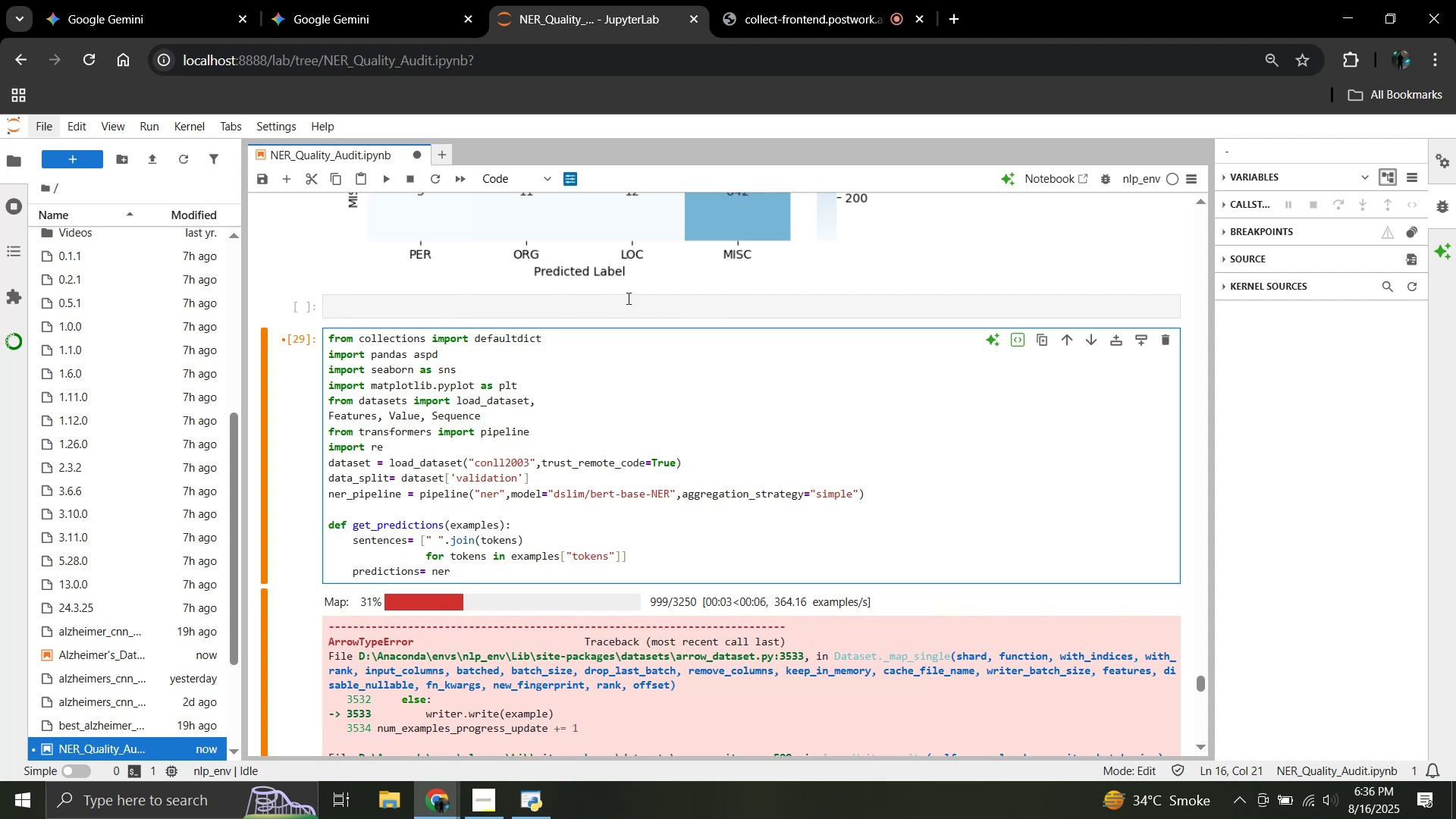 
wait(8.42)
 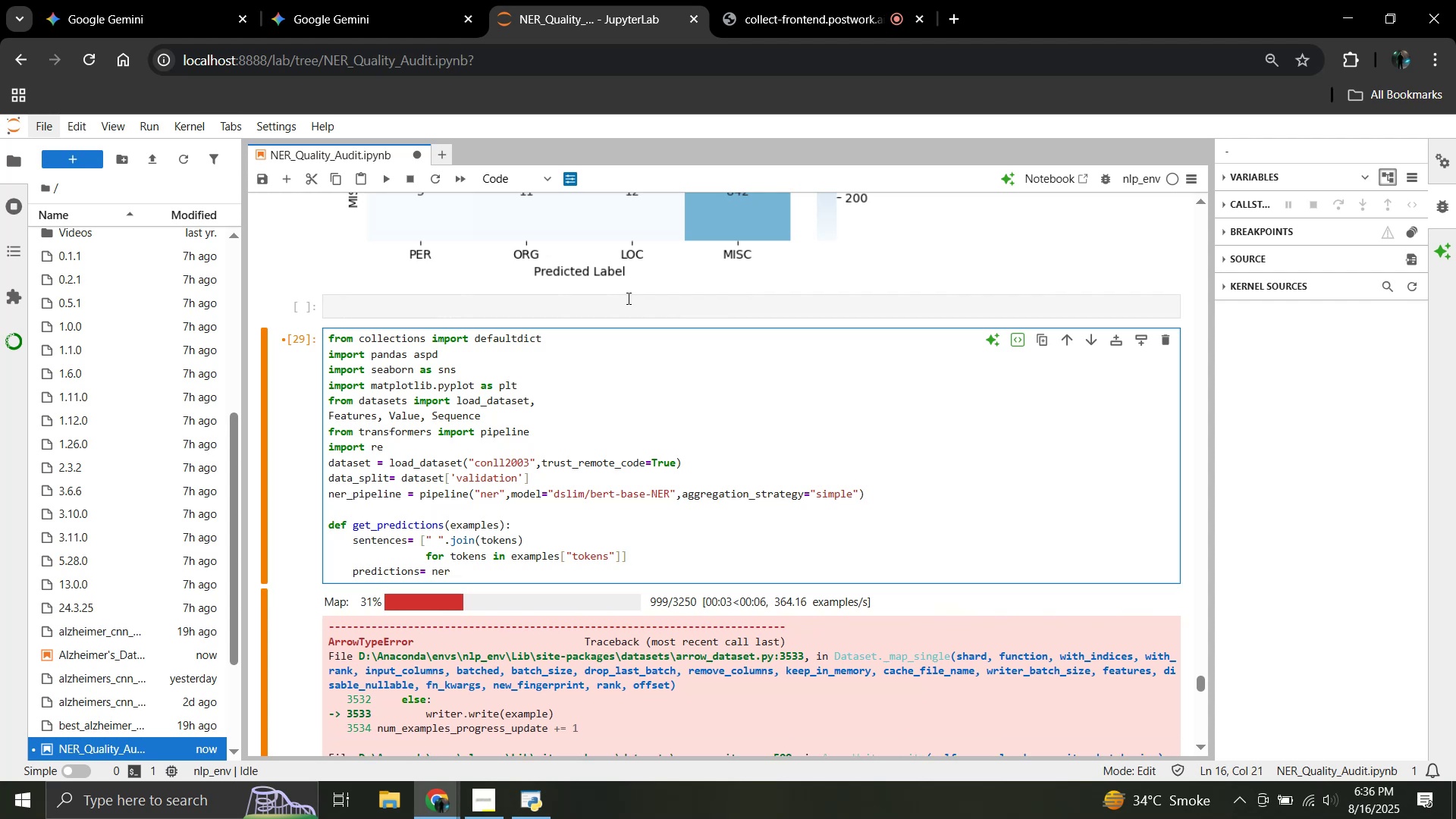 
type(_pipeline(sentences))
 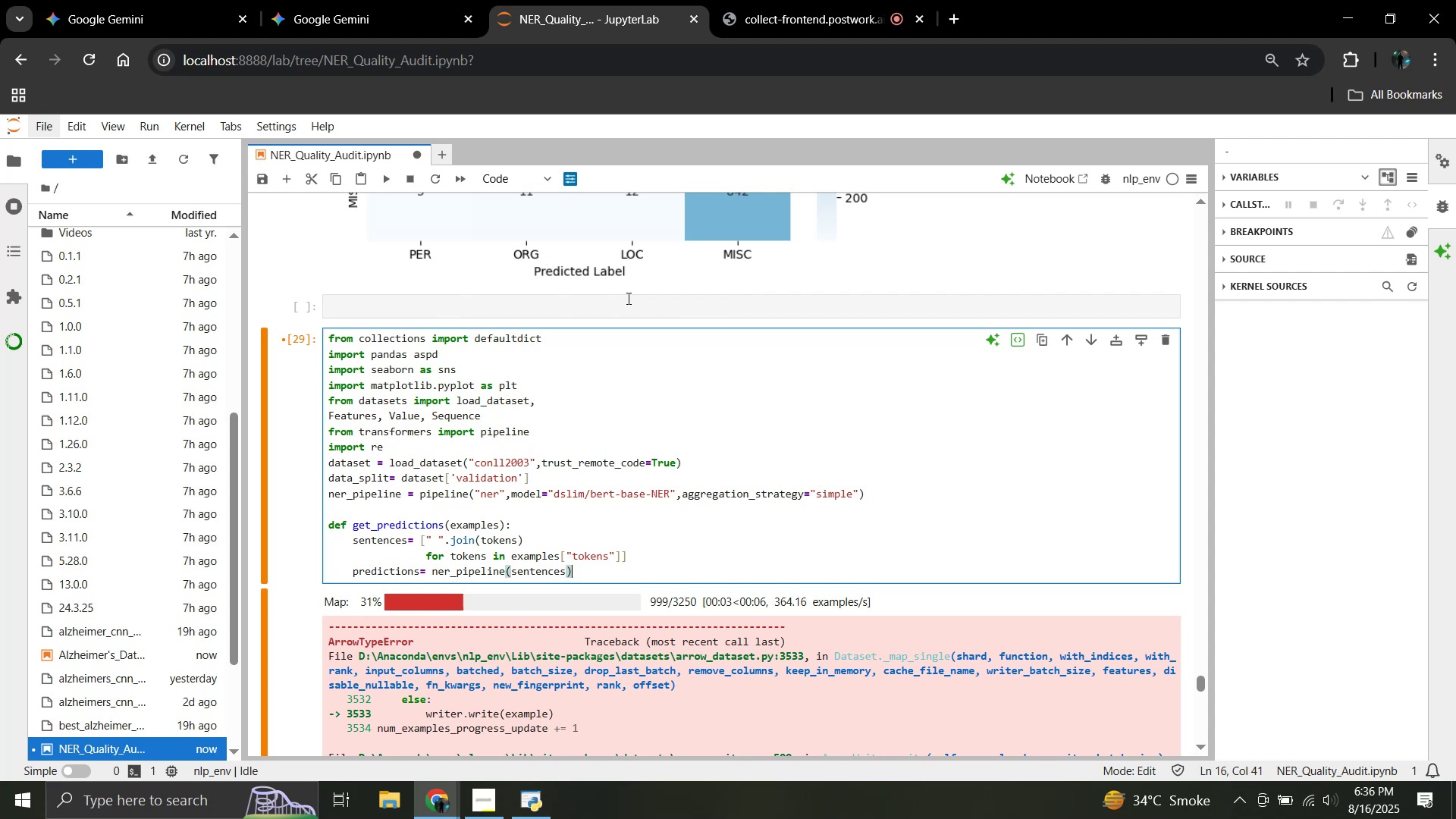 
key(Enter)
 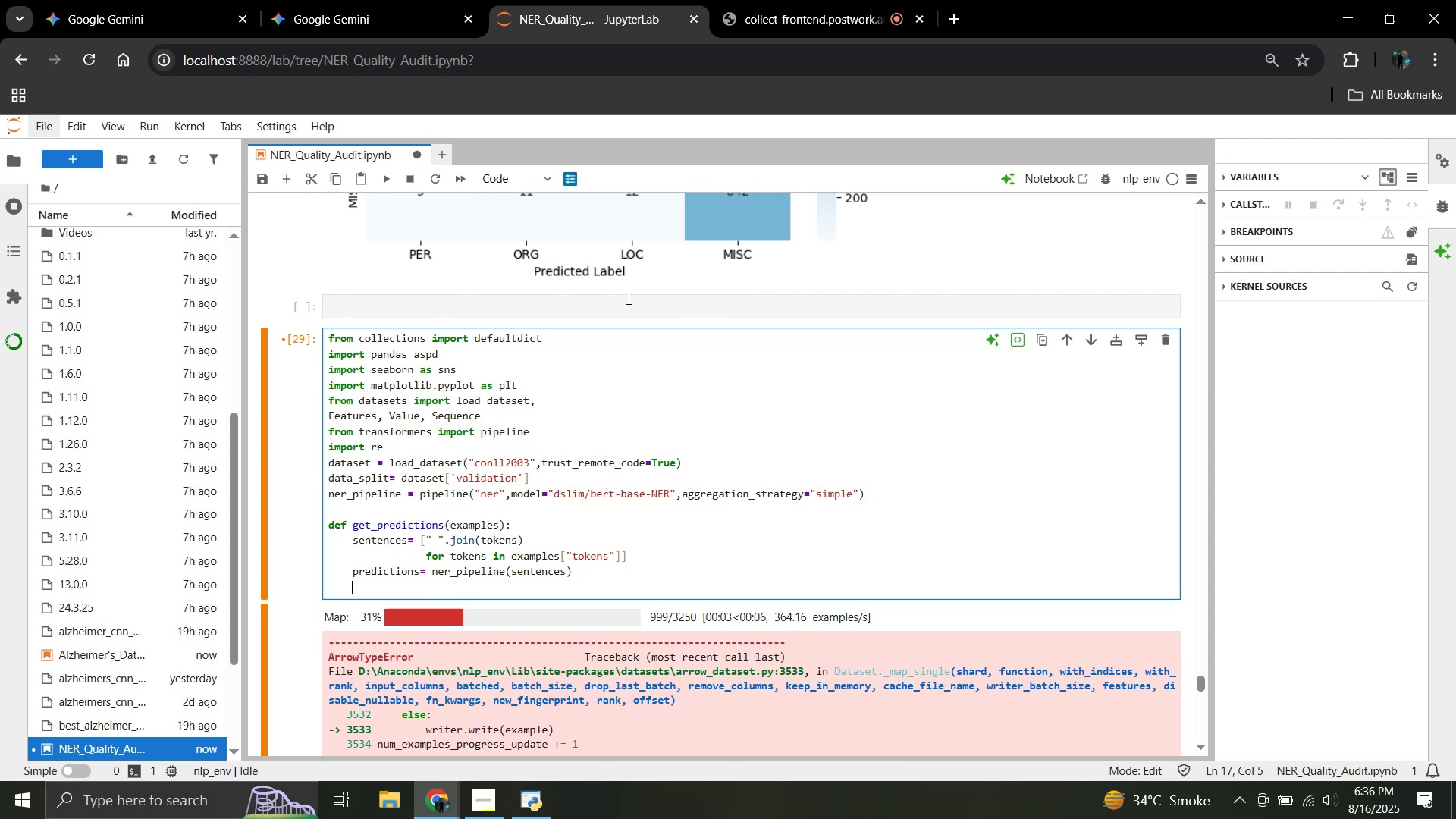 
type(return {"predictions")
 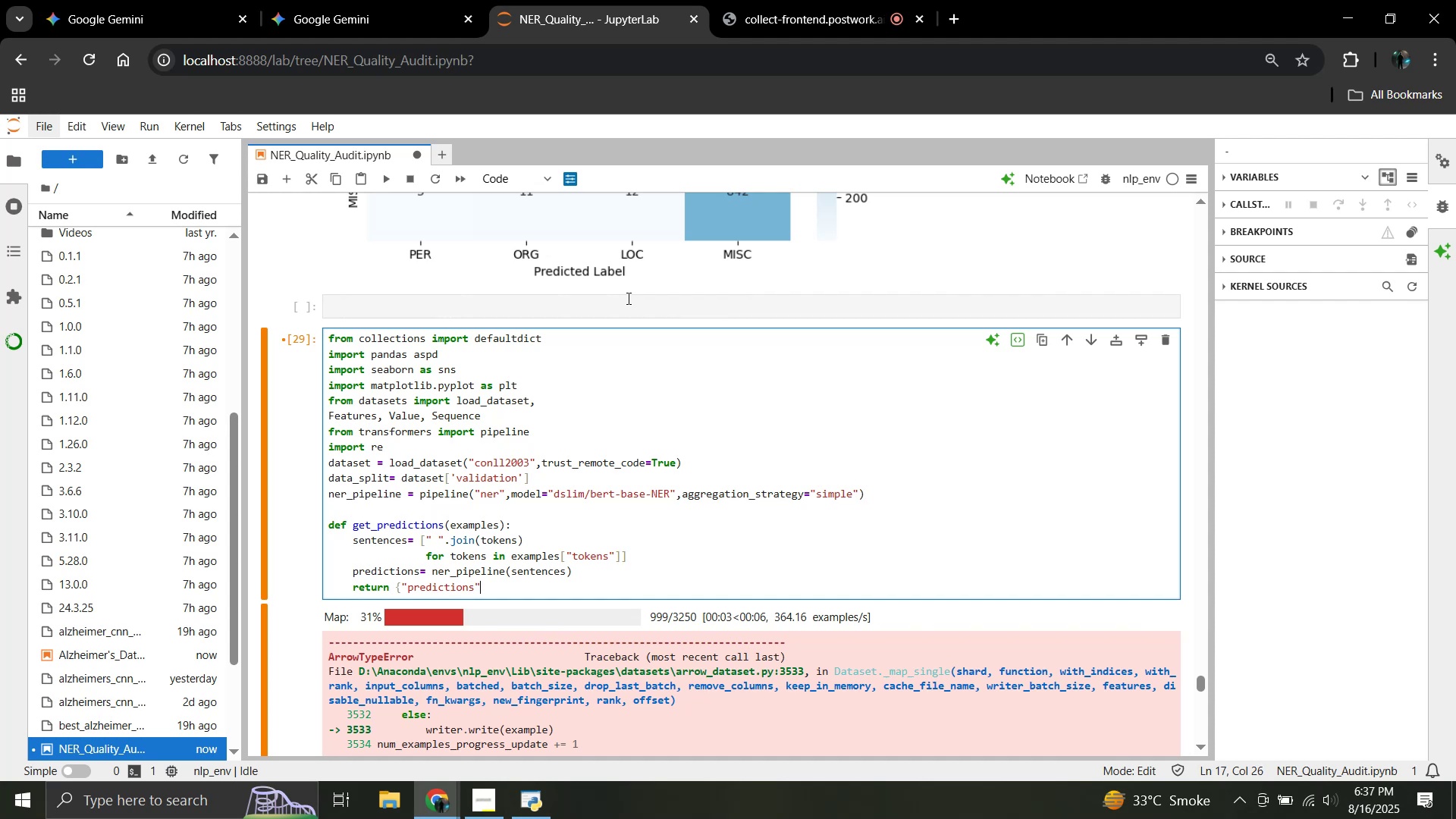 
key(Shift+Semicolon)
 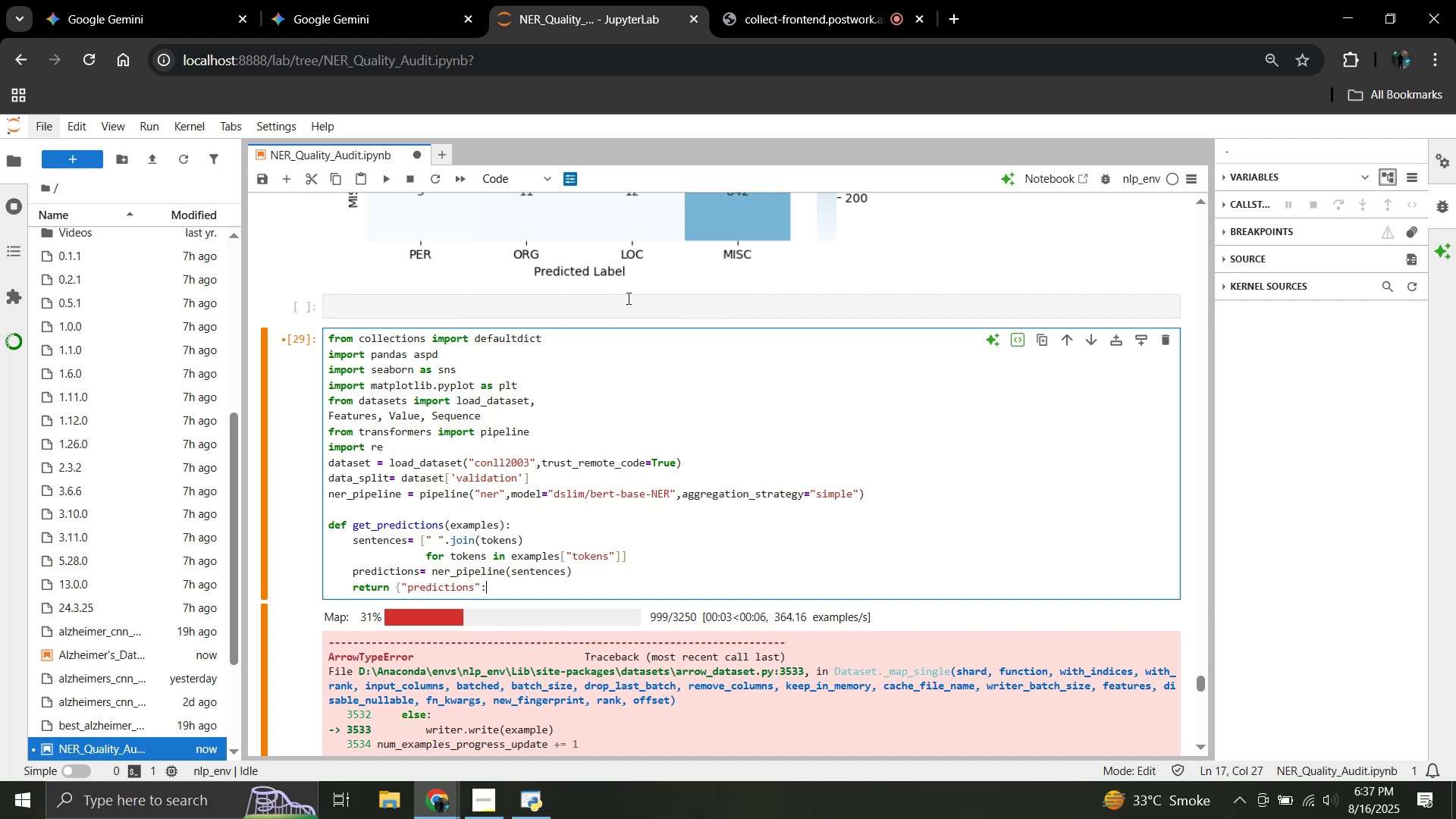 
type( predic)
 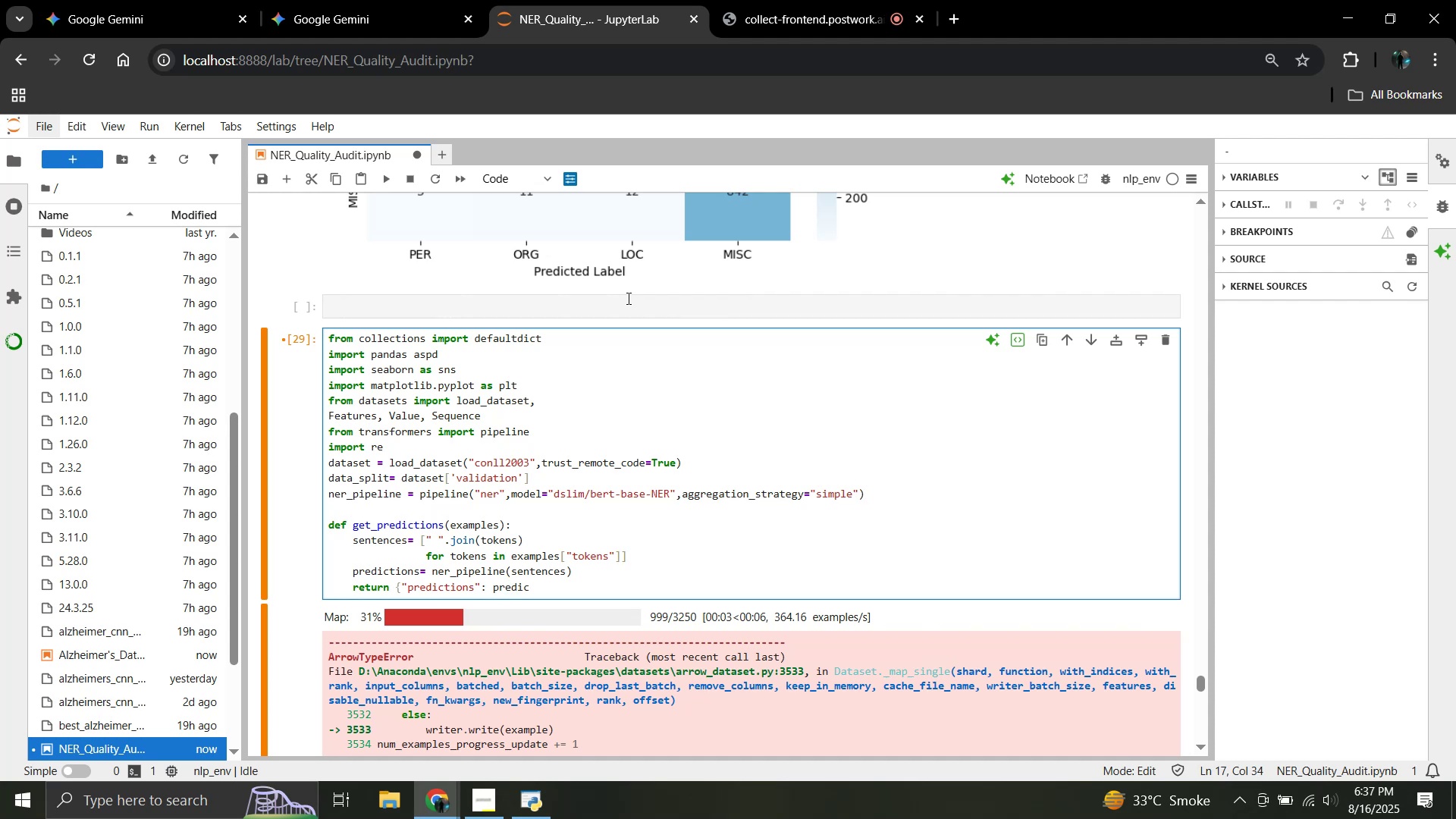 
type(tions)
 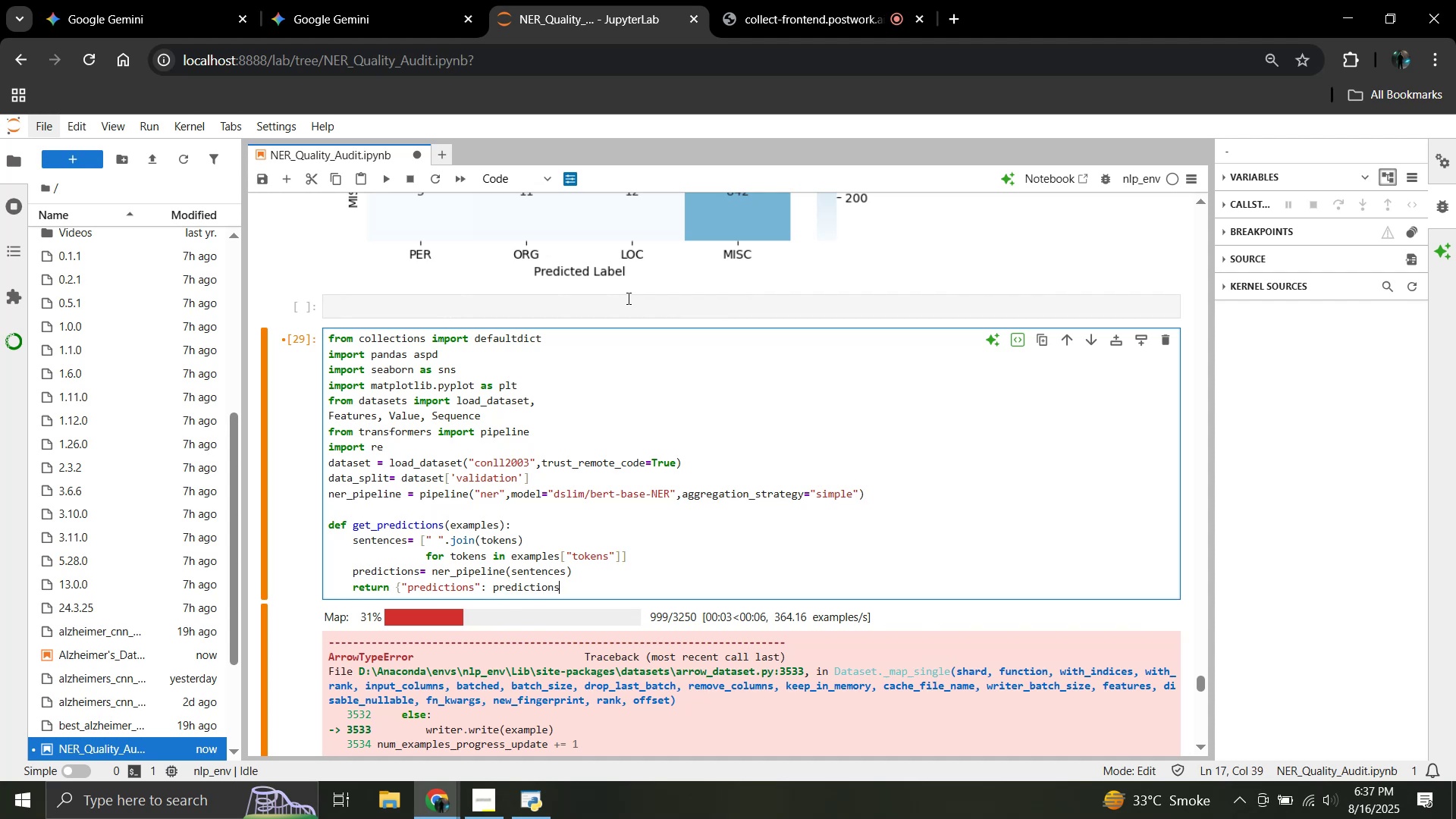 
key(Shift+BracketRight)
 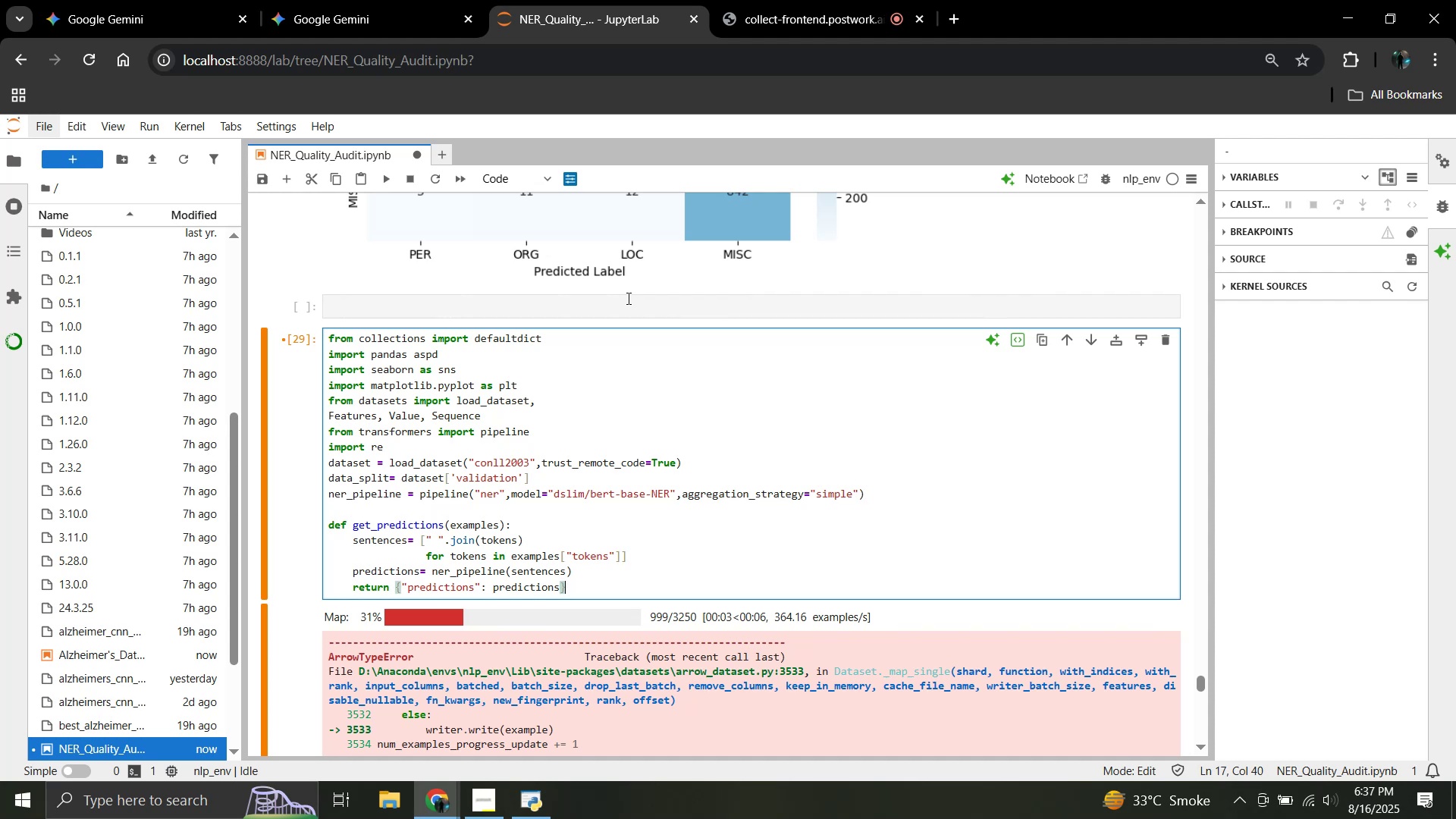 
key(Enter)
 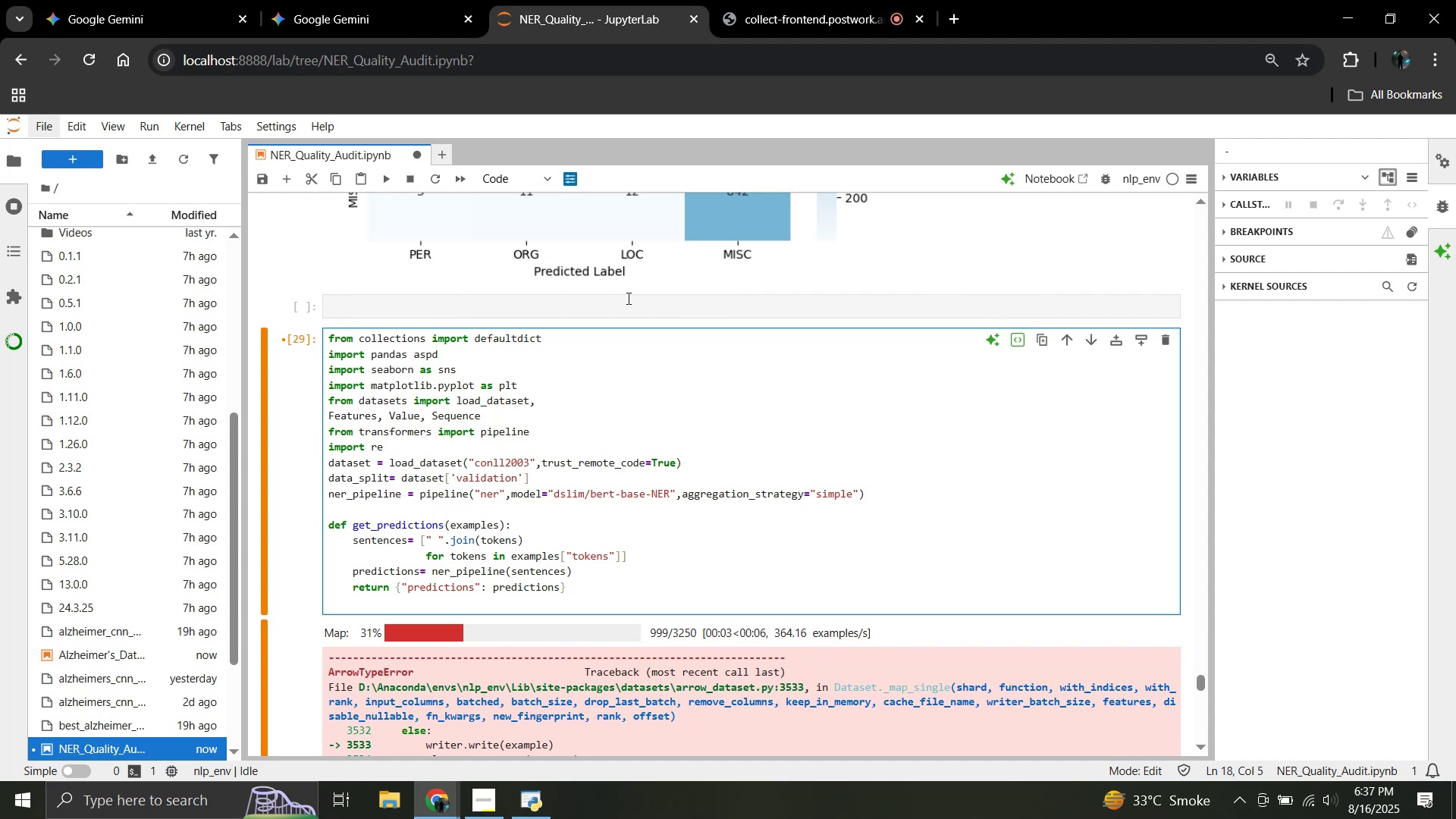 
wait(8.1)
 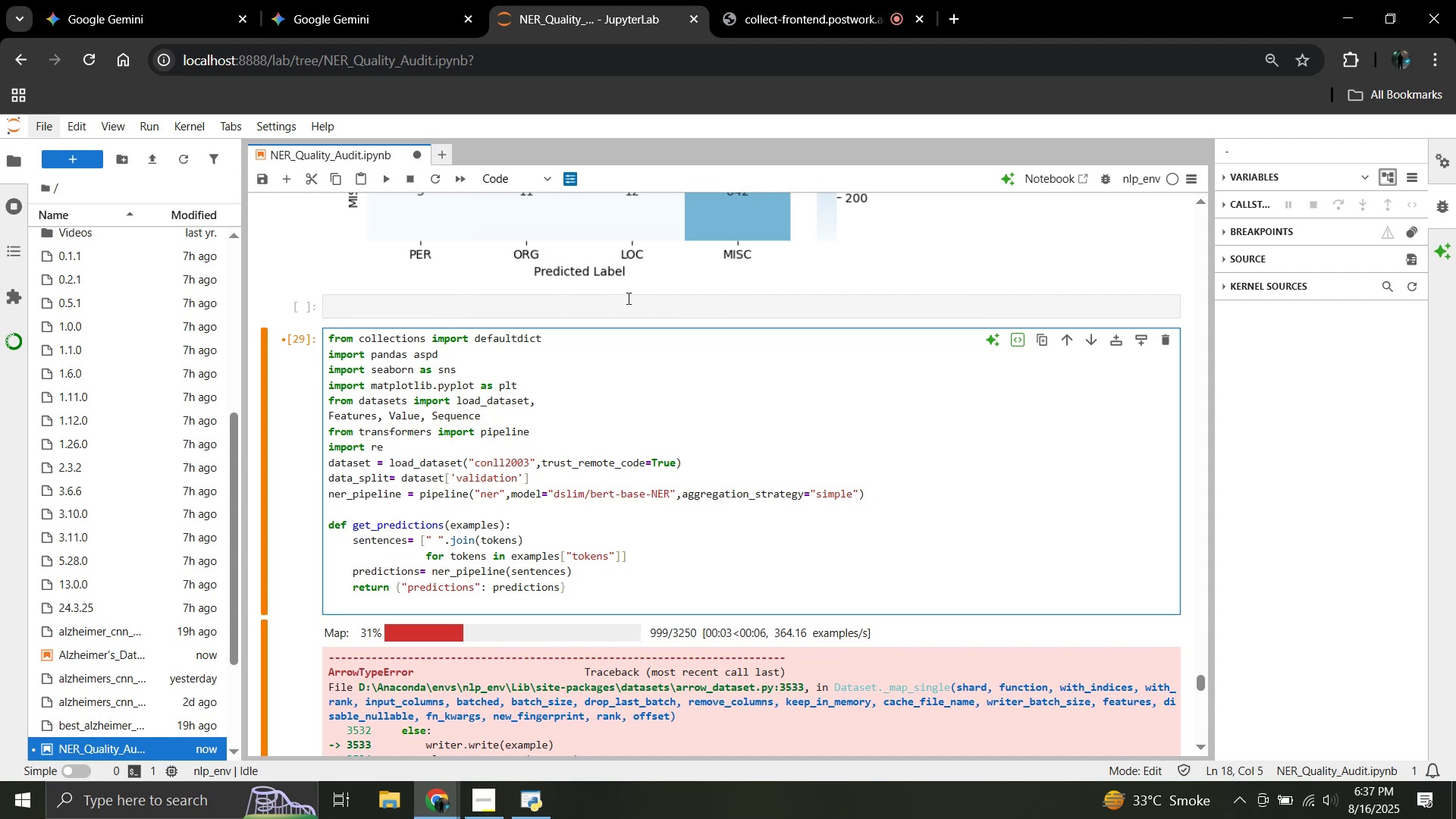 
type(predicted_data = )
 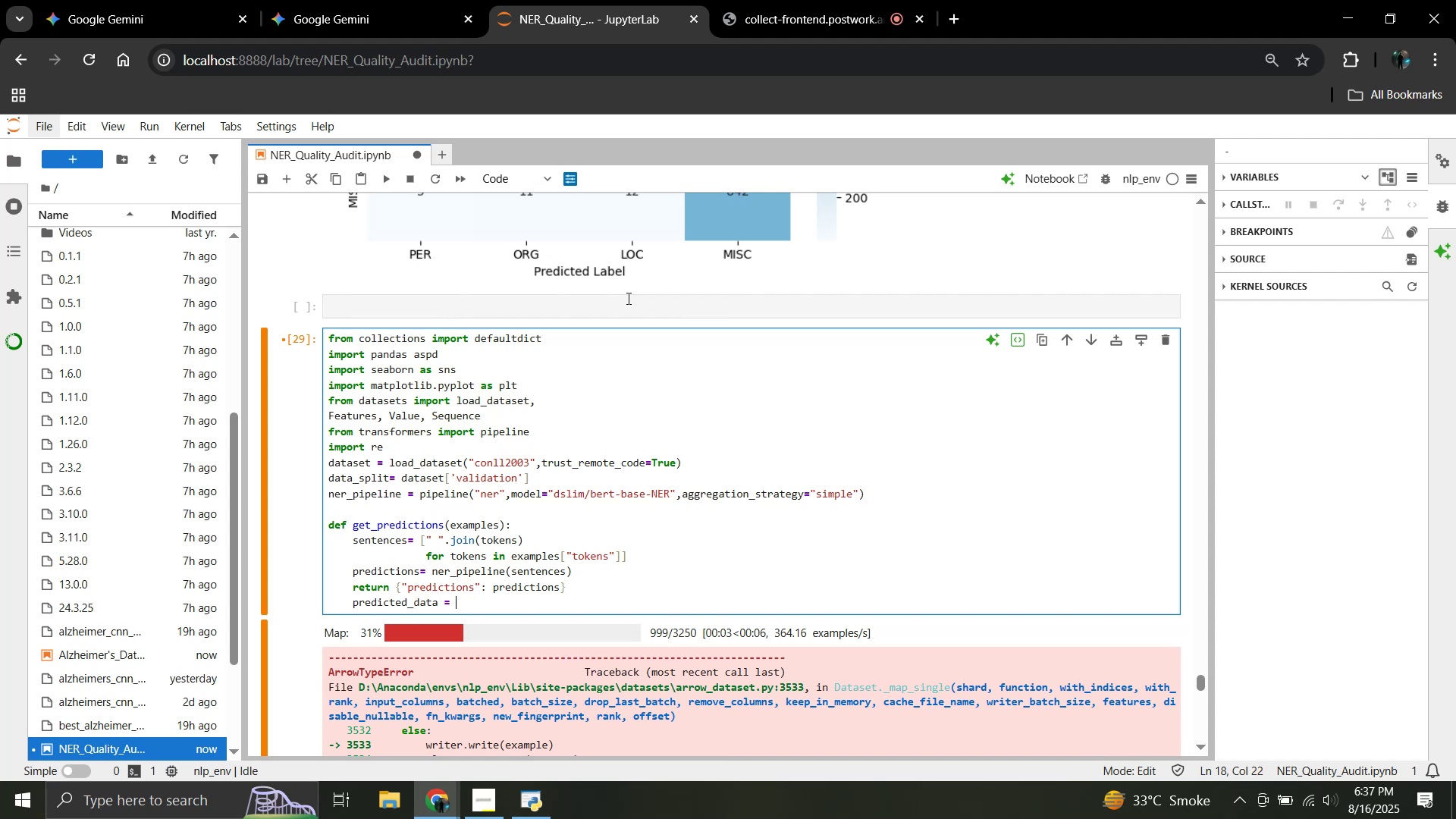 
 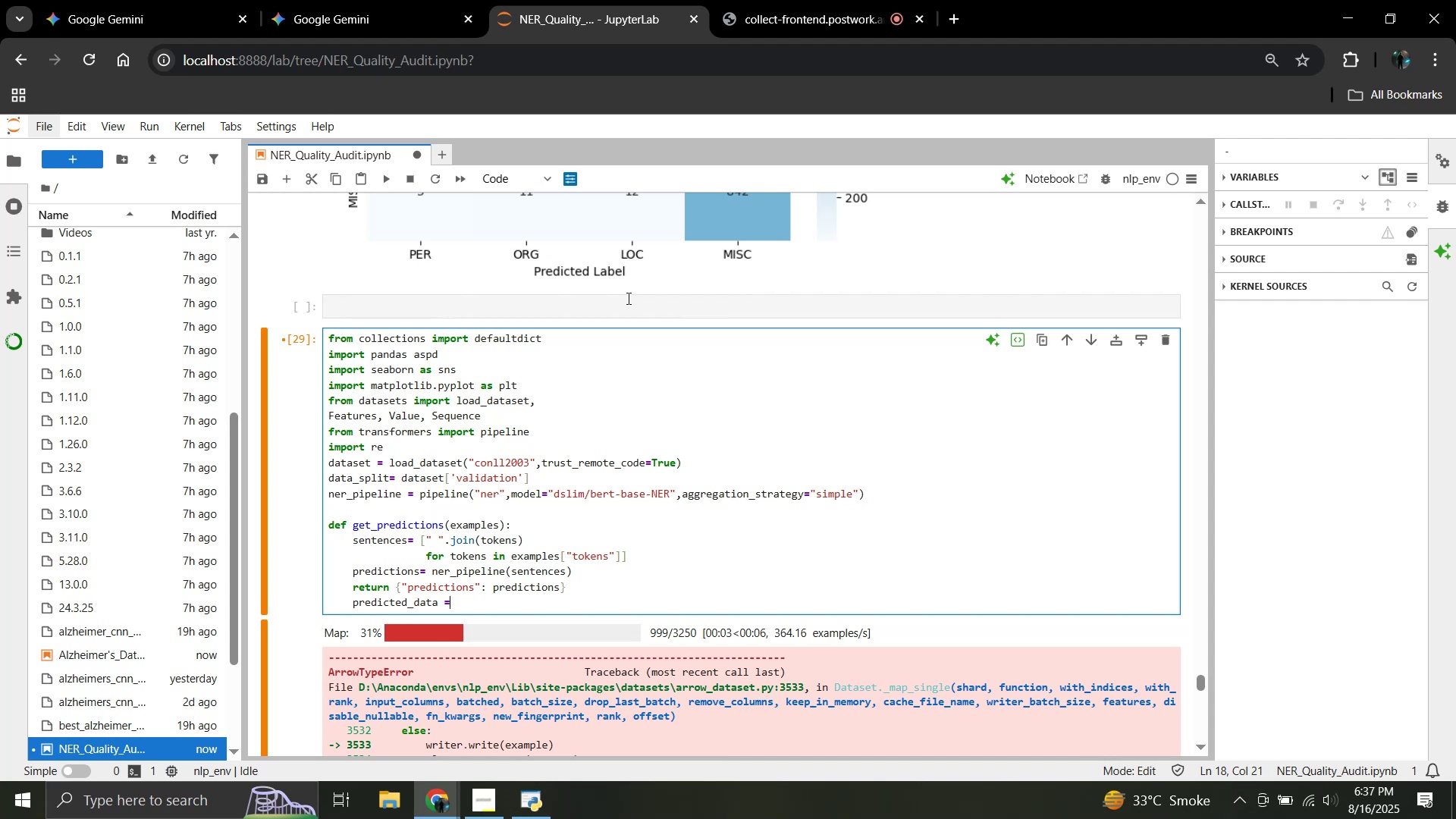 
key(Enter)
 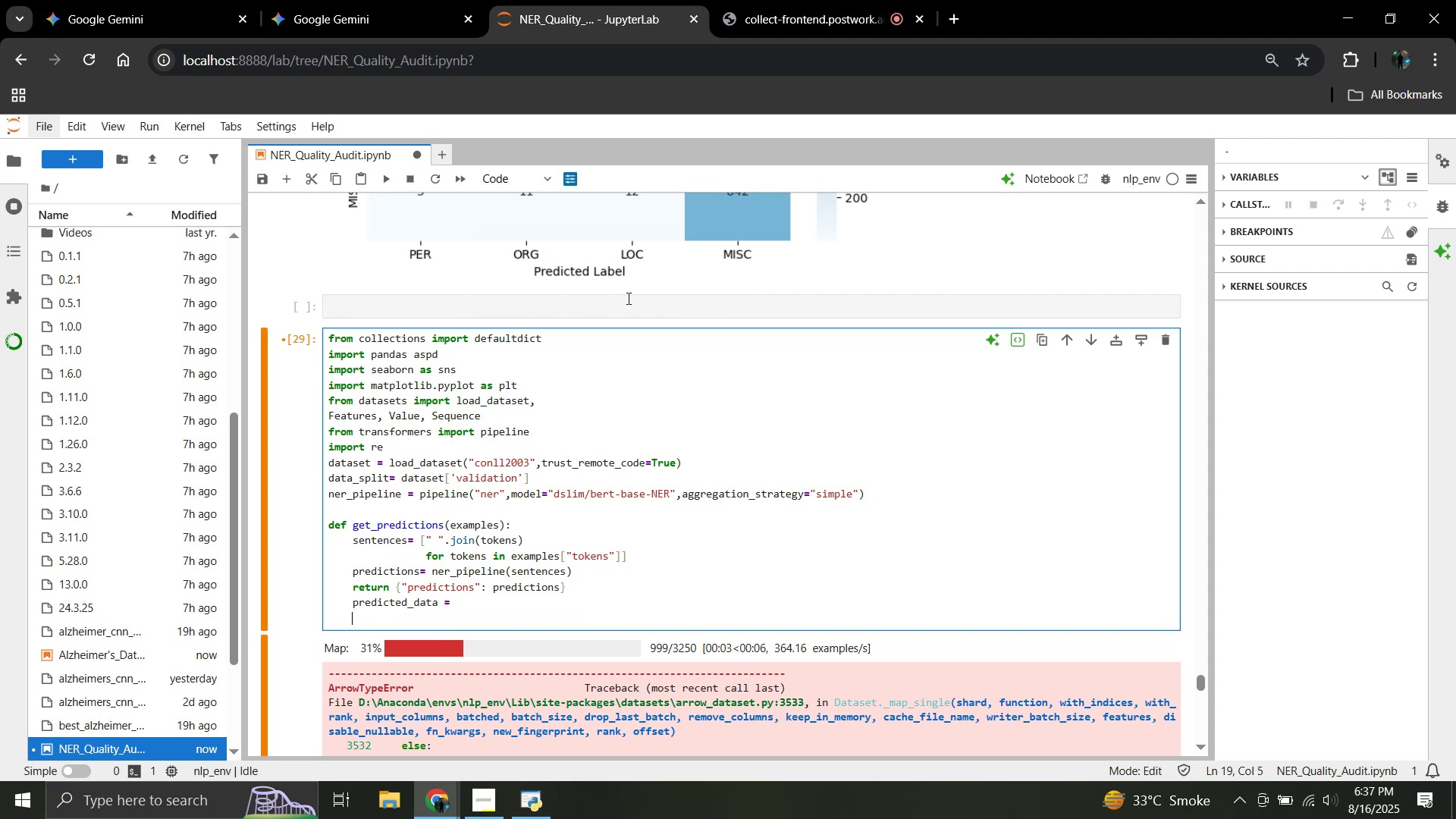 
key(Backspace)
key(Backspace)
type(data_split.map)
 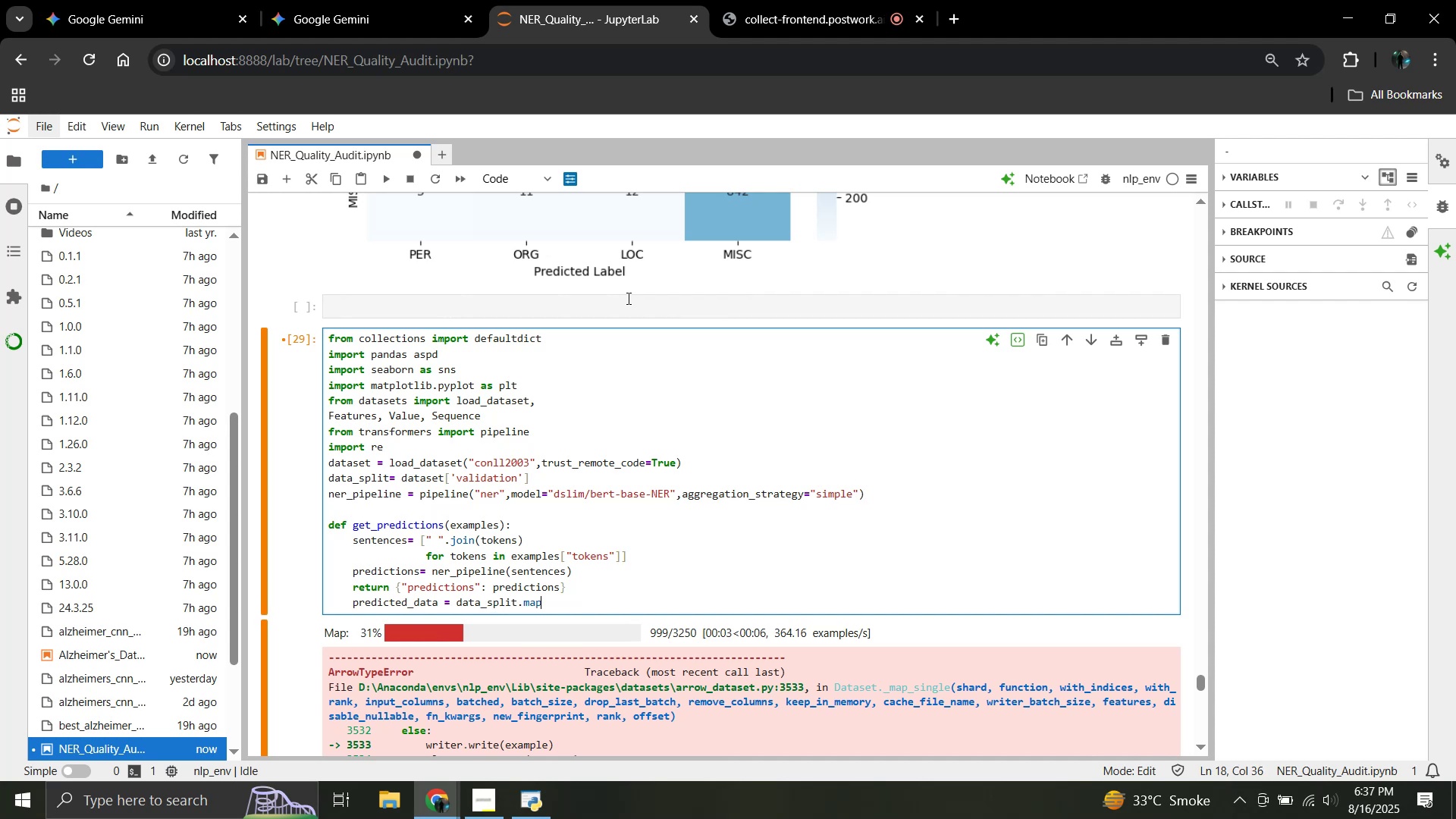 
type((get_predictions,batched)
 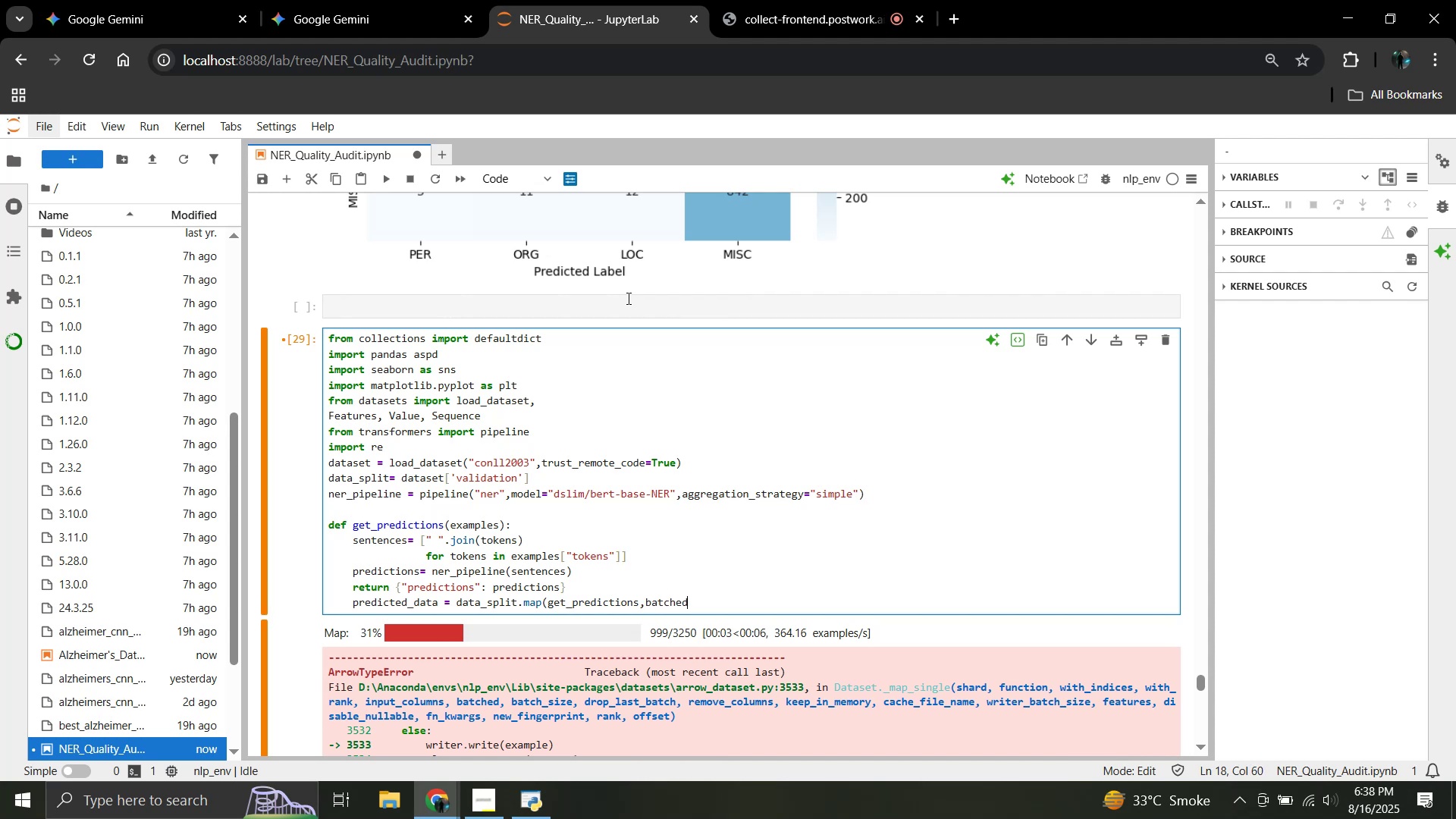 
wait(6.11)
 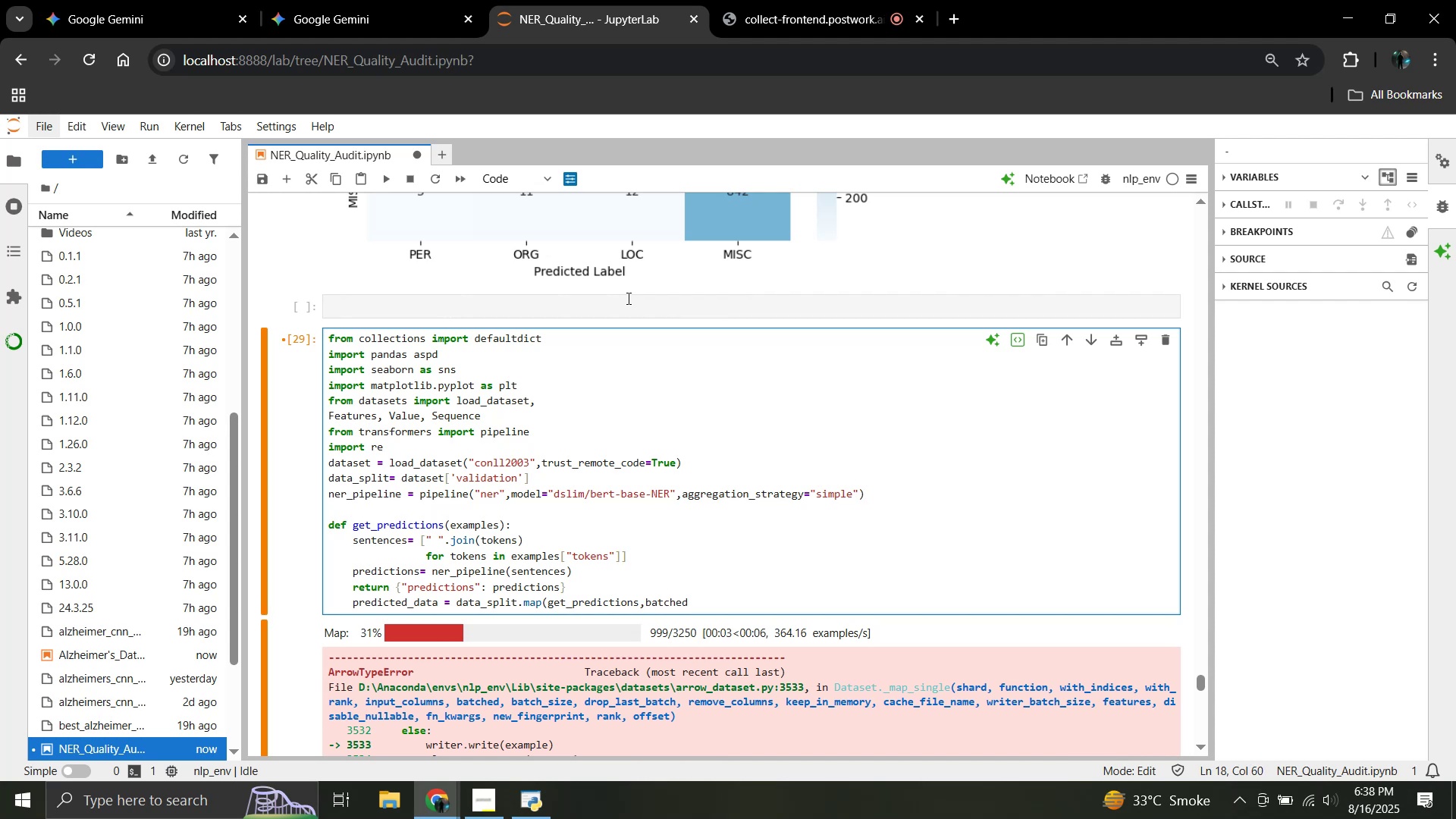 
type(= True)
 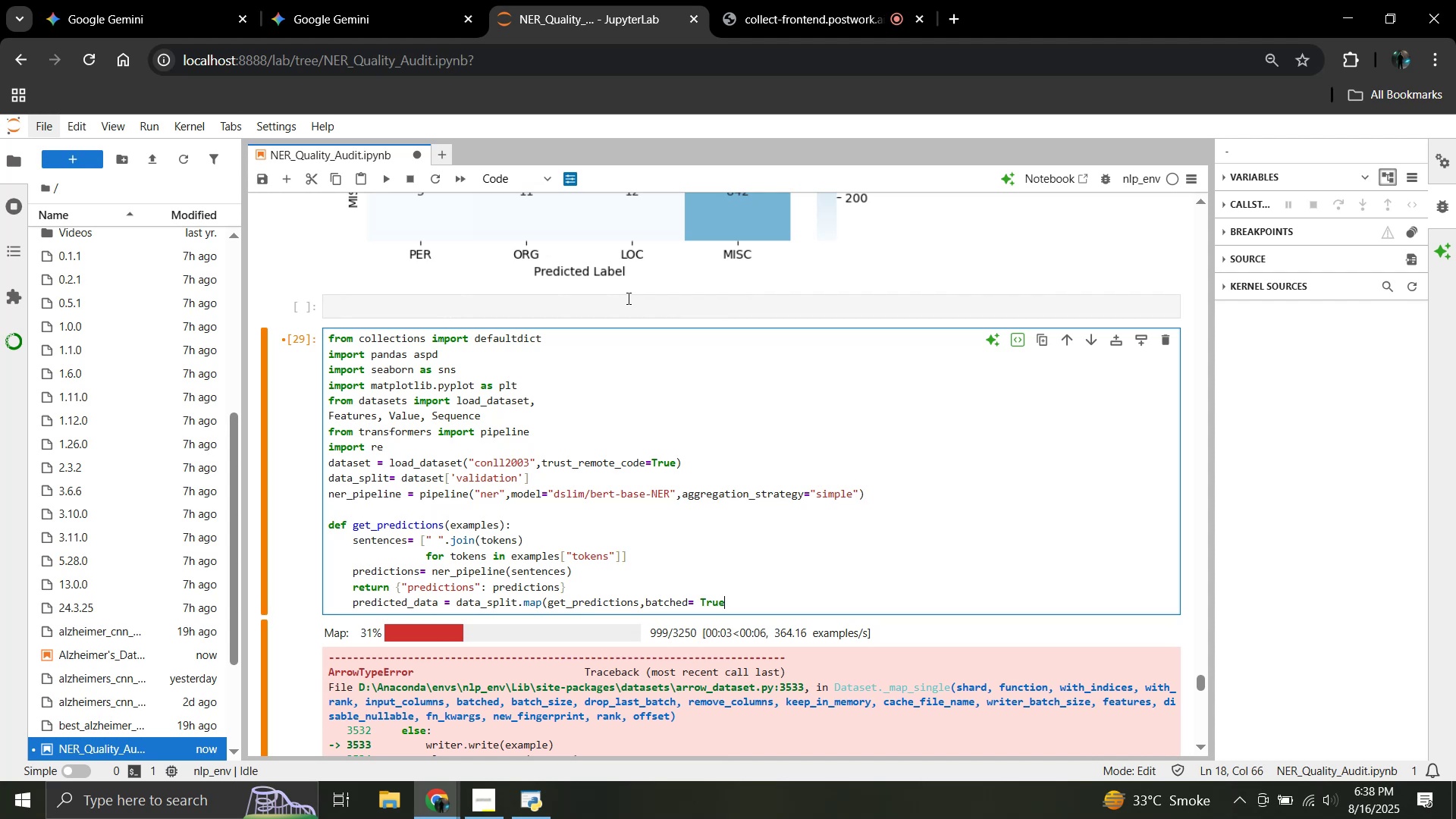 
hold_key(key=ArrowLeft, duration=0.87)
 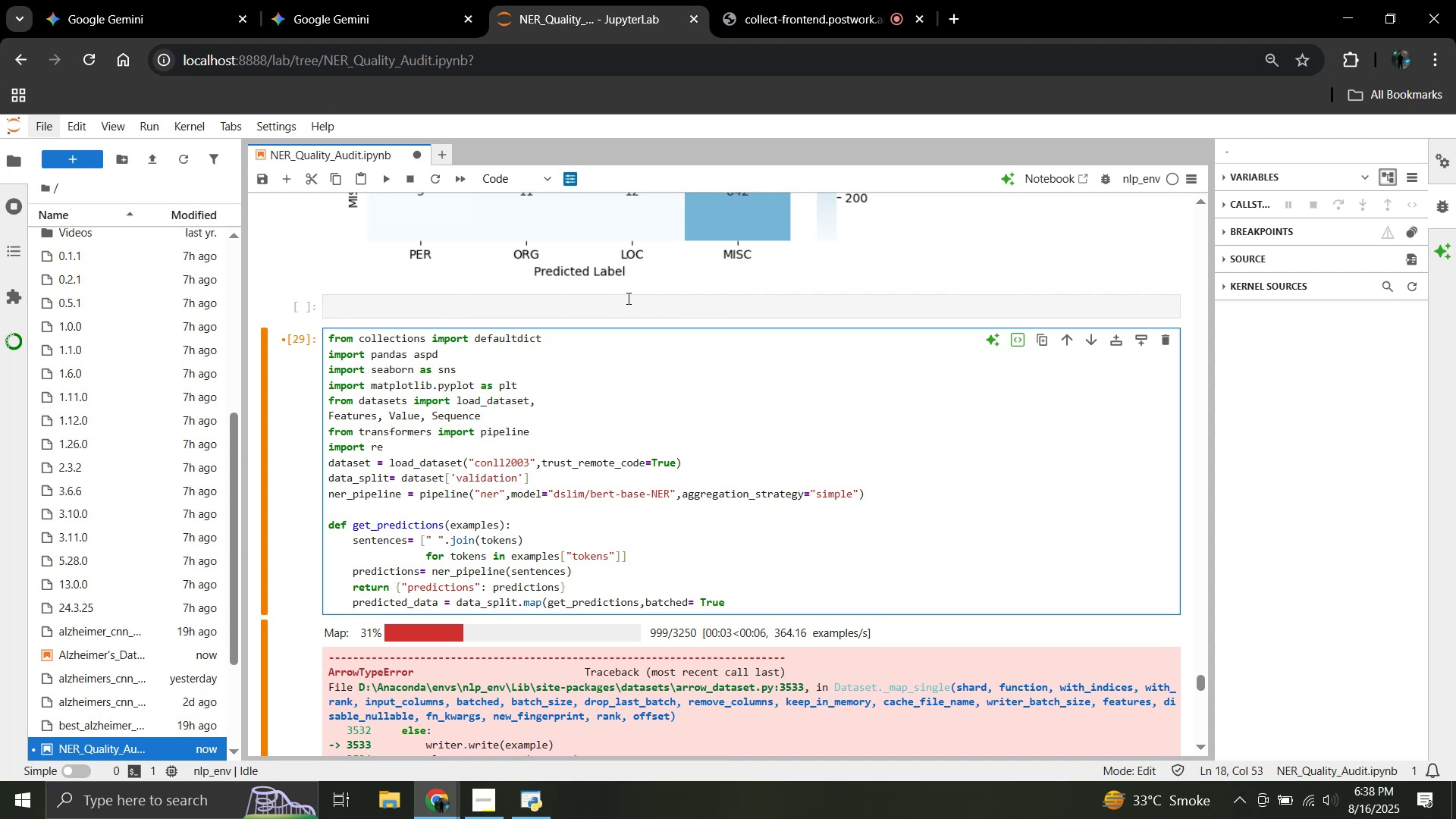 
key(Enter)
 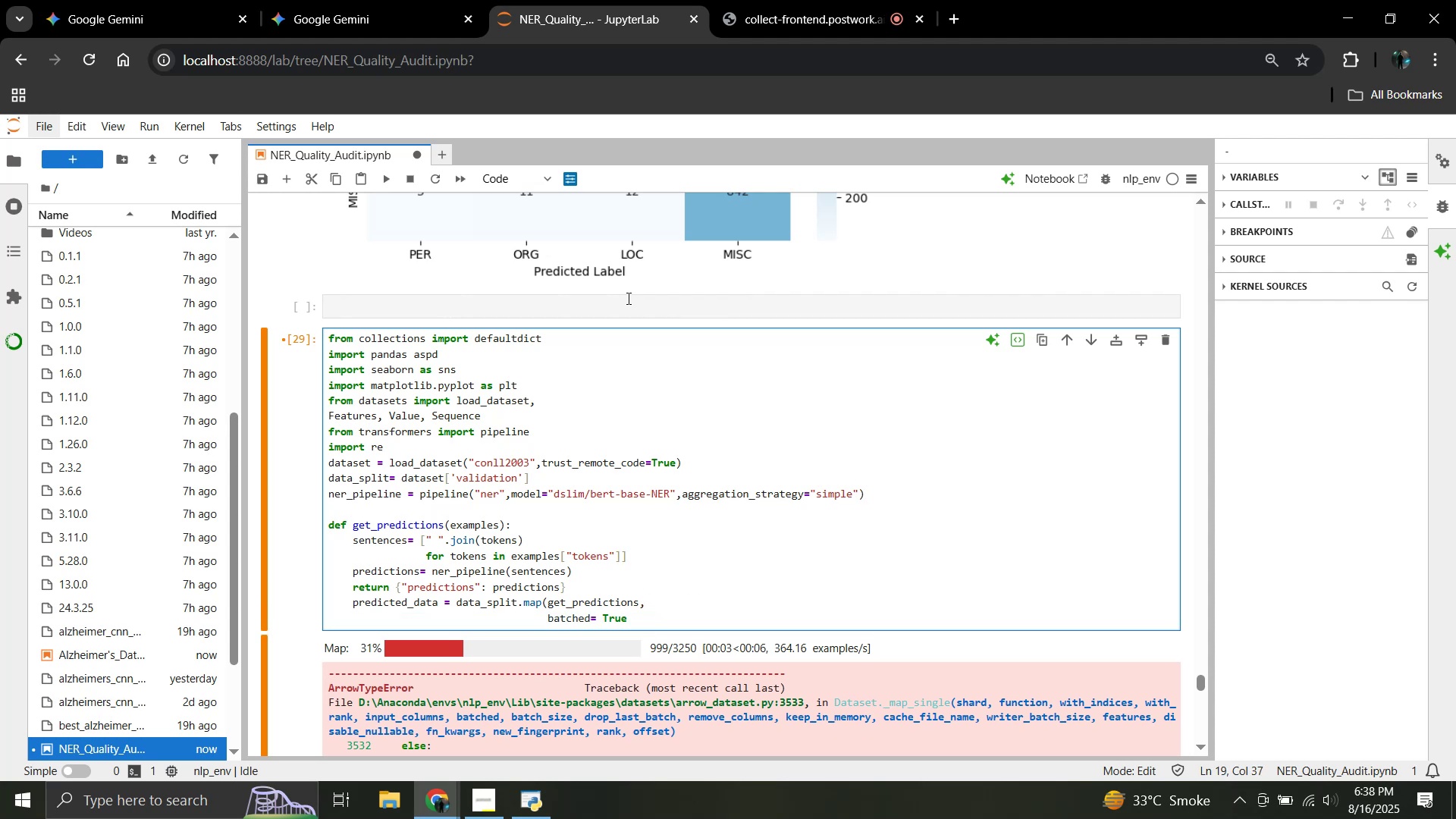 
key(ArrowRight)
 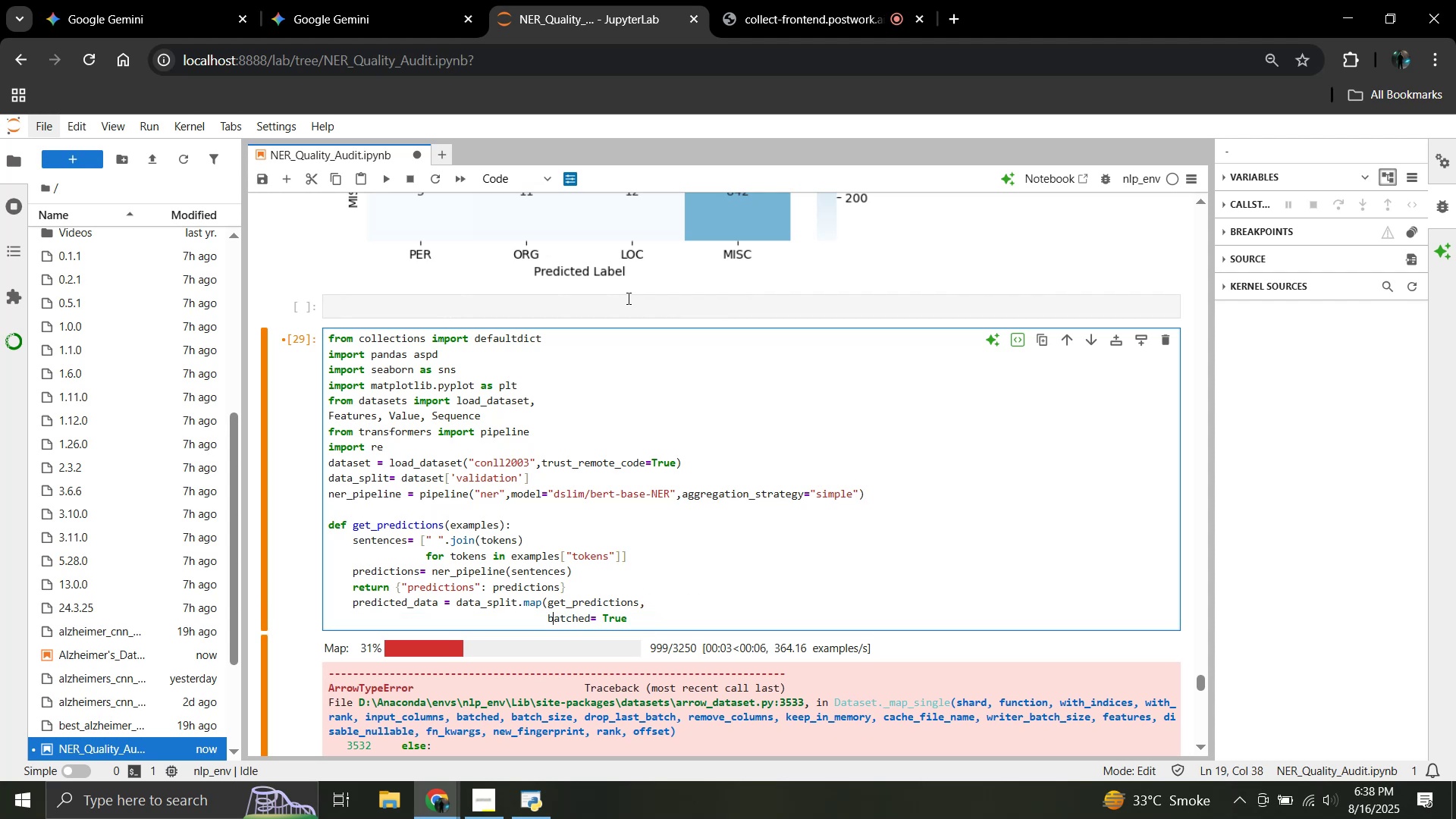 
key(ArrowRight)
 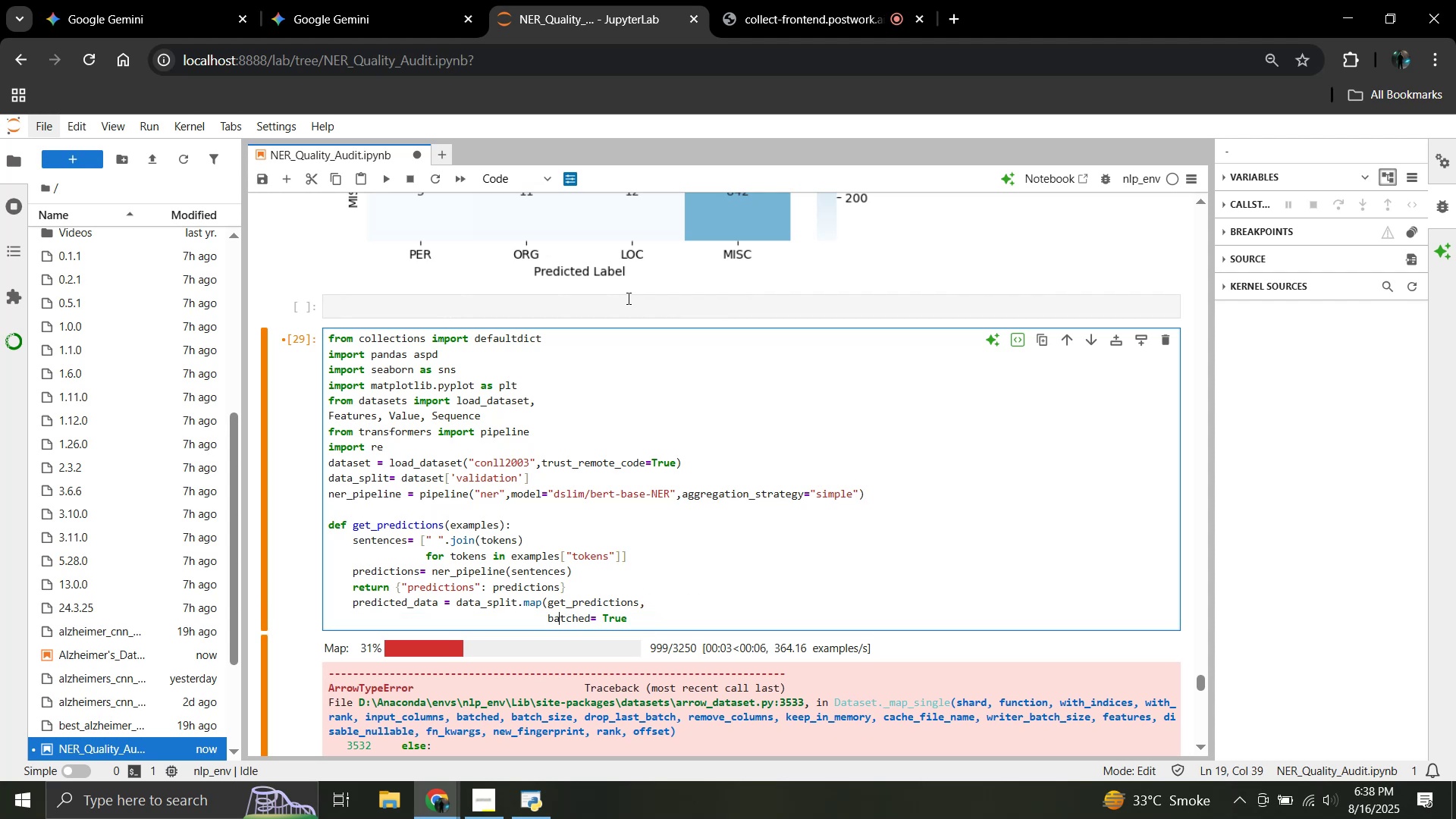 
key(ArrowRight)
 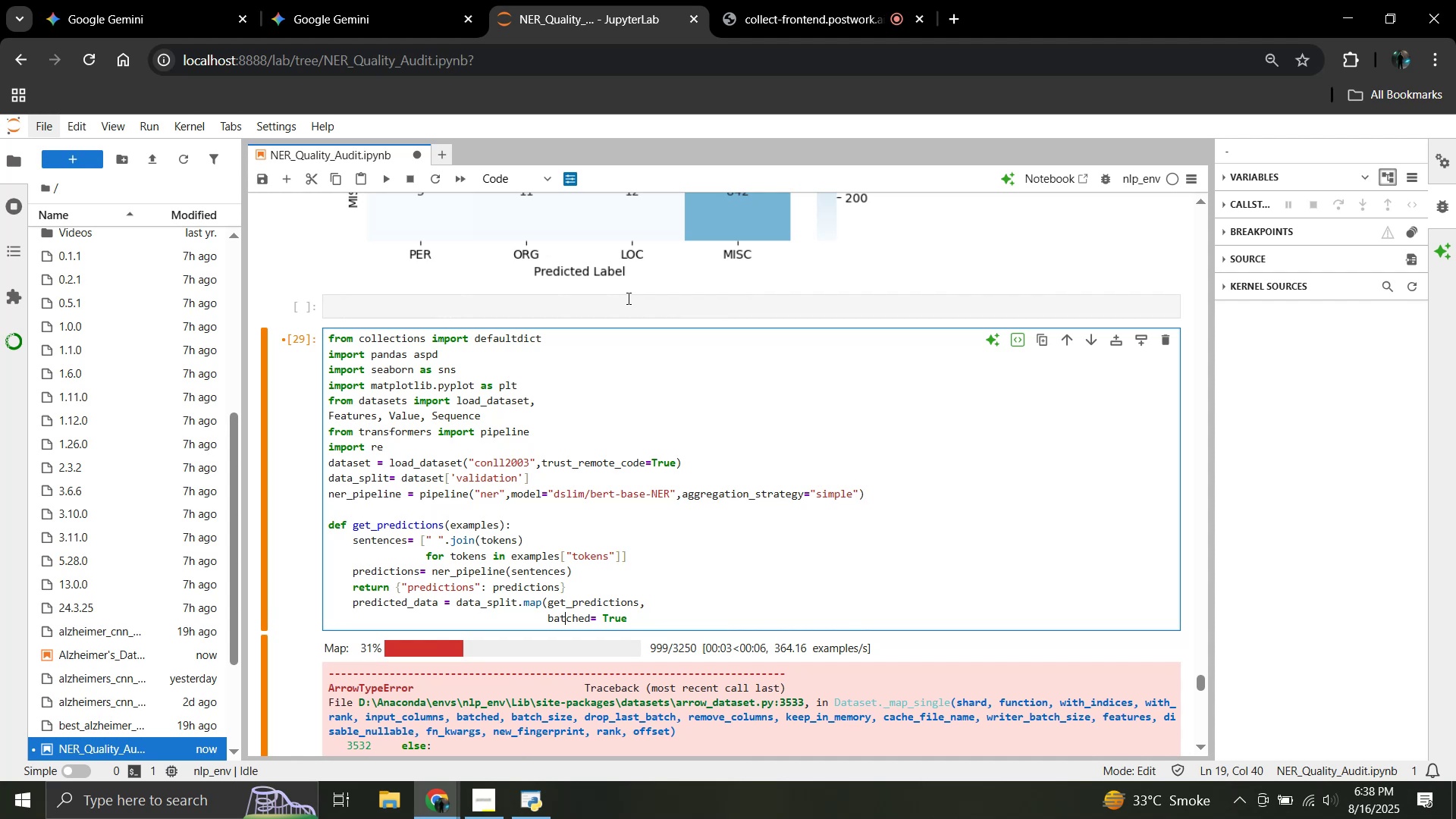 
hold_key(key=ArrowRight, duration=0.67)
 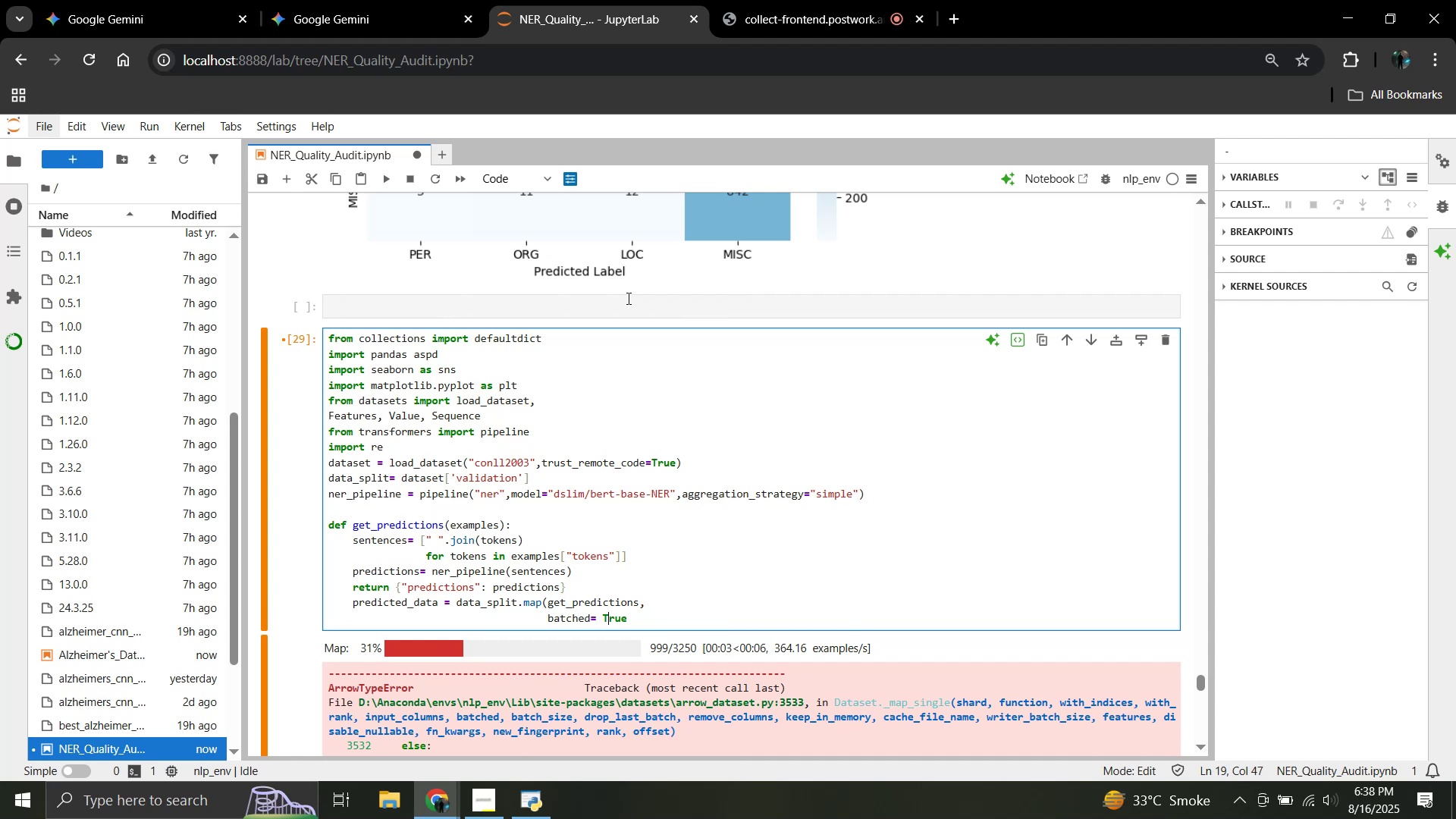 
key(ArrowRight)
 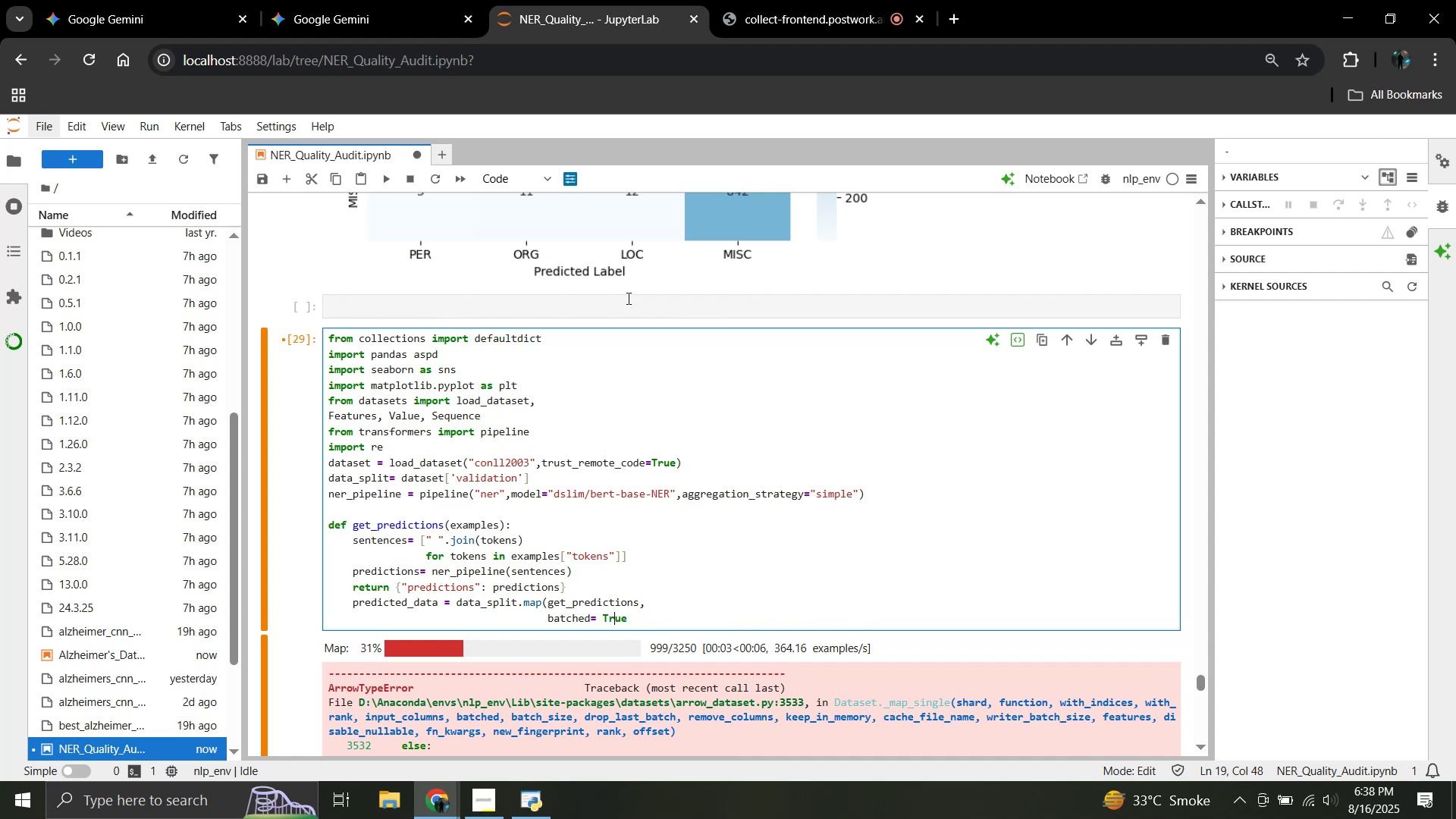 
key(ArrowRight)
 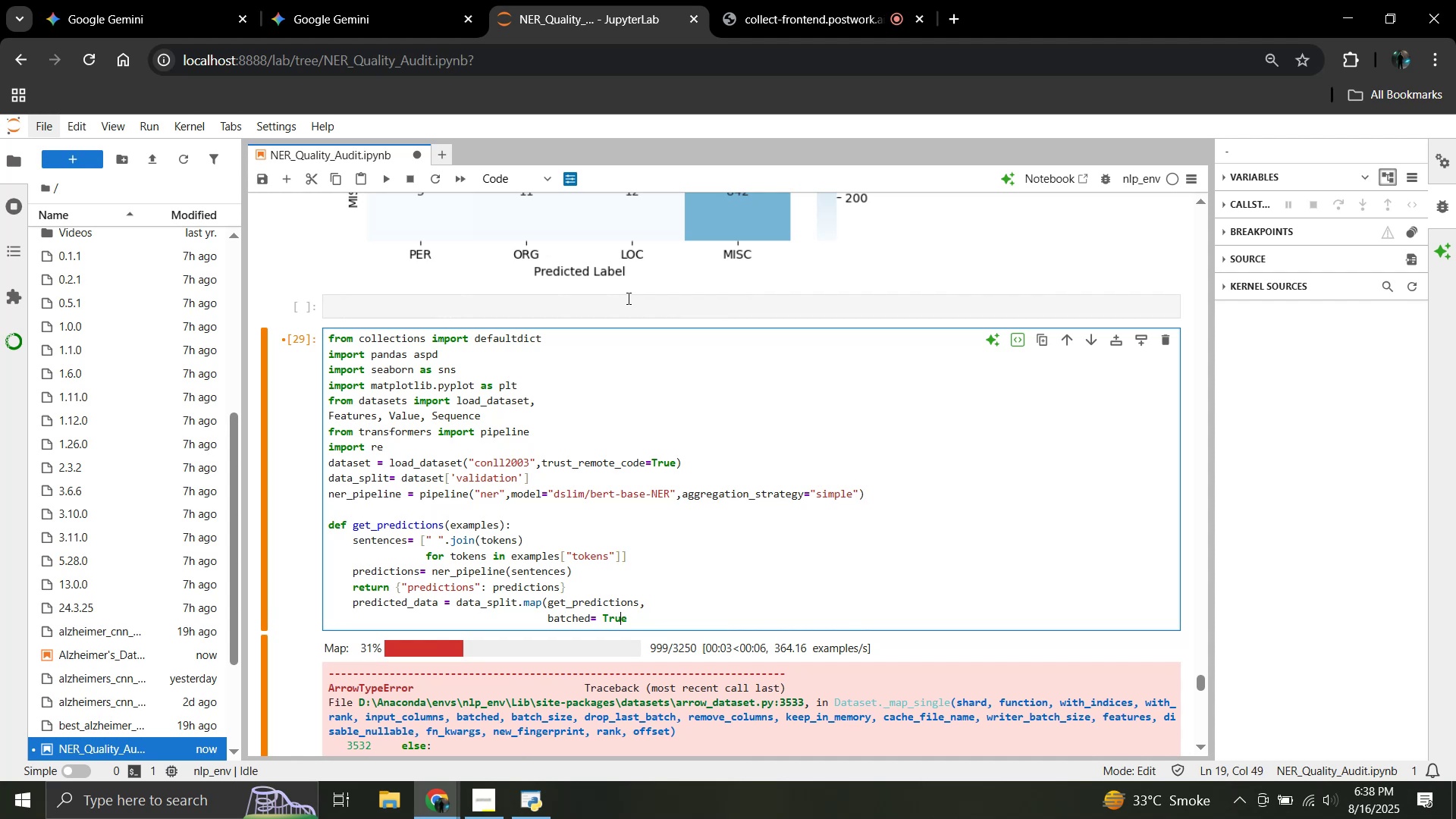 
key(ArrowRight)
 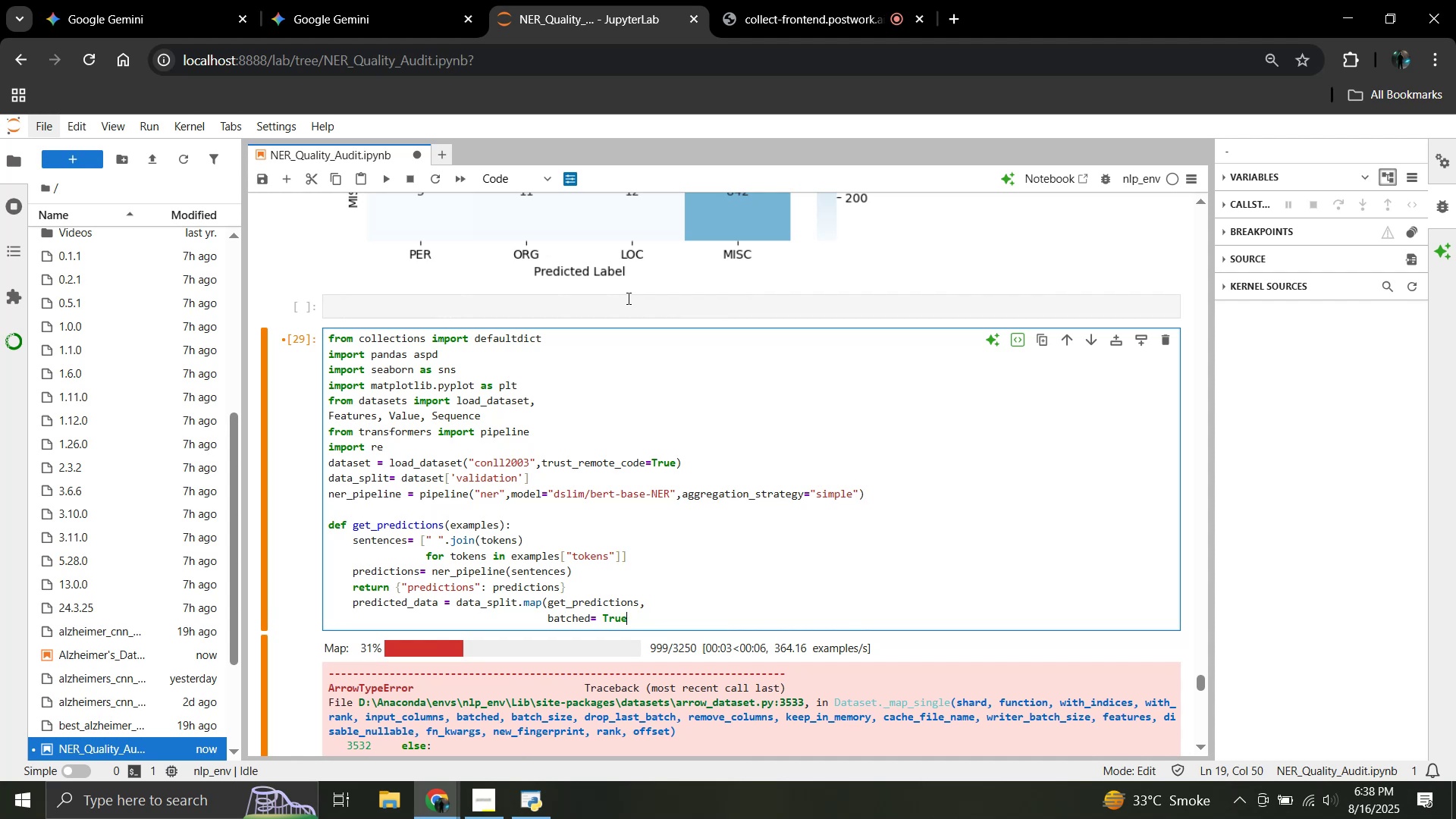 
key(Enter)
 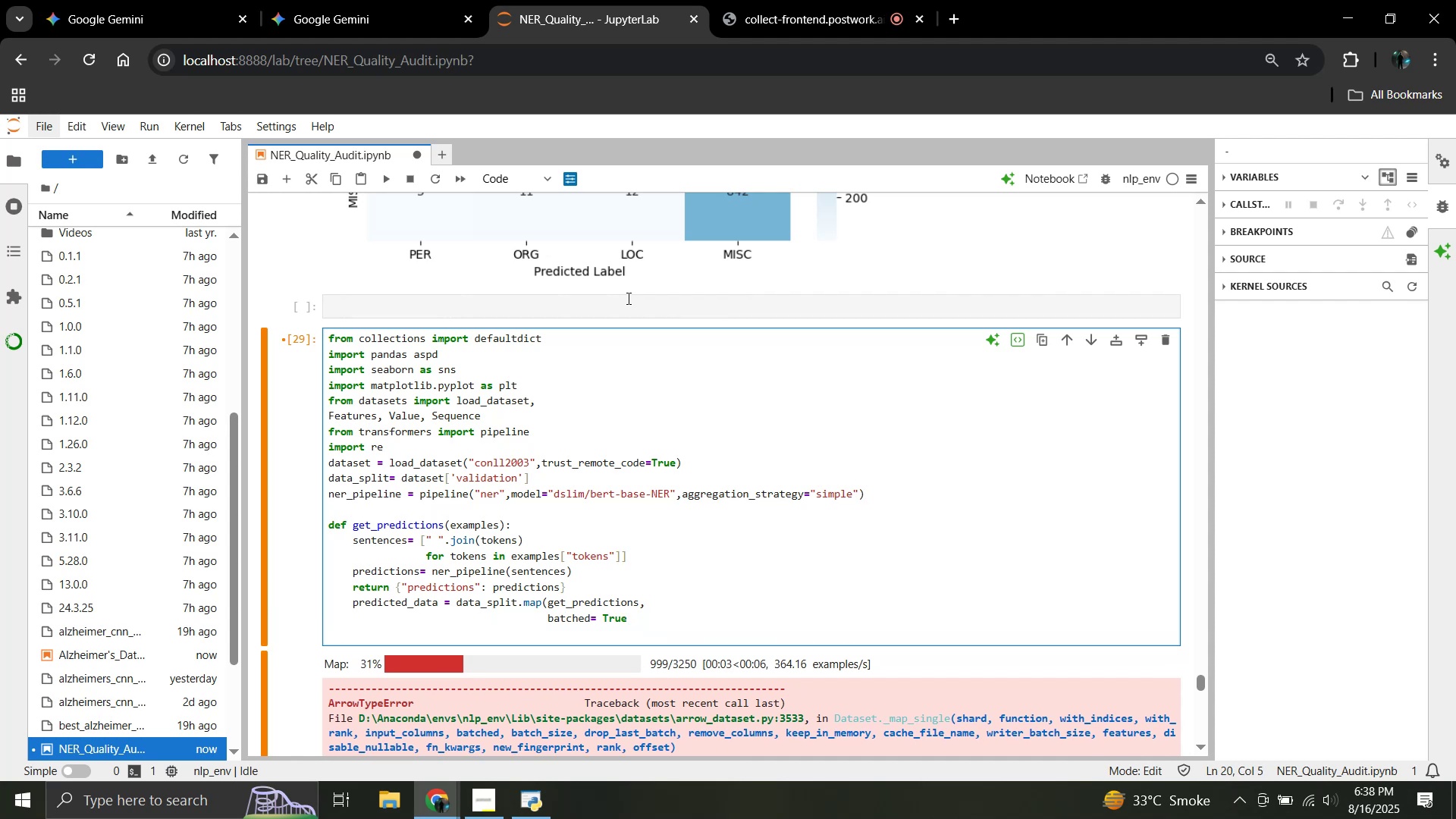 
key(Backspace)
 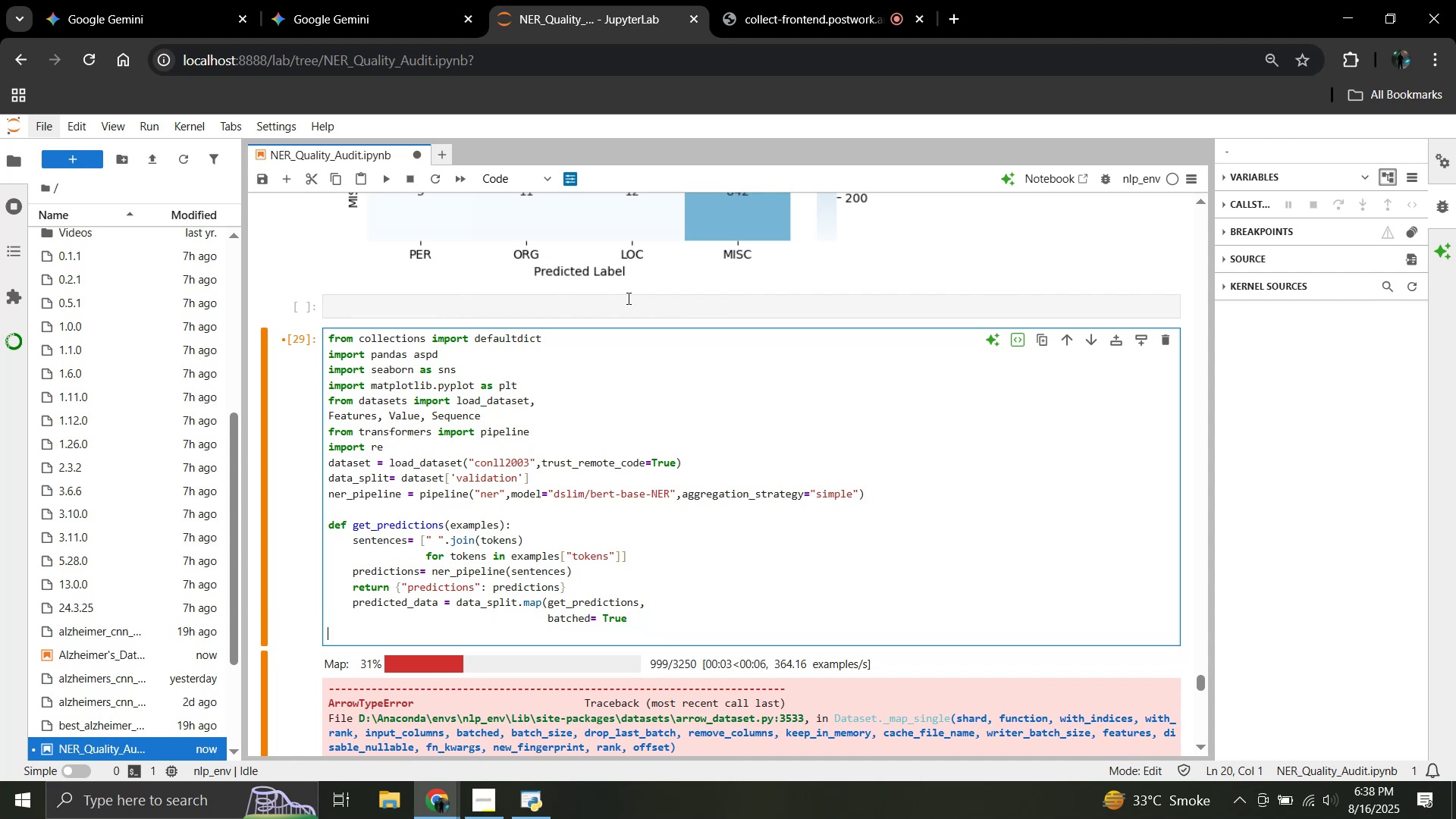 
key(Backspace)
 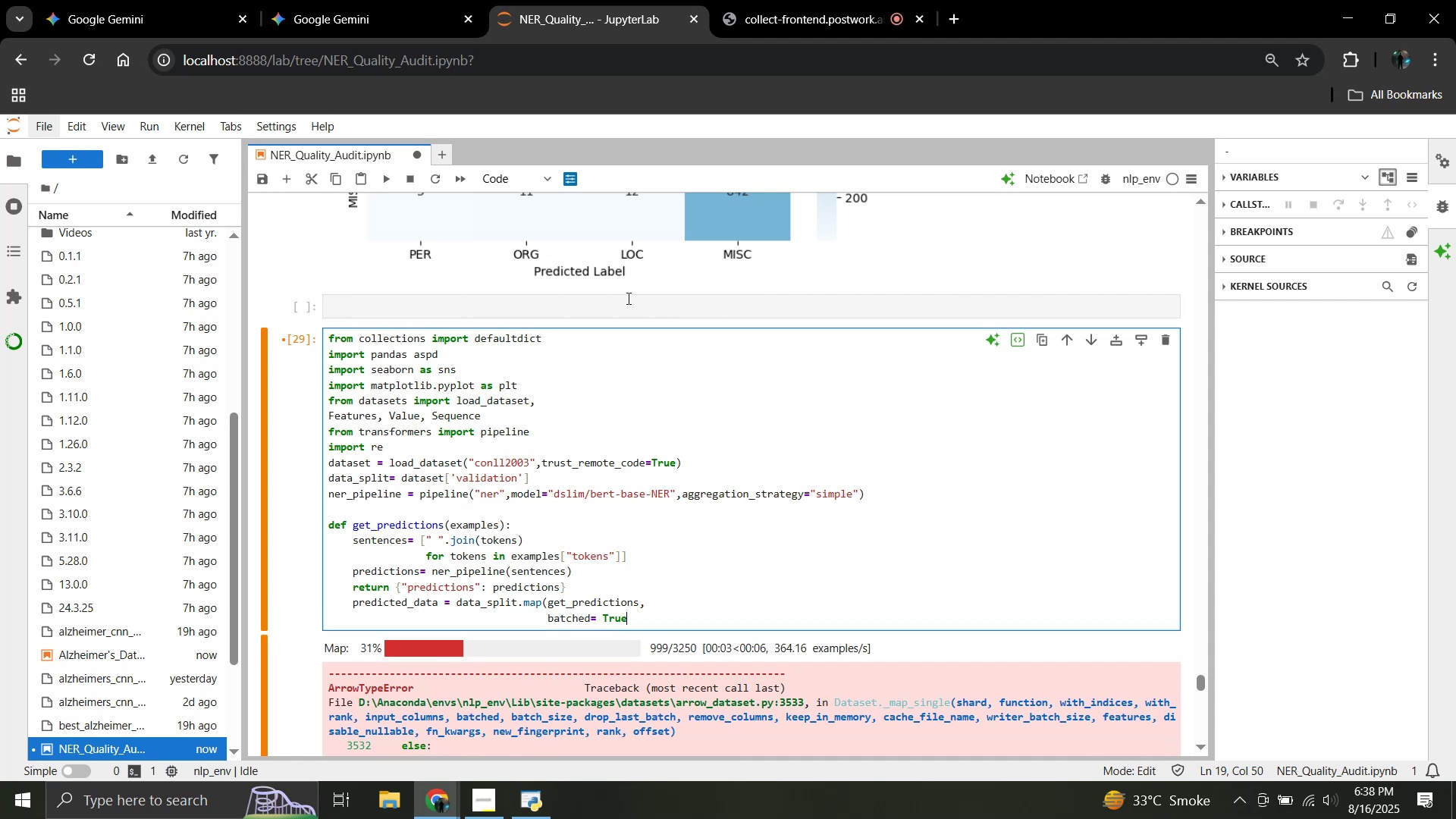 
key(Backspace)
 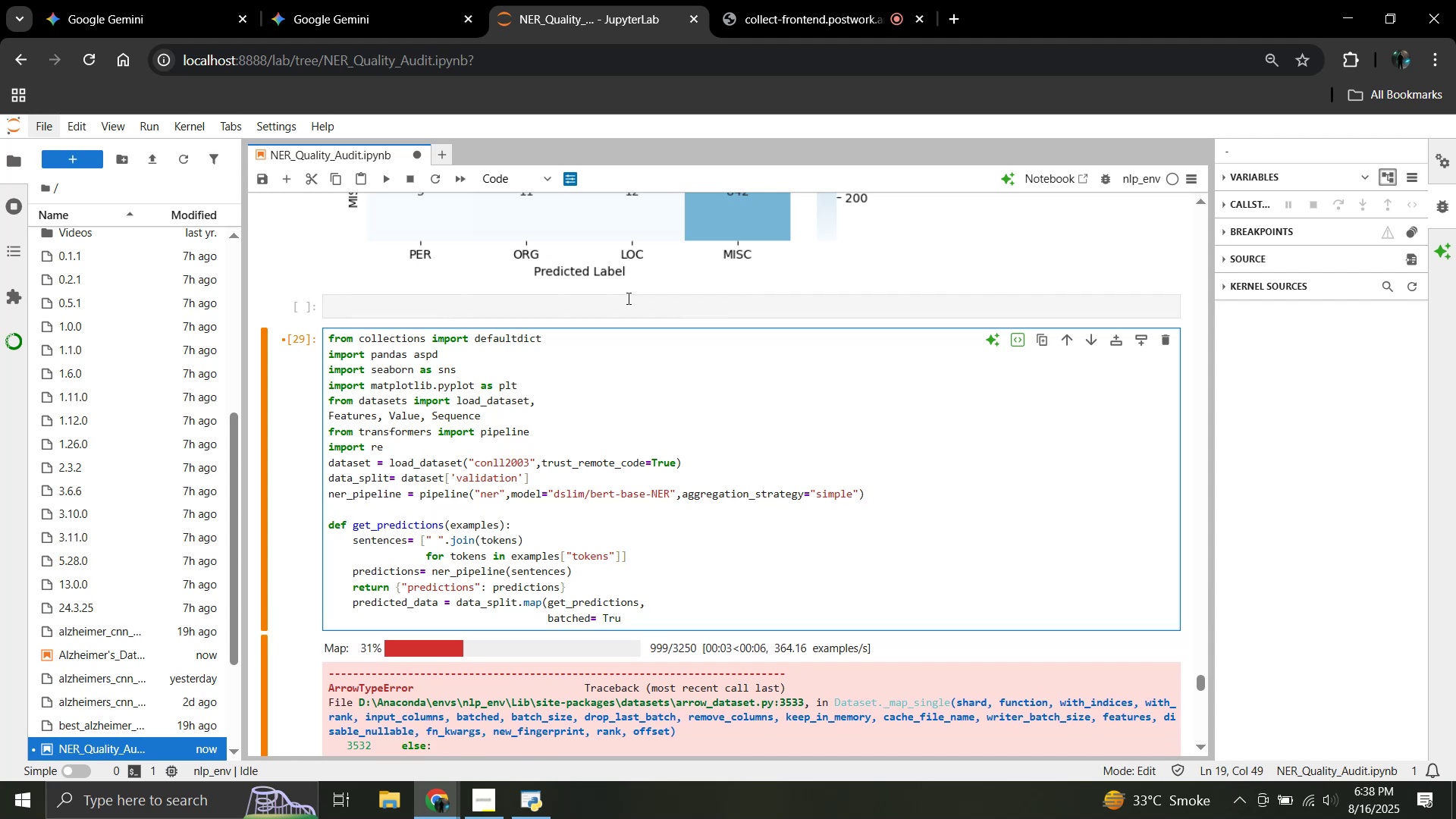 
key(E)
 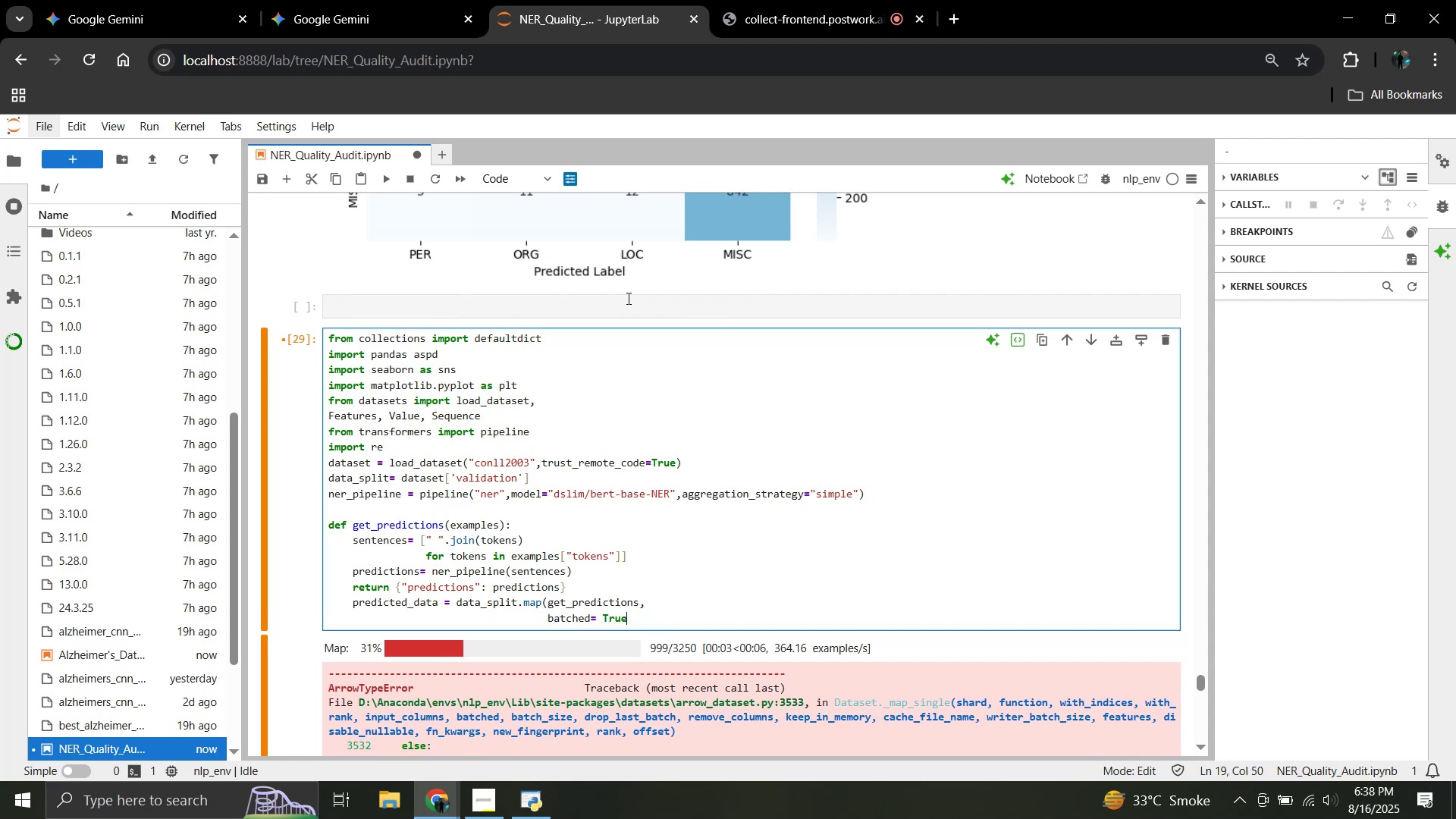 
type(, batch size)
 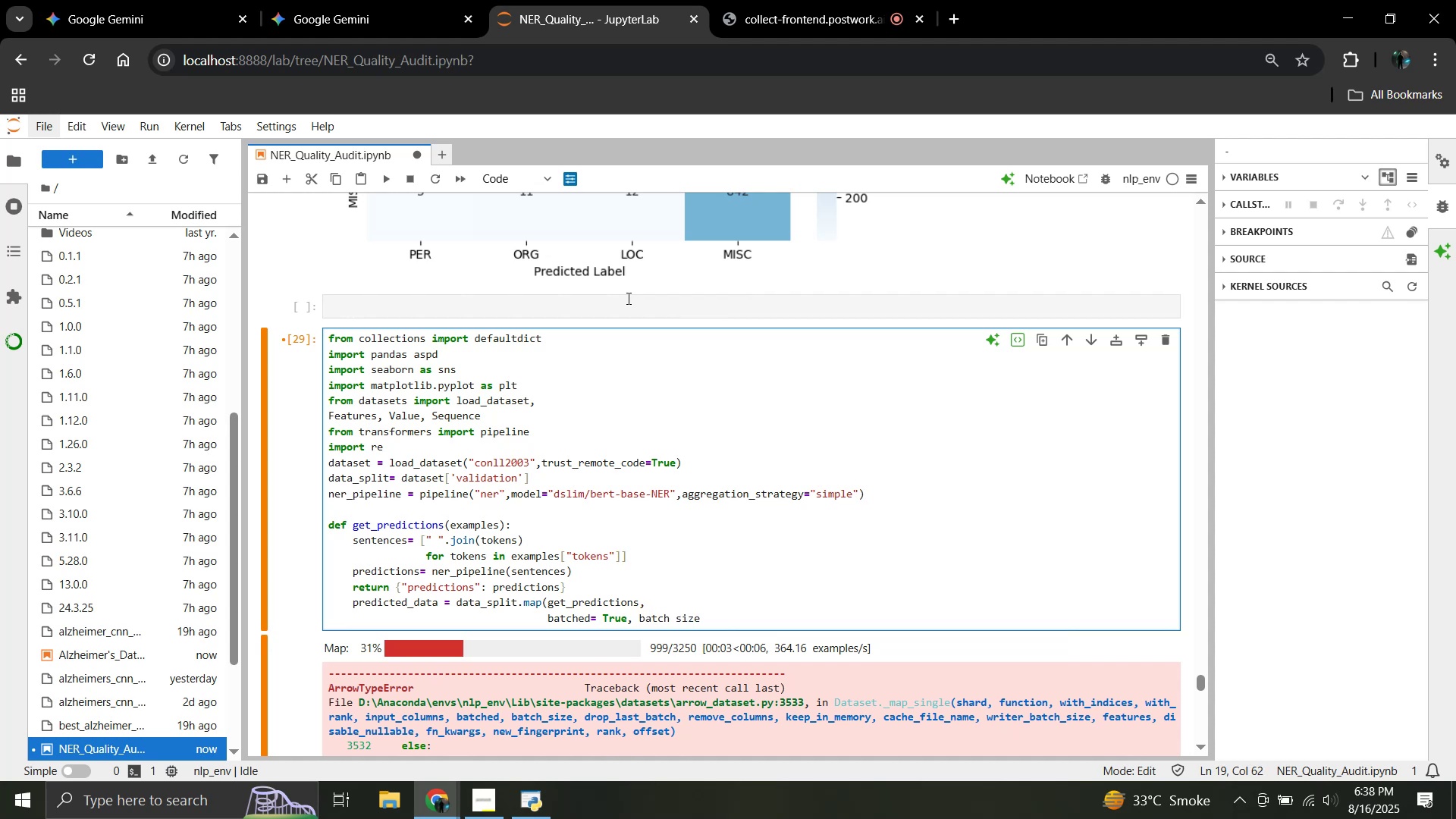 
key(ArrowLeft)
 